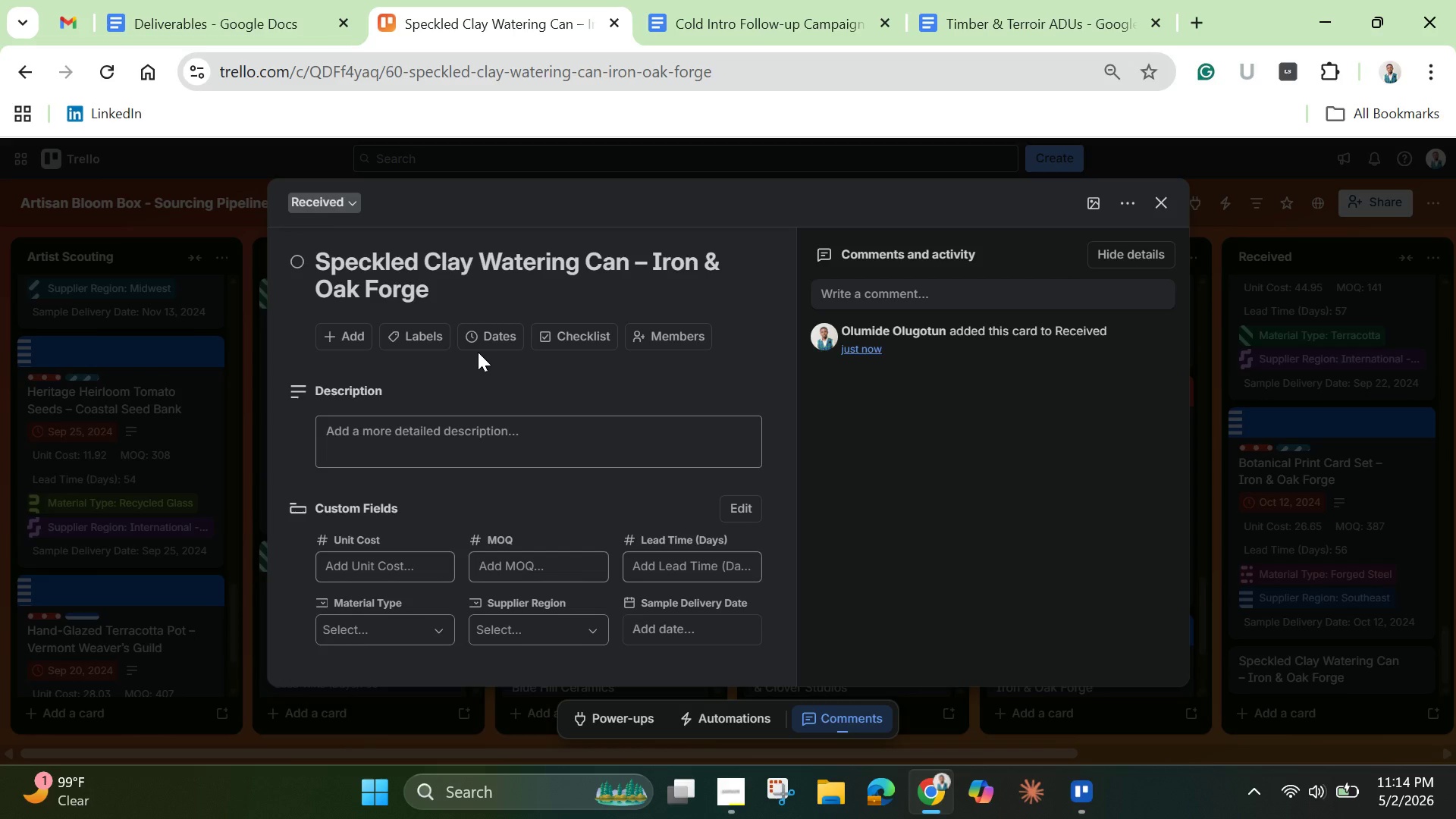 
wait(7.3)
 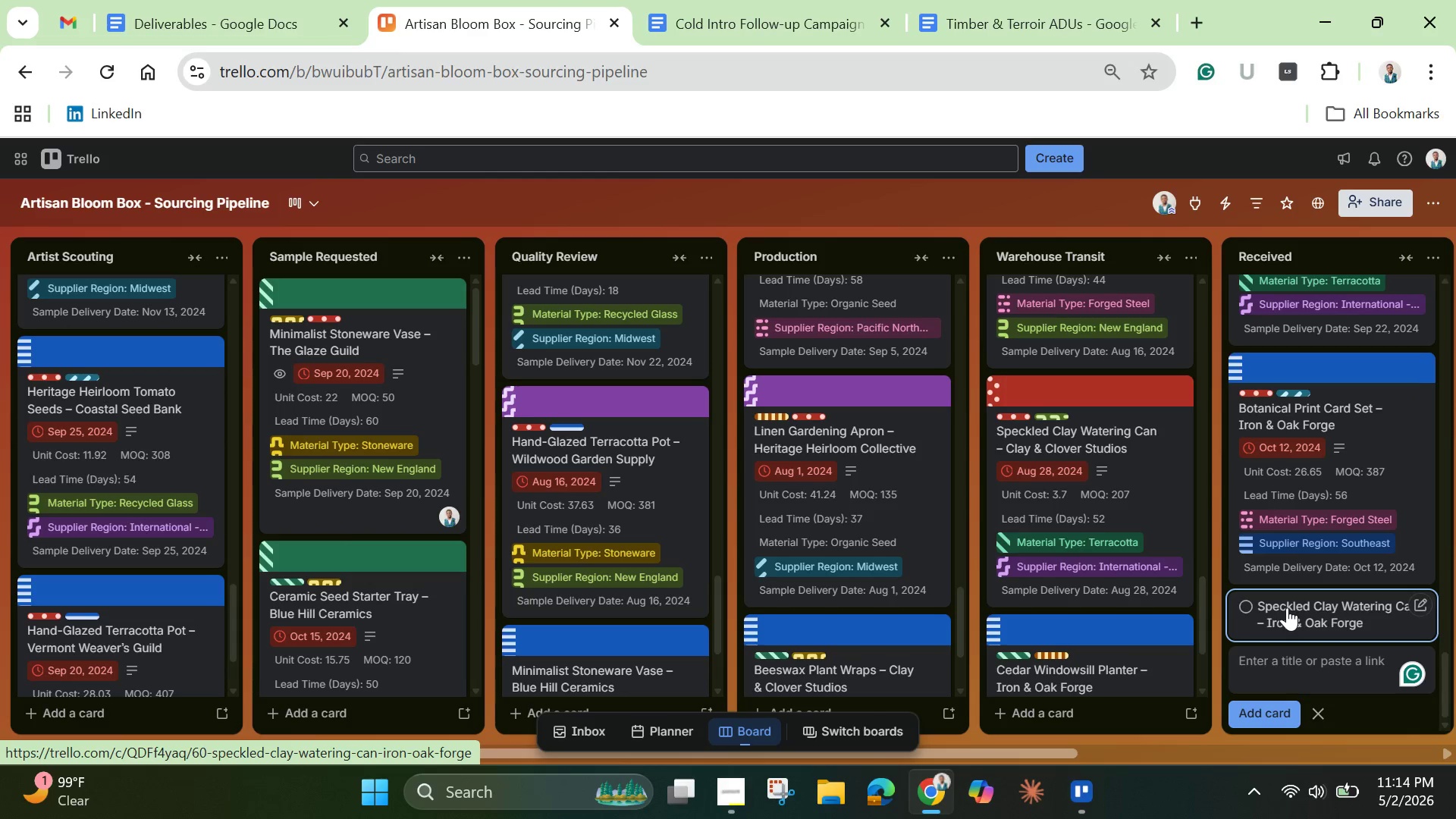 
left_click([488, 330])
 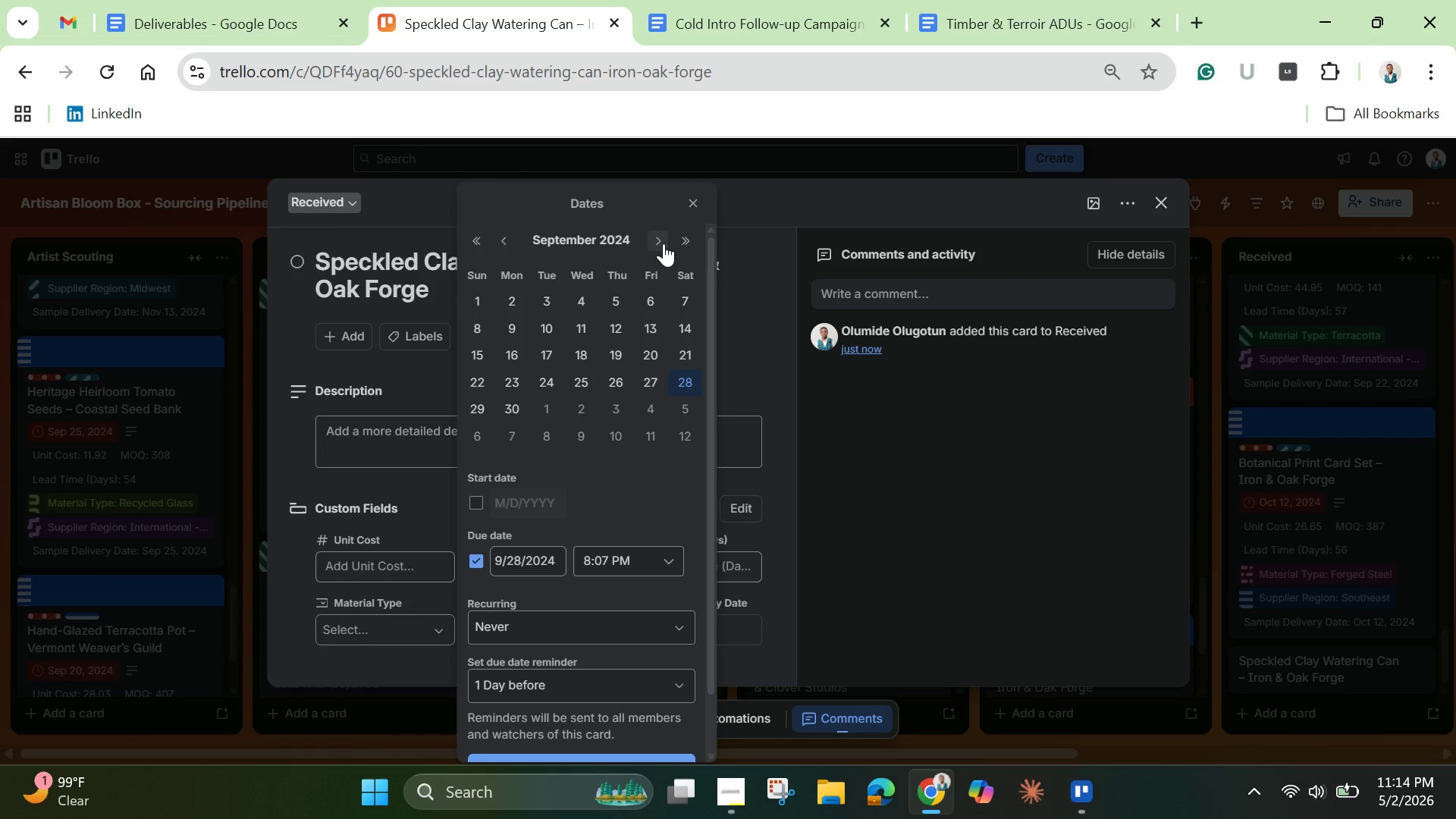 
left_click([663, 242])
 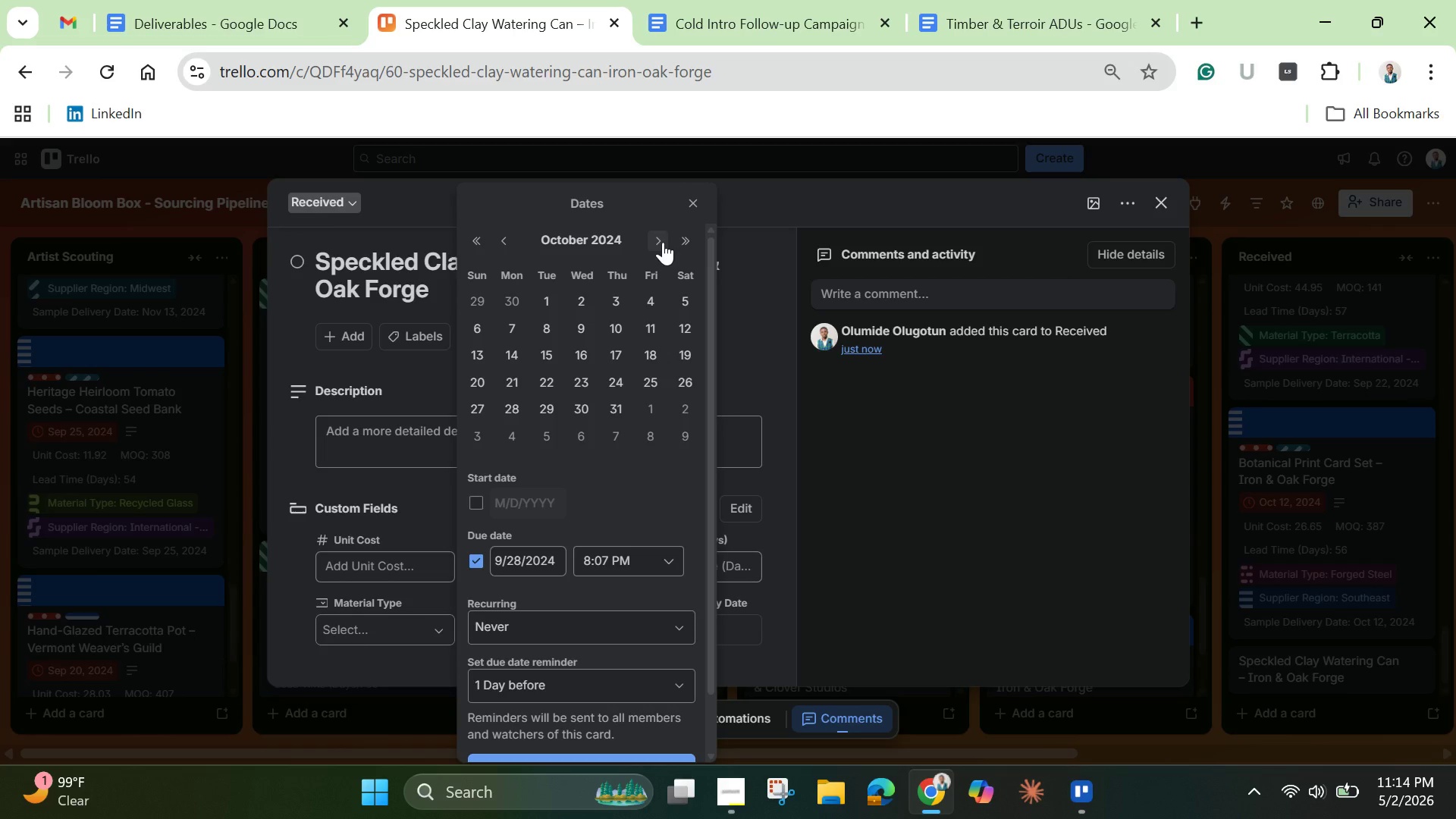 
left_click([663, 242])
 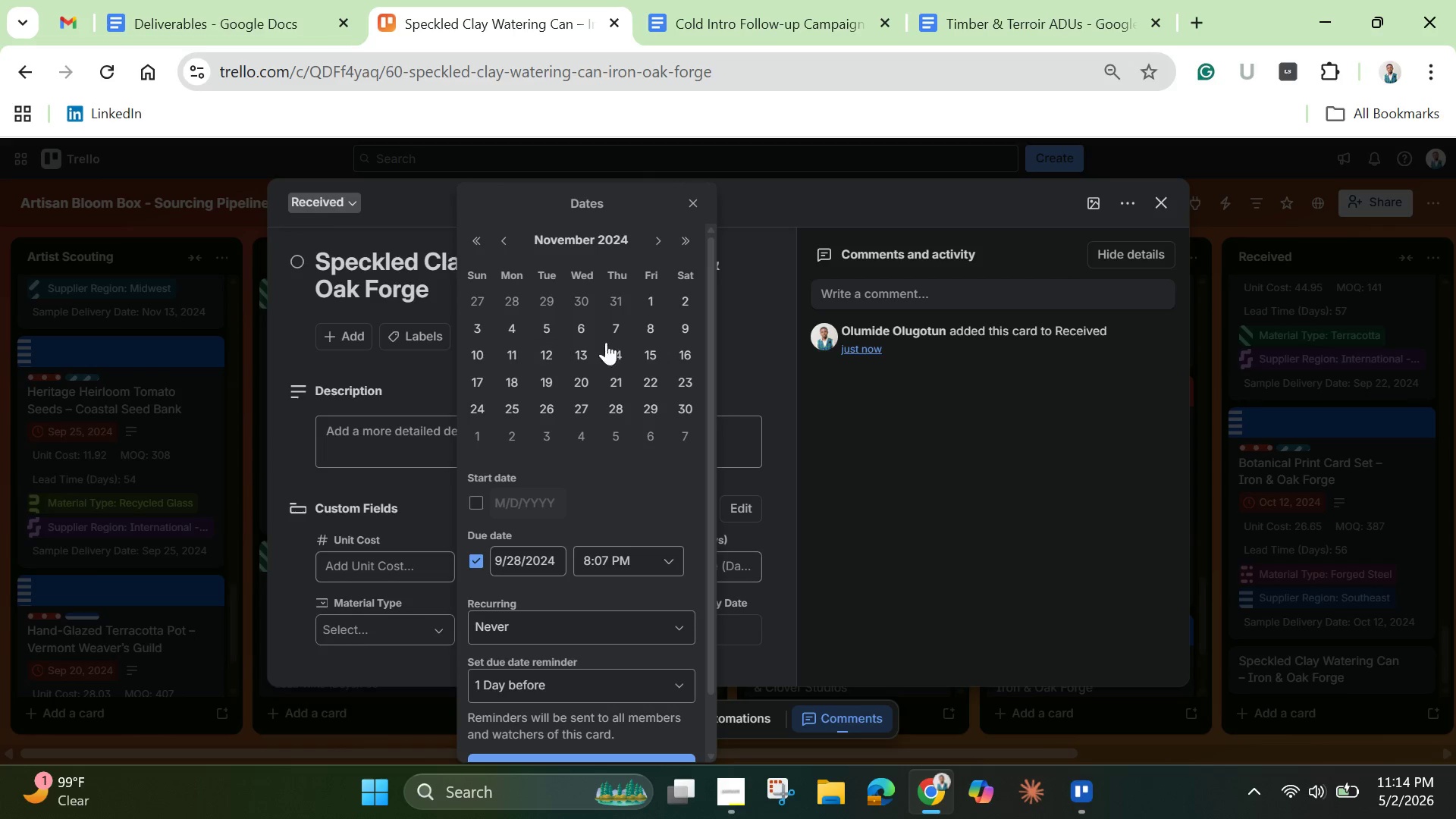 
left_click([642, 328])
 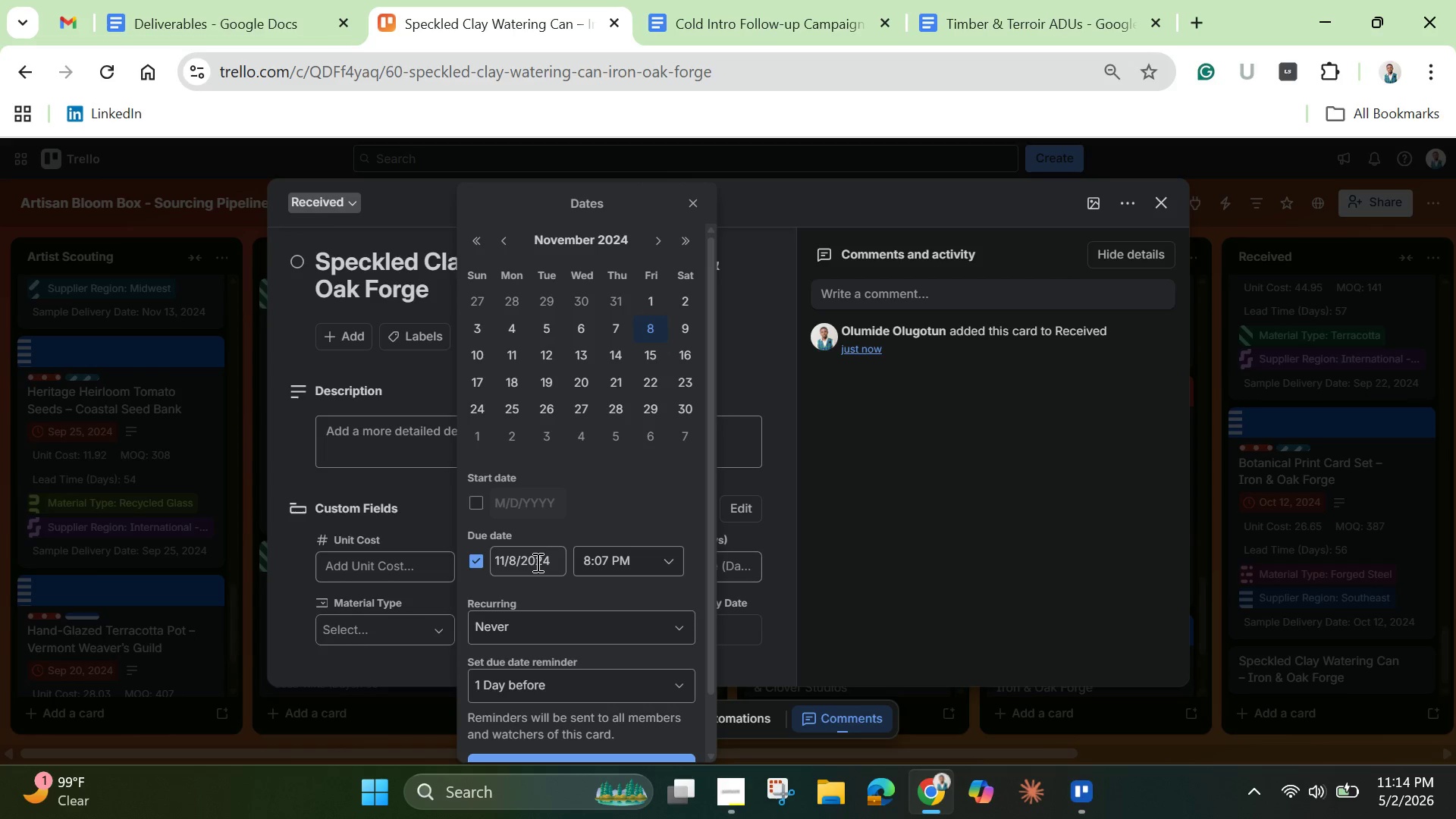 
left_click([536, 562])
 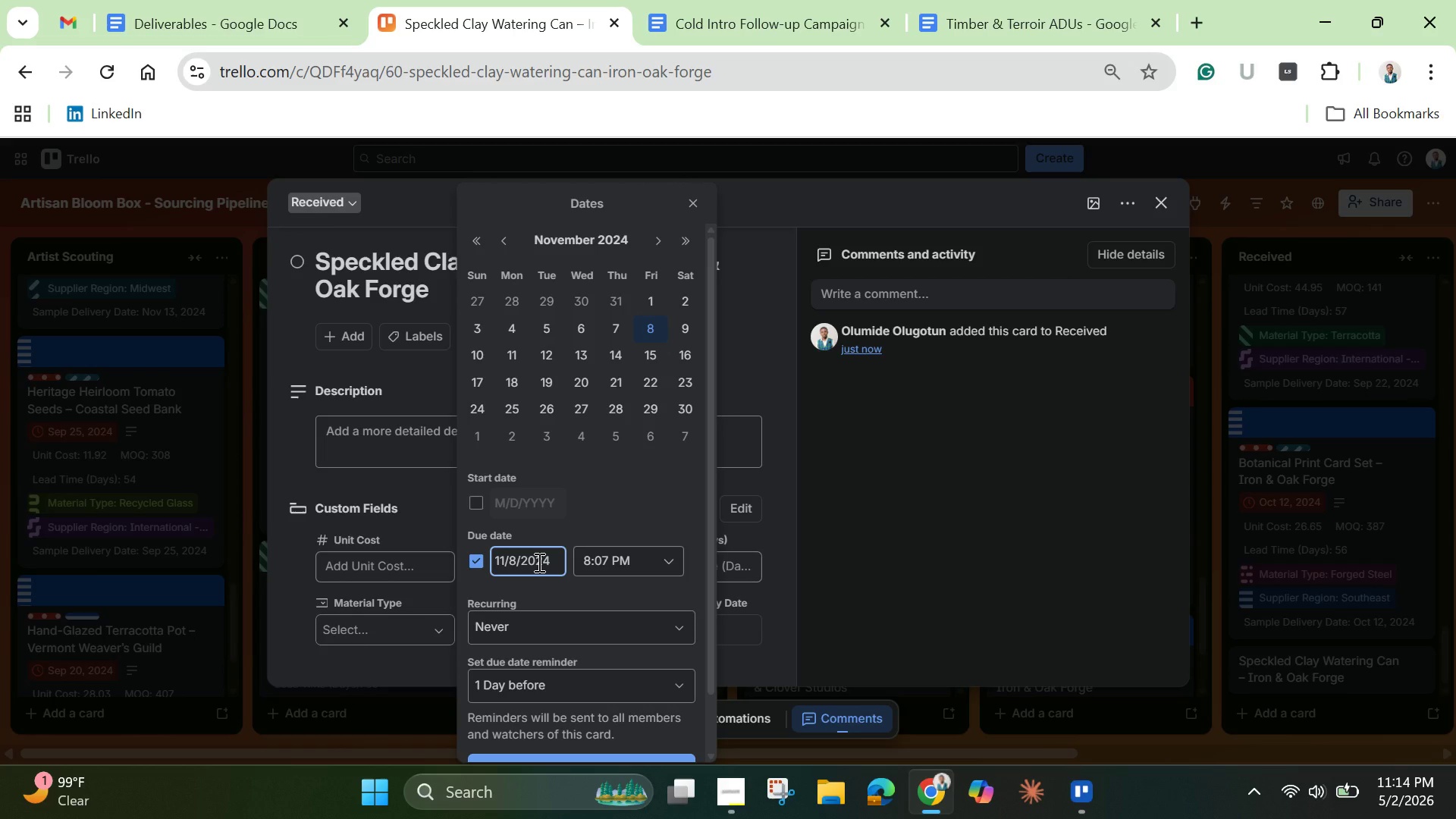 
key(Control+A)
 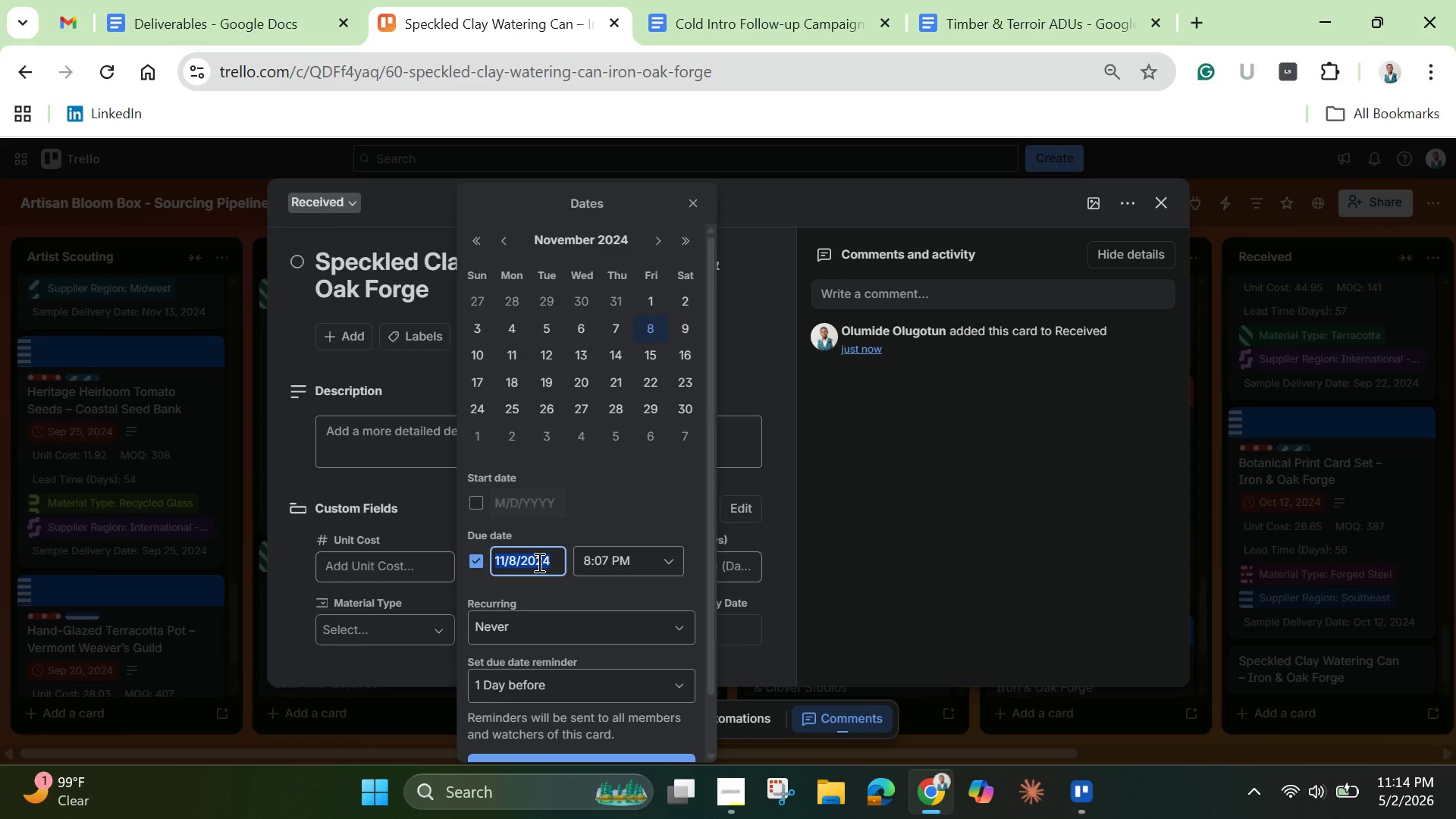 
hold_key(key=ControlLeft, duration=0.83)
 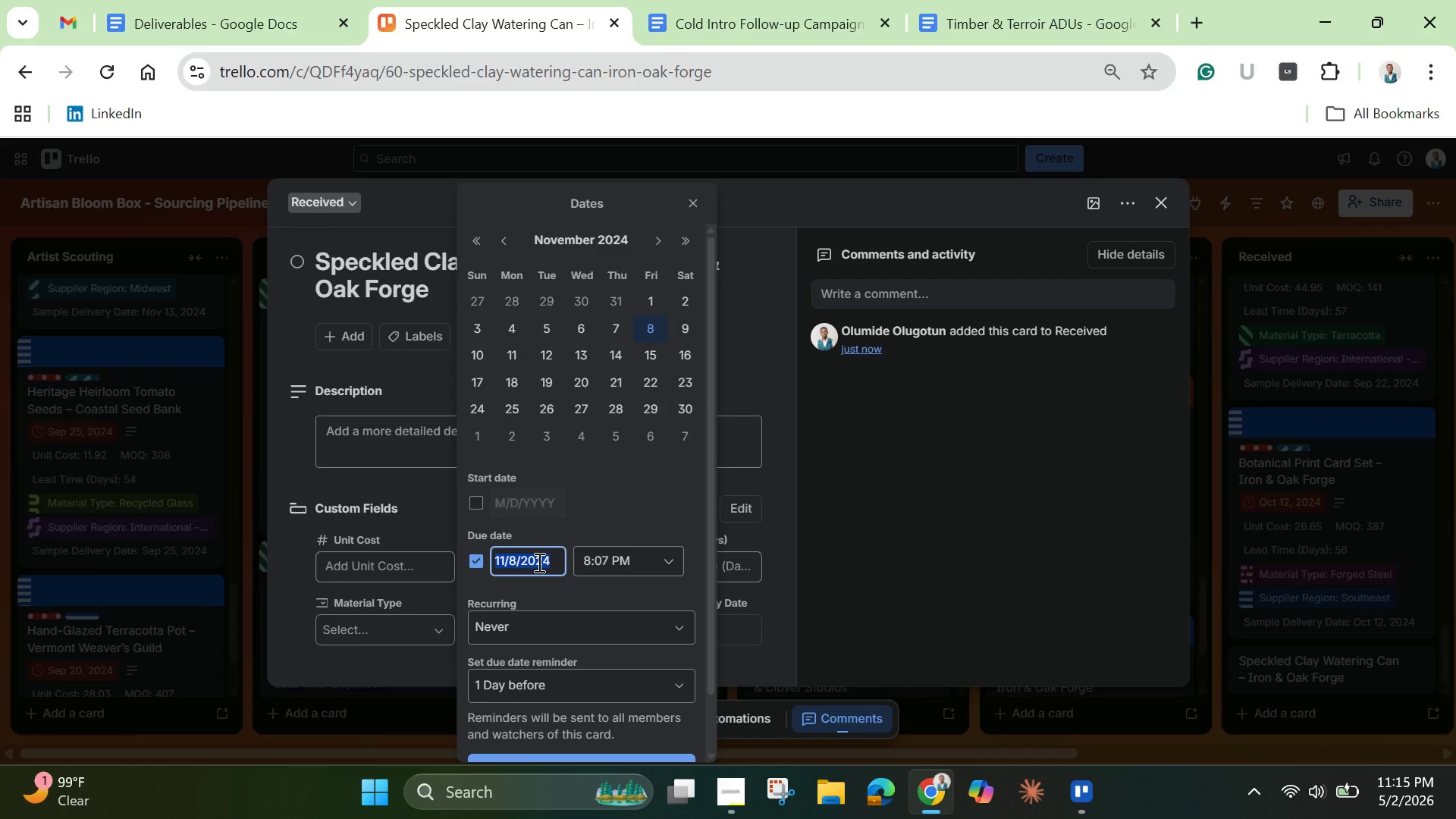 
hold_key(key=C, duration=0.31)
 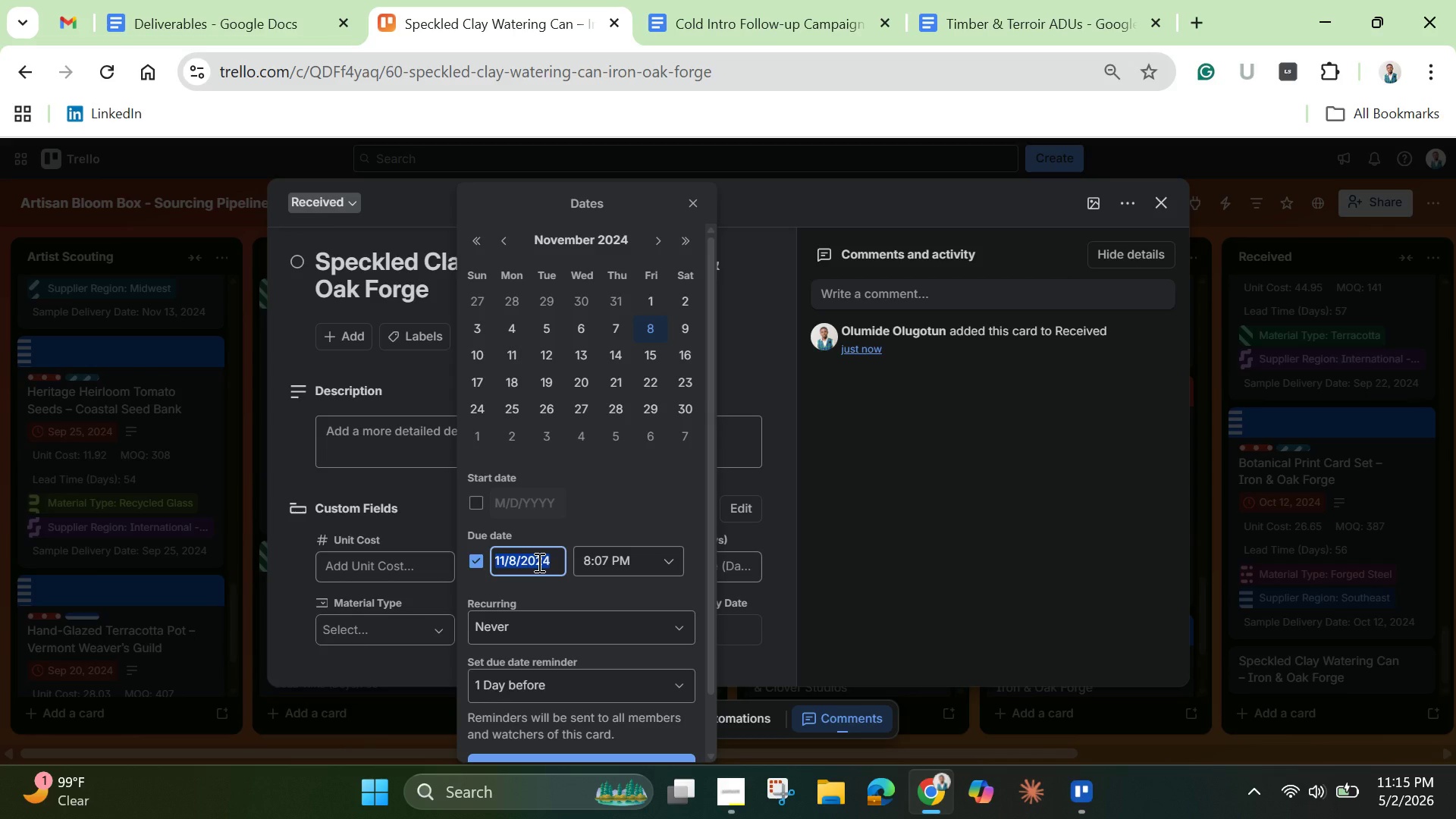 
scroll: coordinate [538, 562], scroll_direction: down, amount: 2.0
 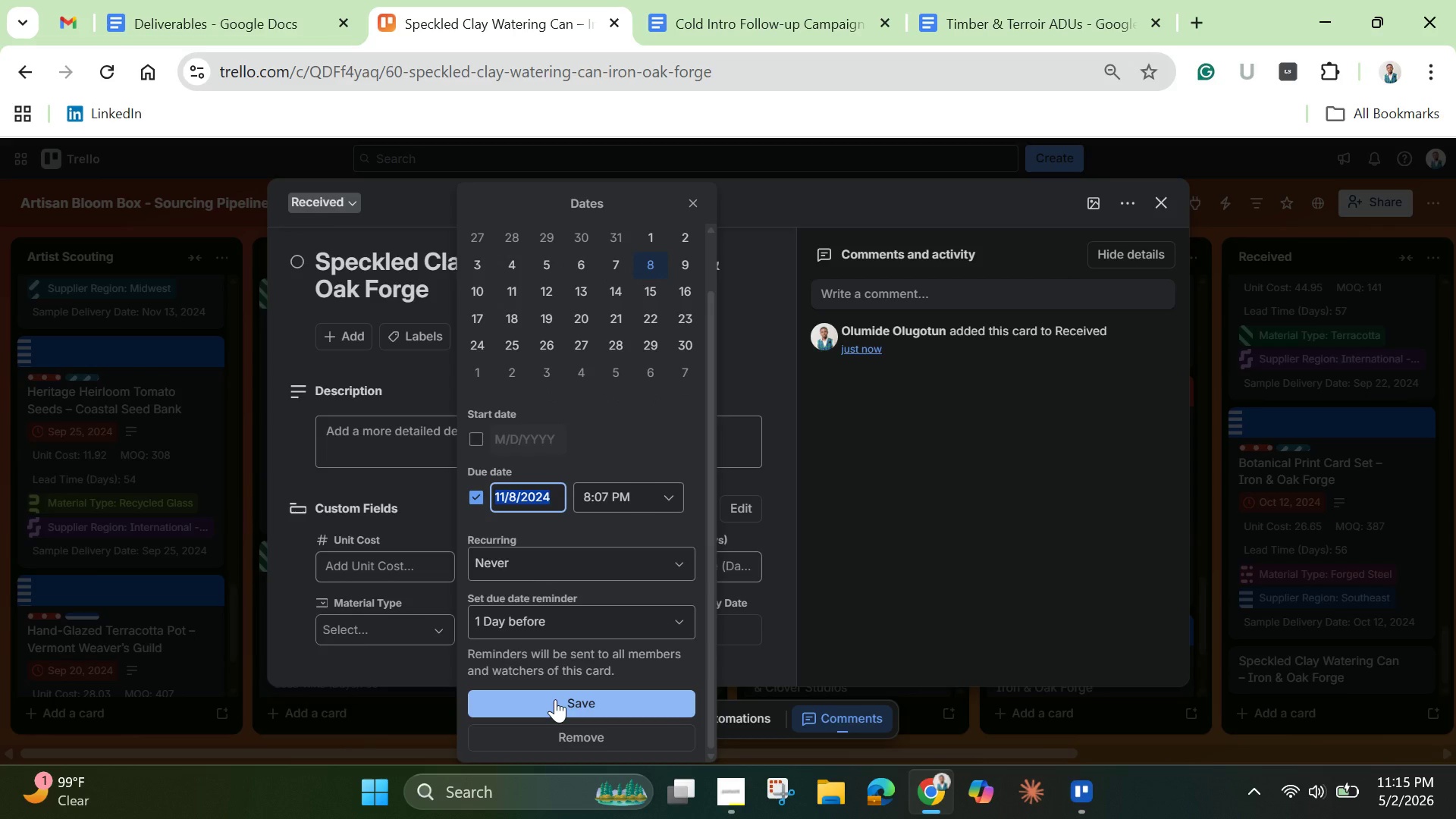 
left_click([555, 699])
 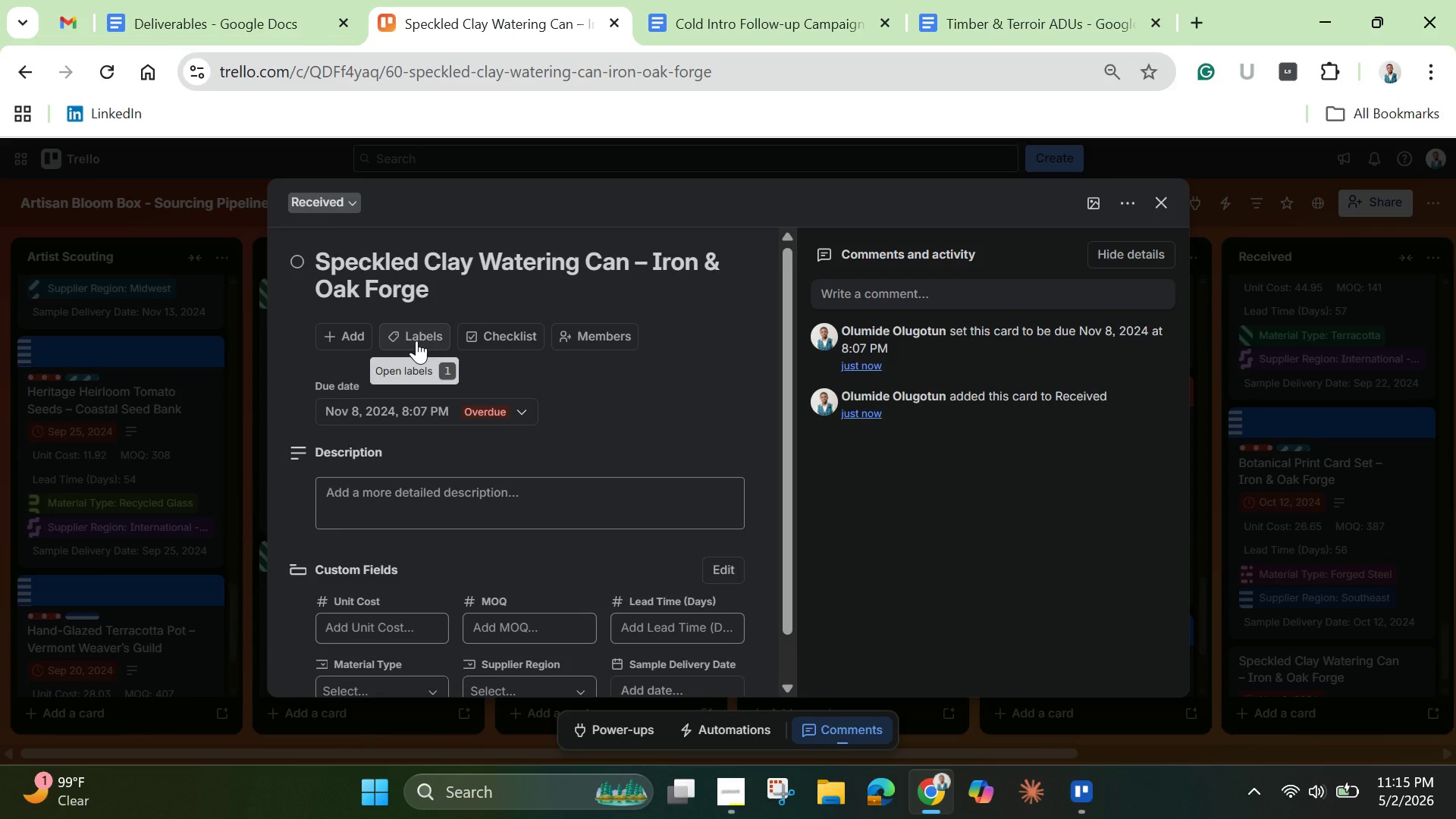 
wait(5.45)
 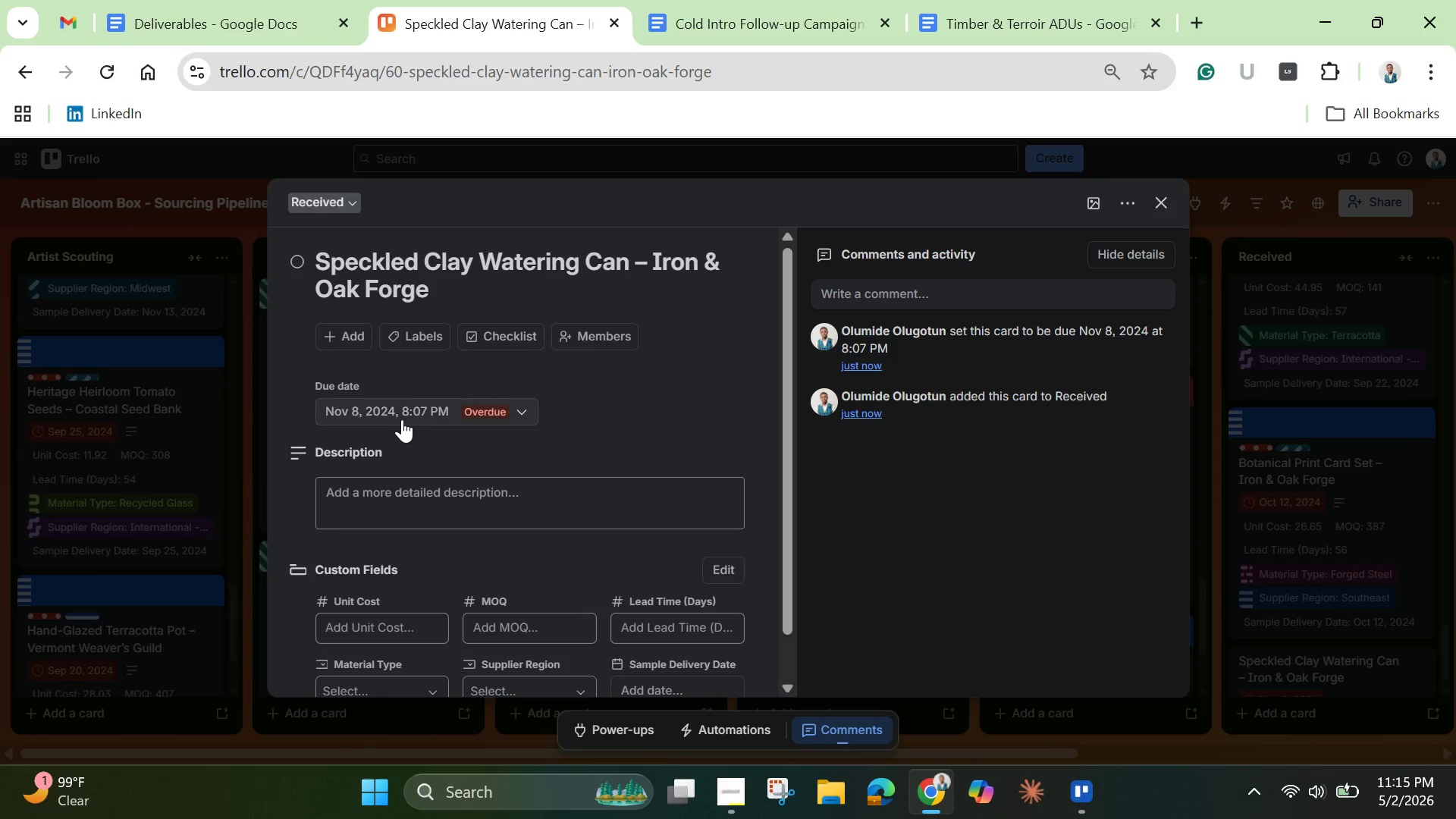 
left_click([416, 340])
 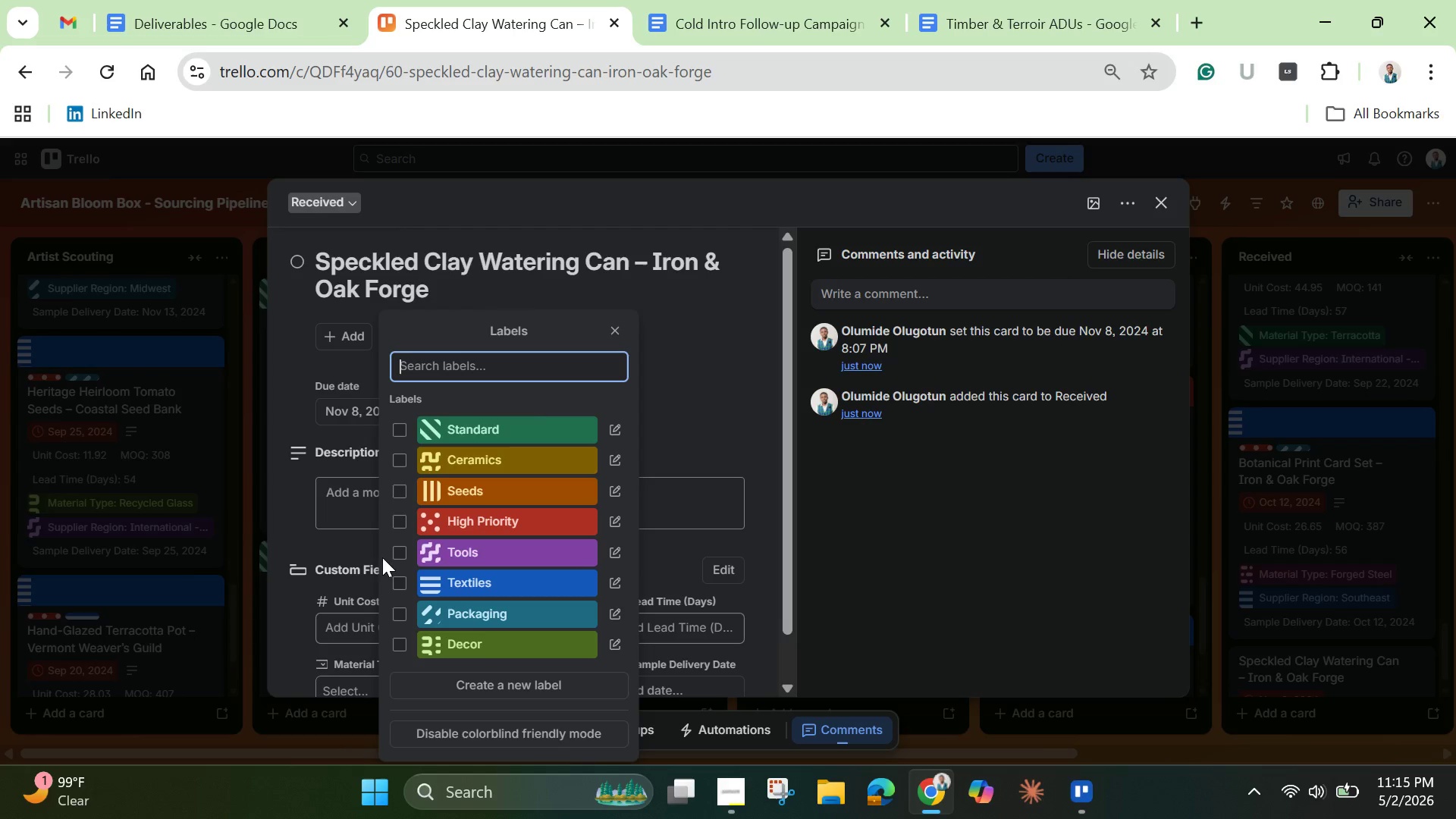 
left_click([398, 553])
 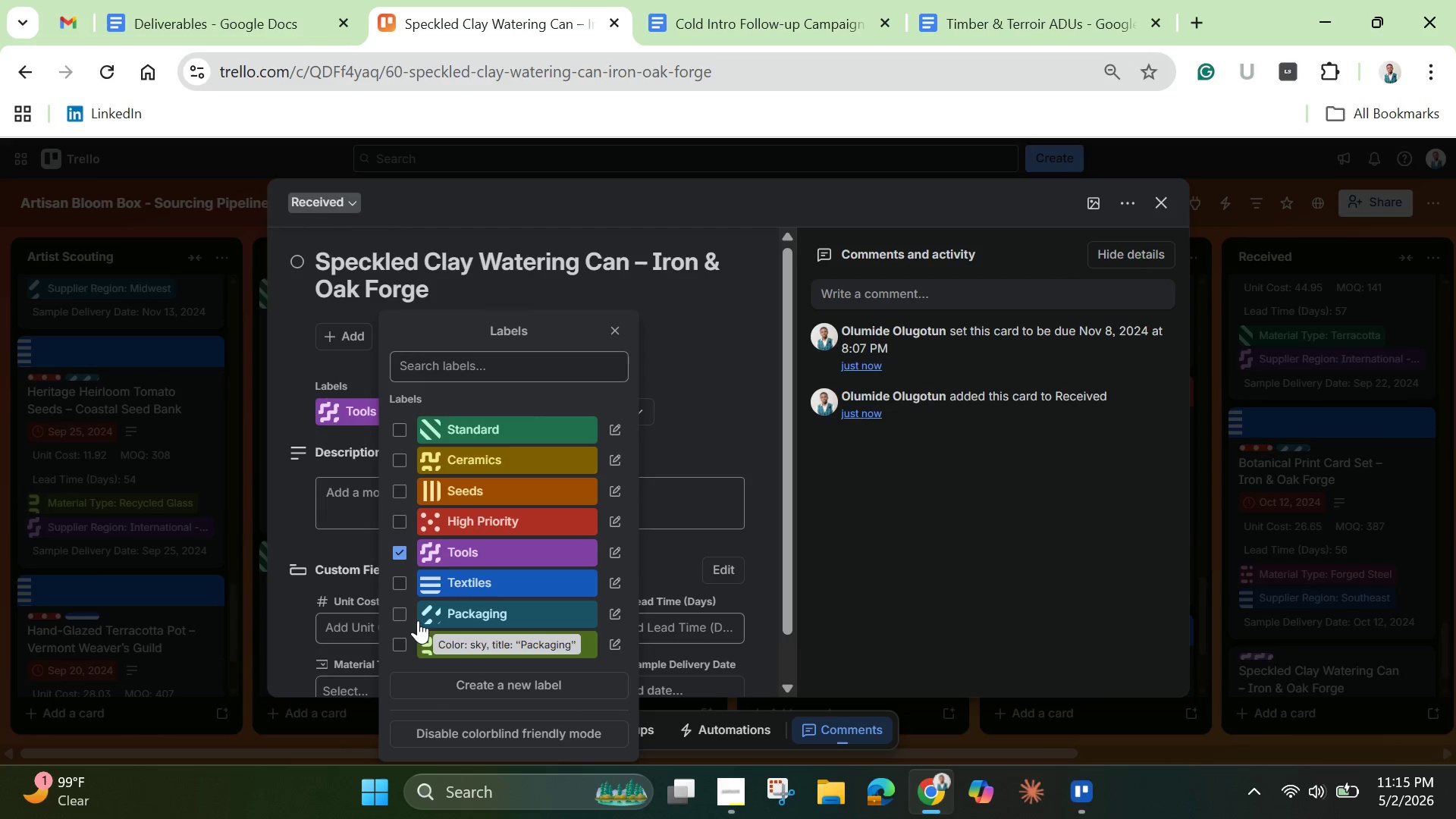 
wait(6.02)
 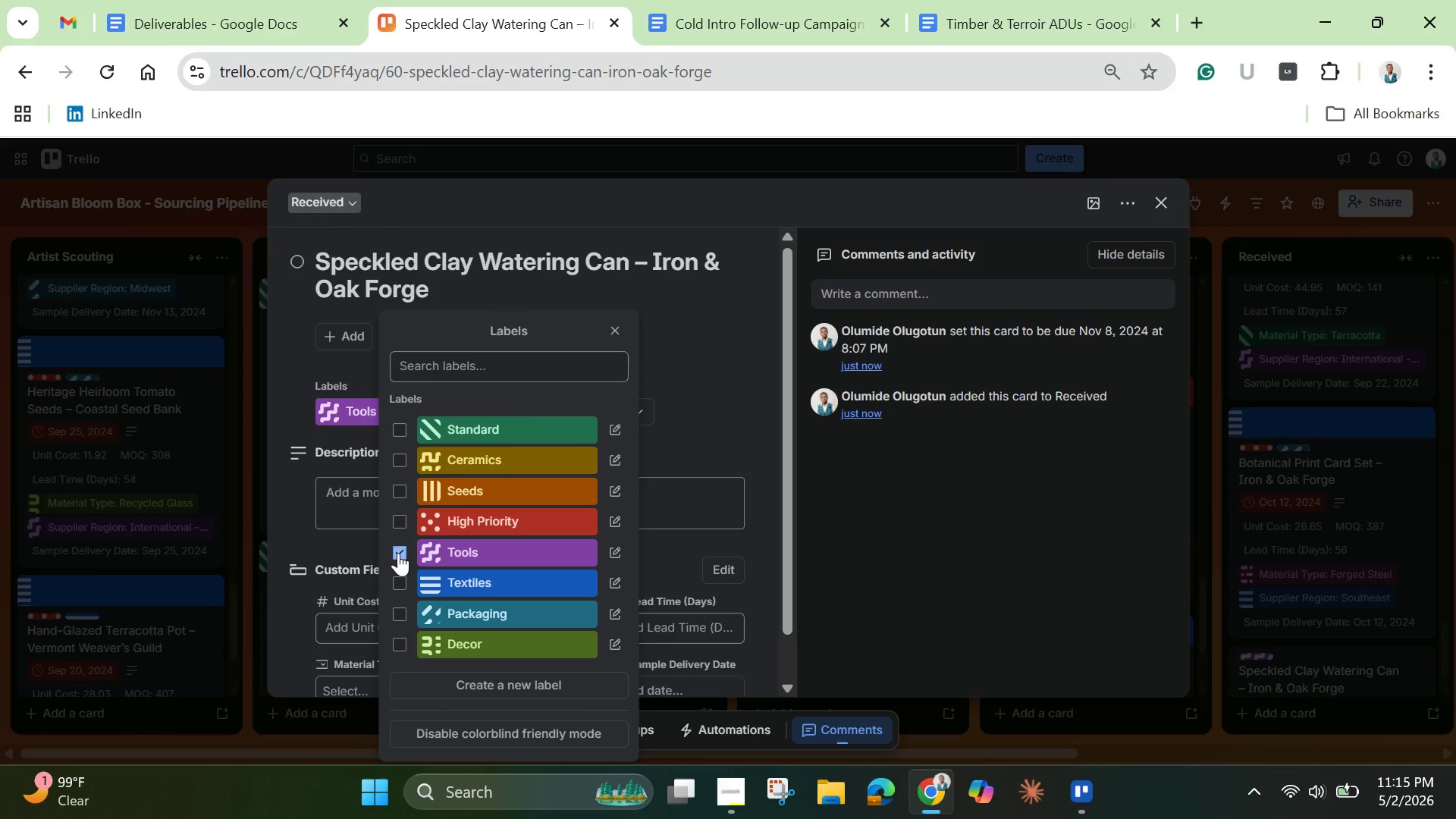 
left_click([403, 422])
 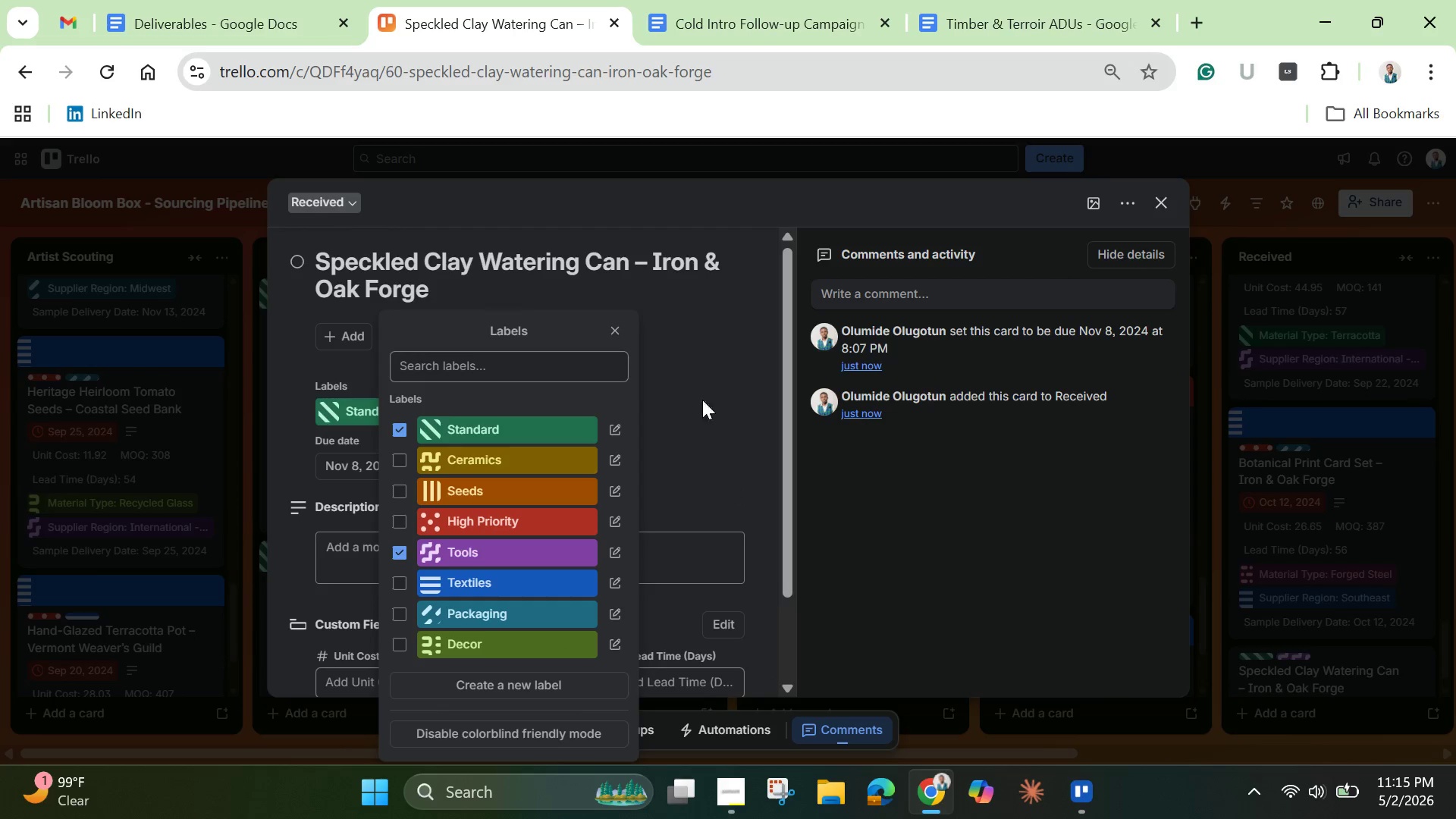 
left_click([717, 400])
 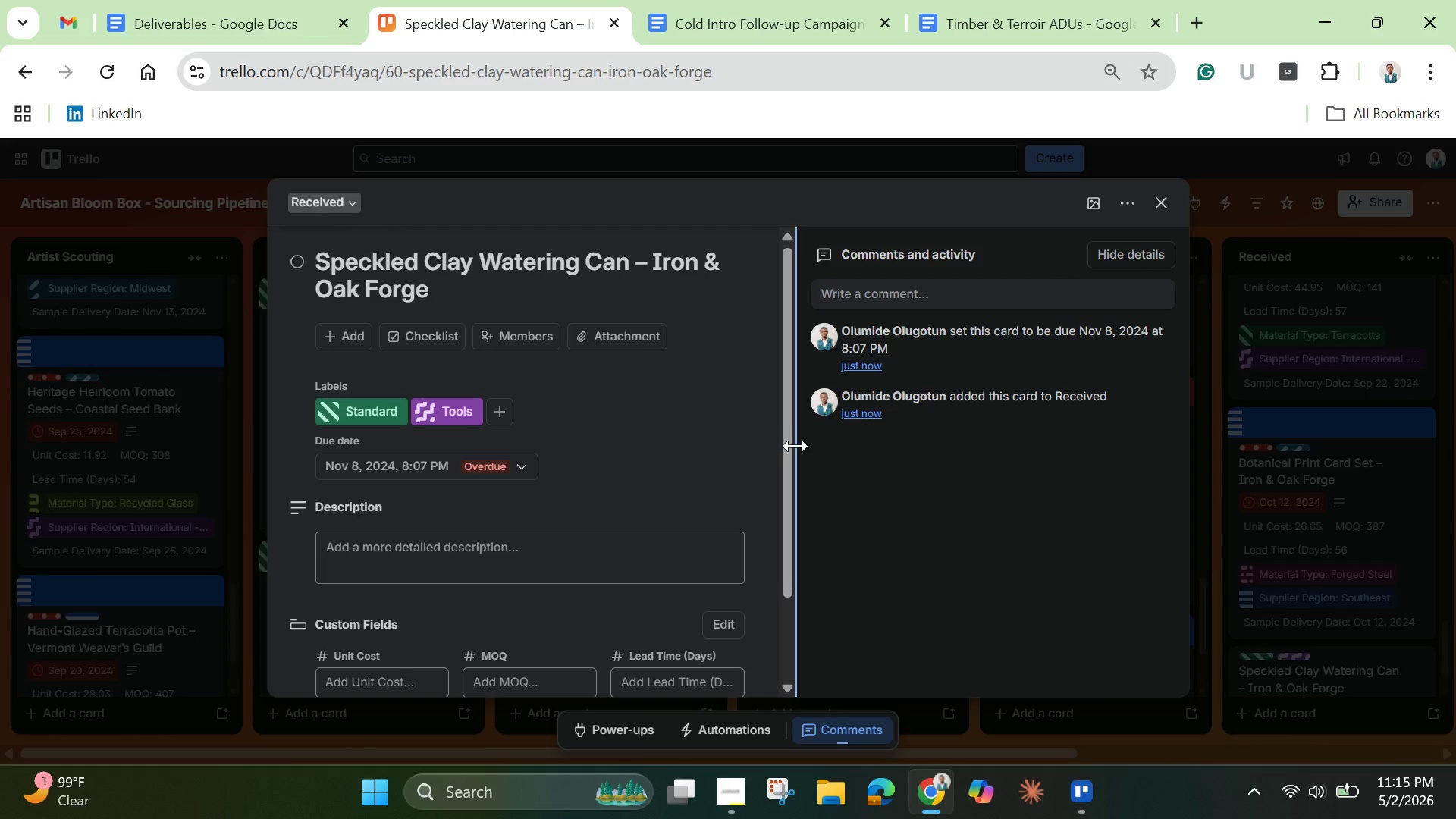 
left_click_drag(start_coordinate=[782, 464], to_coordinate=[774, 542])
 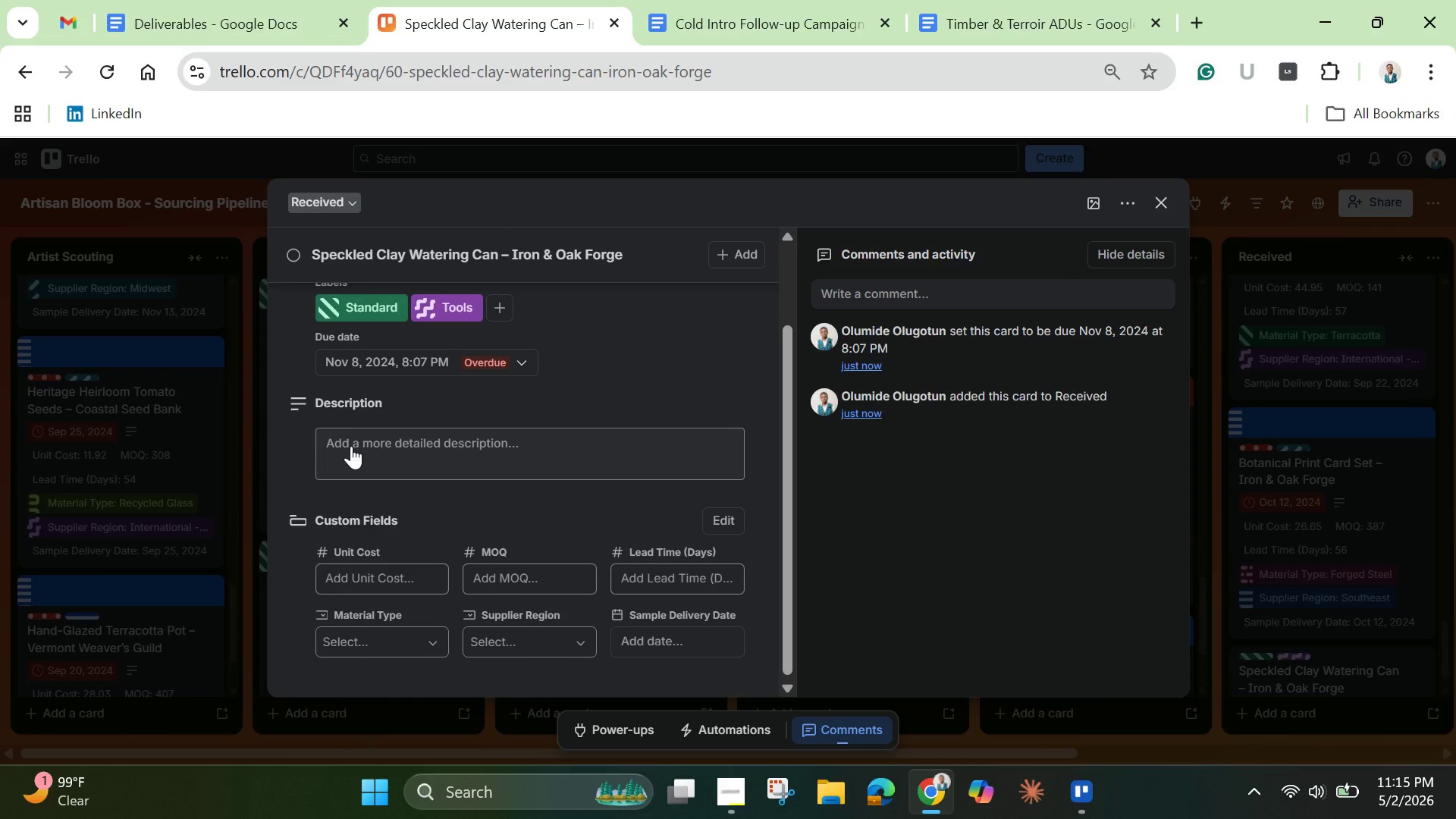 
wait(5.56)
 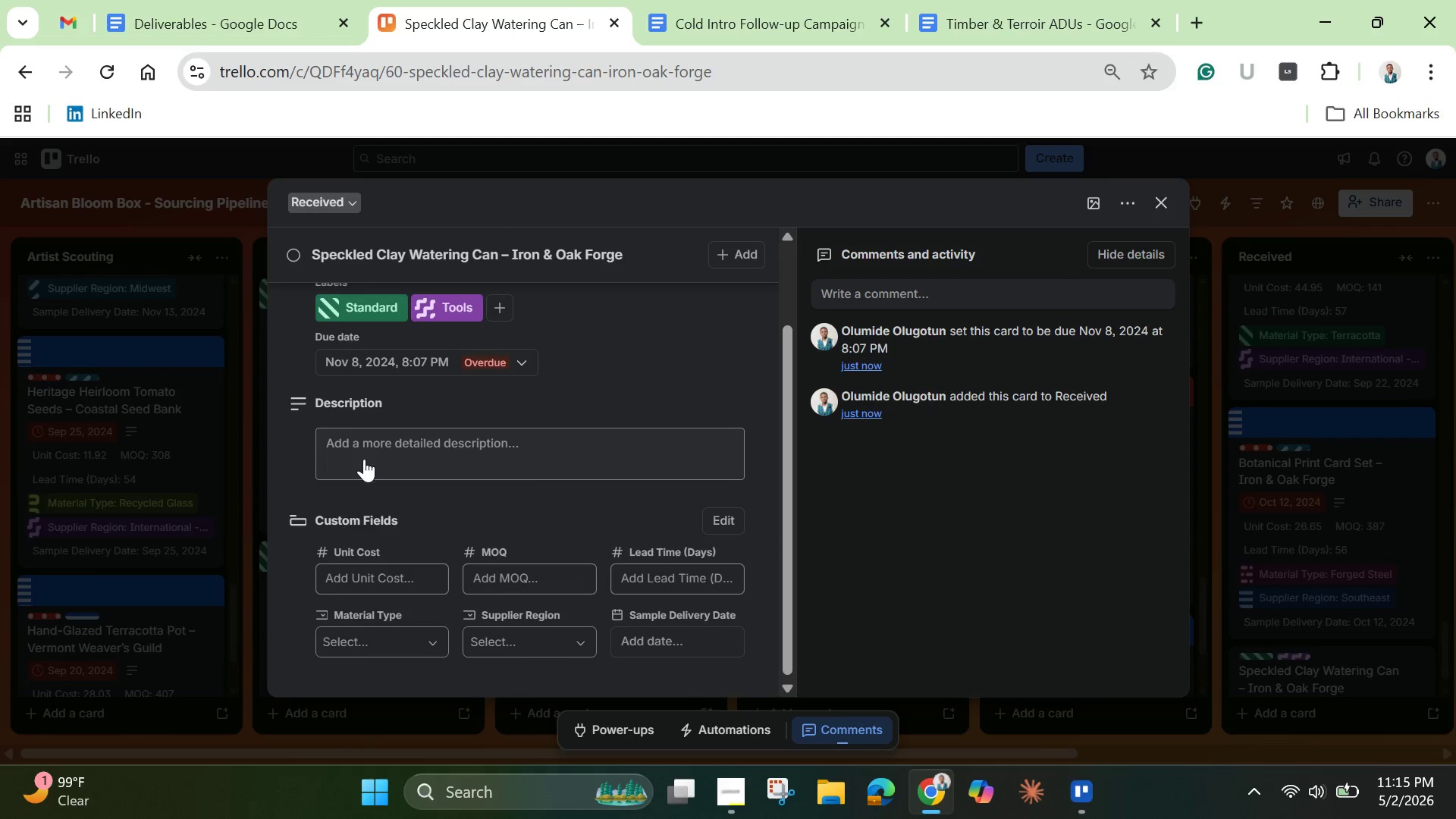 
left_click([351, 446])
 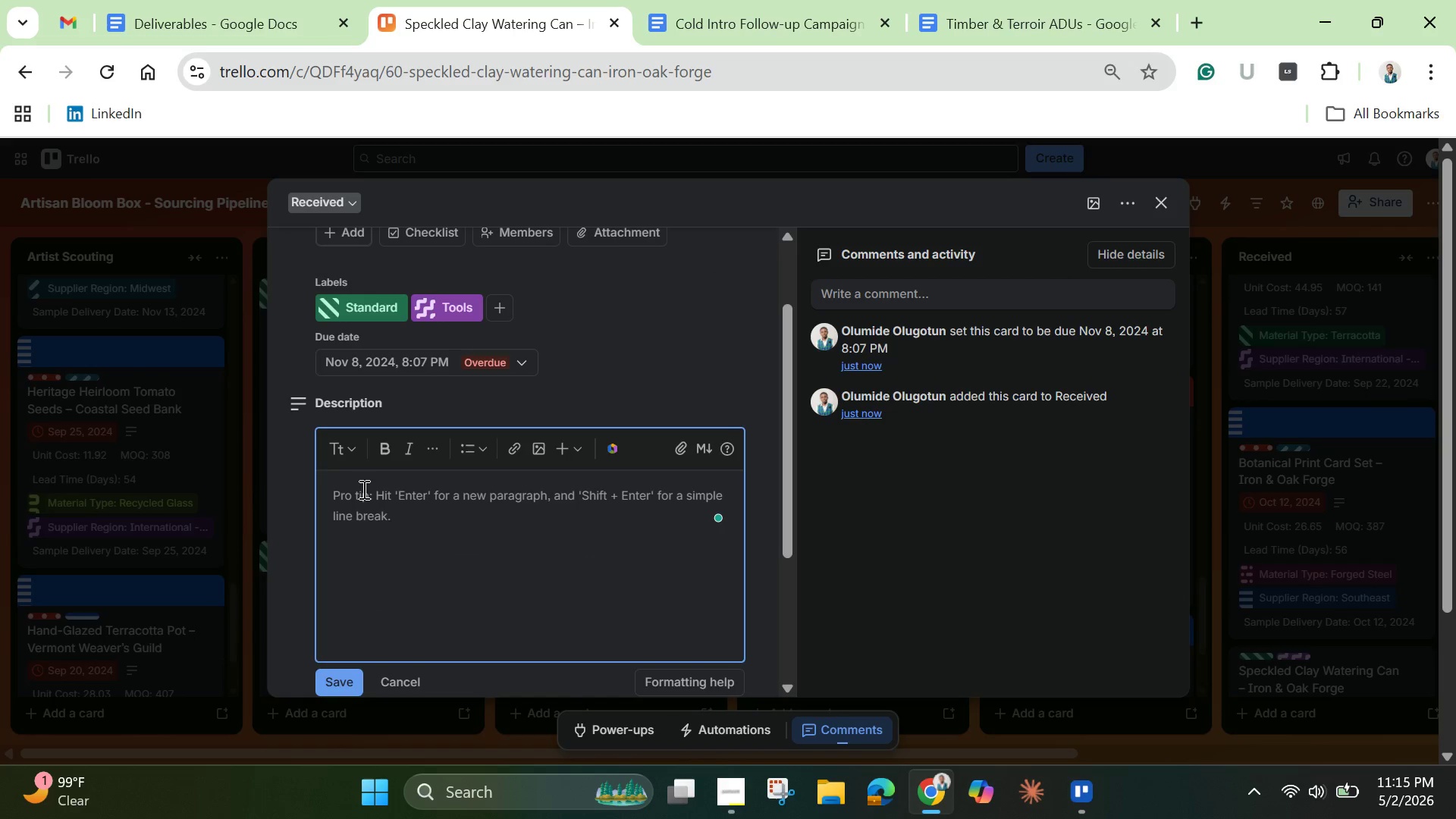 
wait(11.17)
 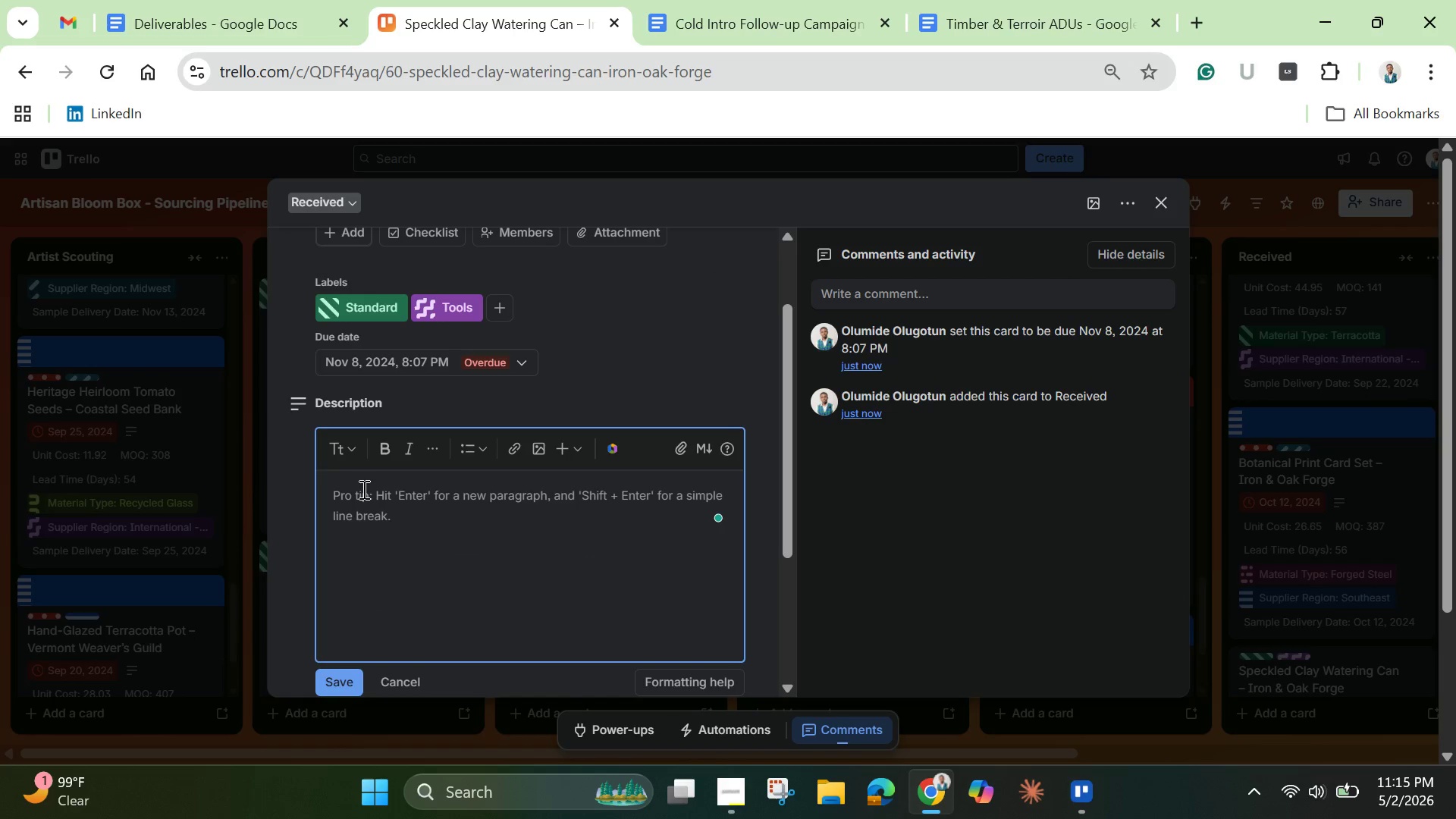 
left_click([648, 376])
 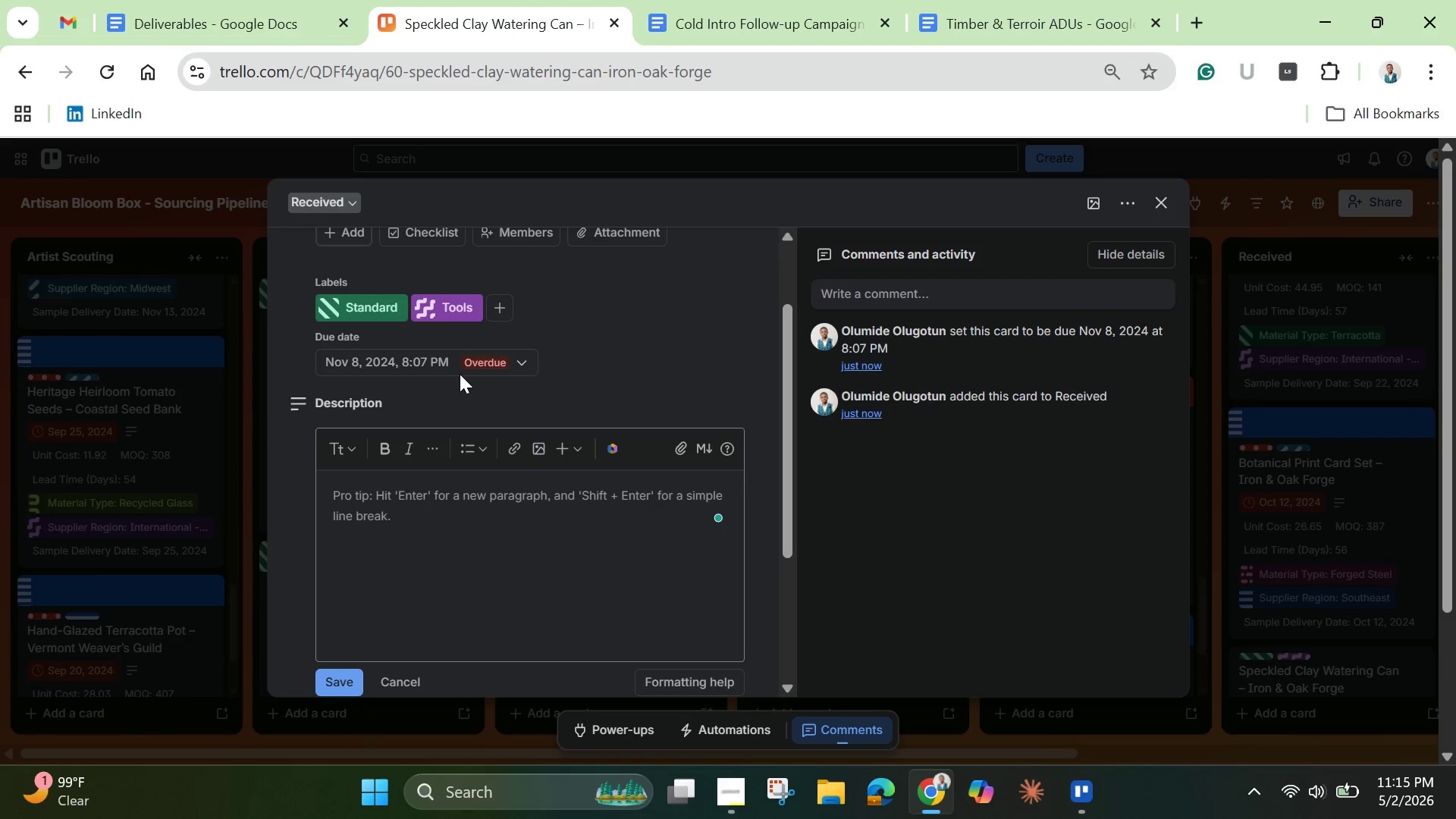 
left_click([435, 353])
 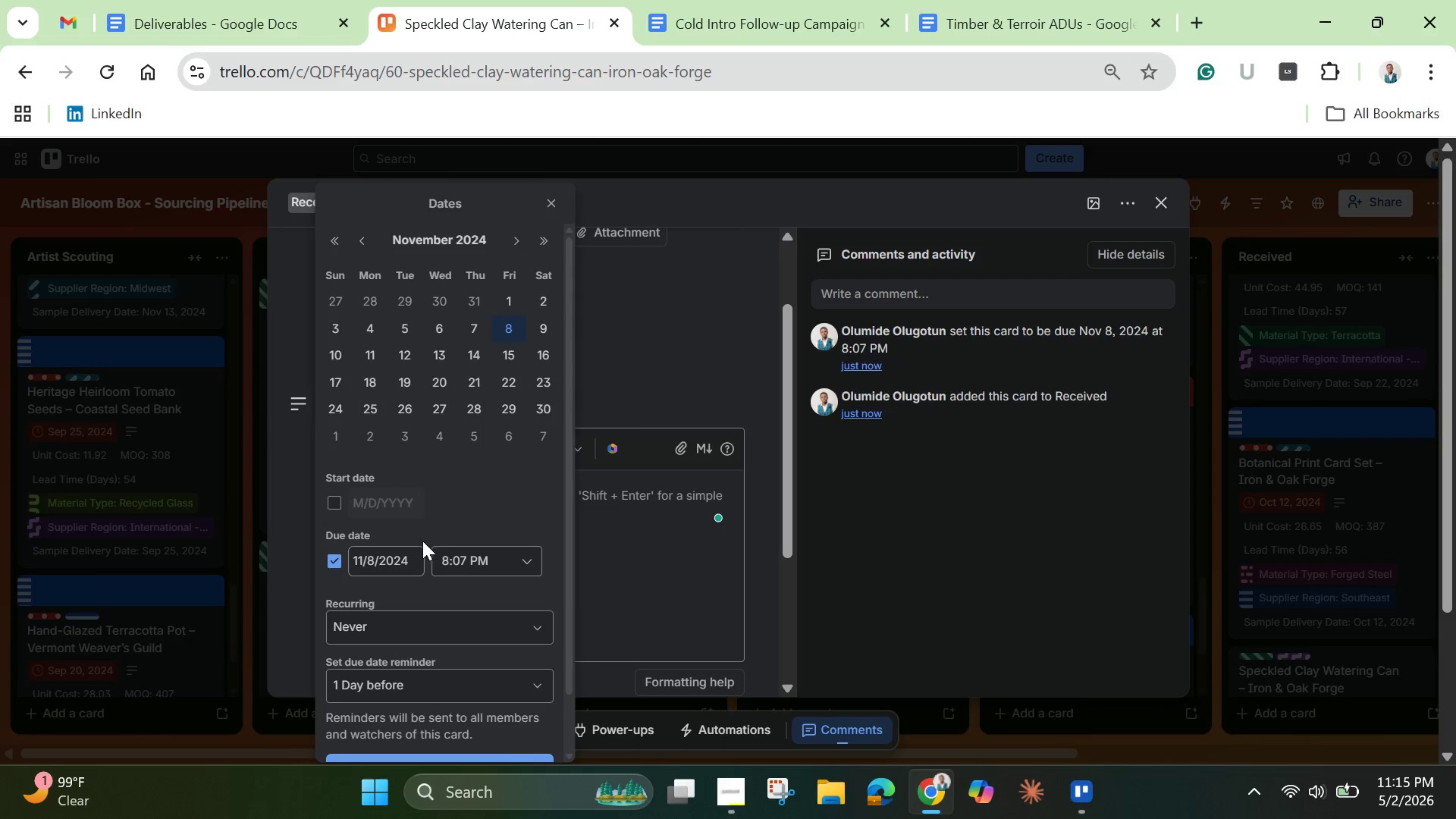 
left_click([391, 555])
 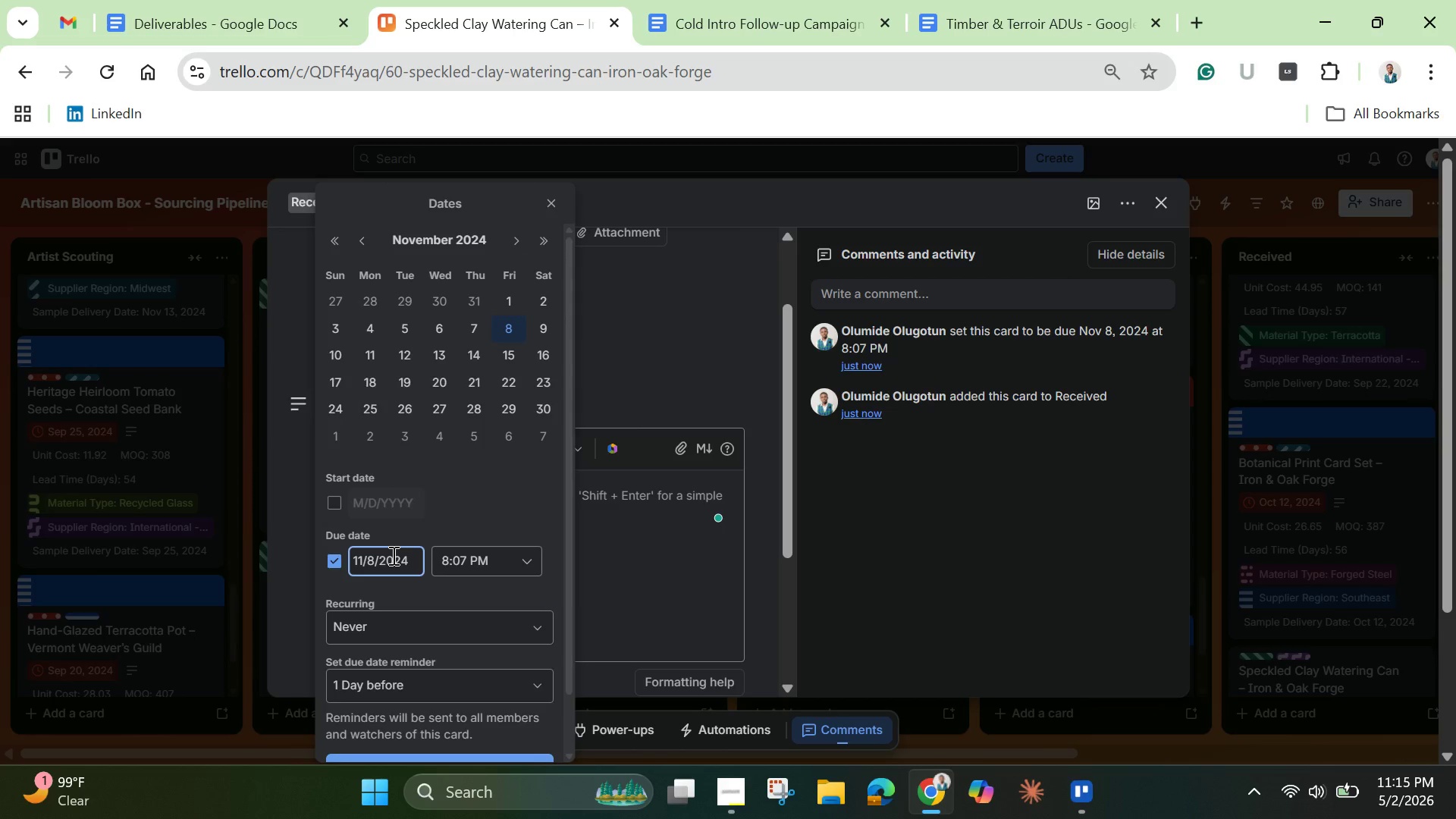 
key(Control+A)
 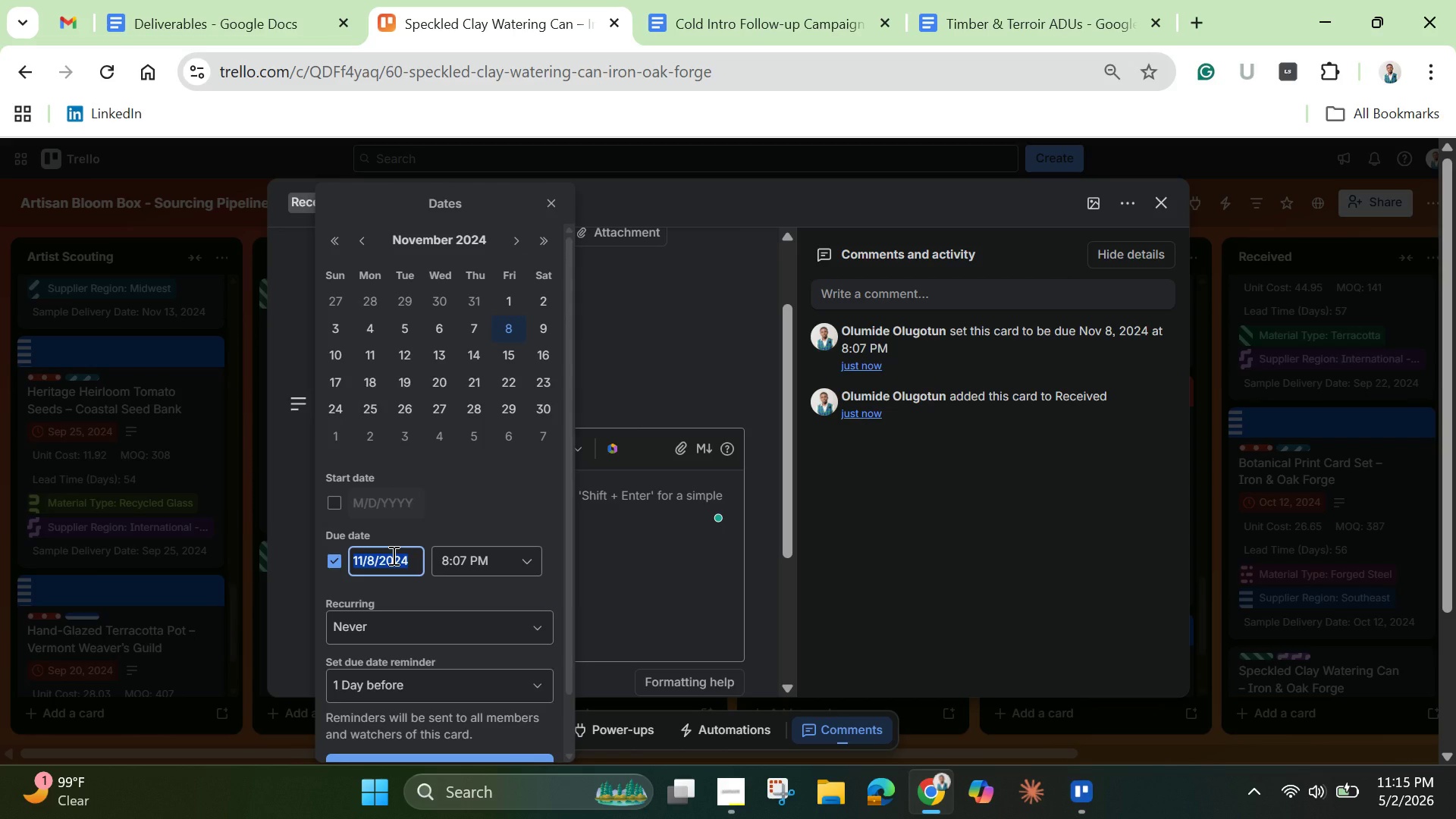 
key(Control+C)
 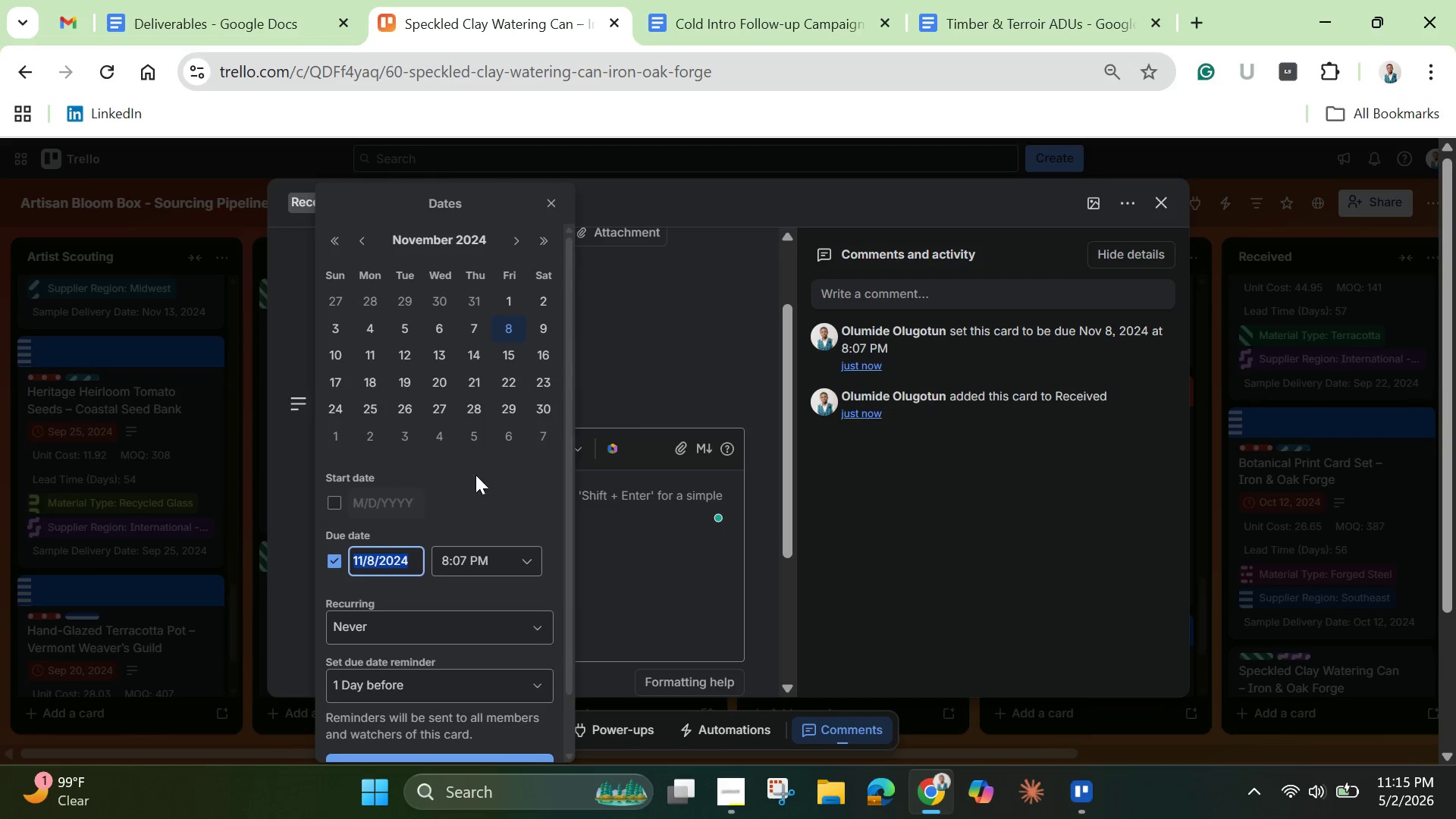 
left_click([582, 356])
 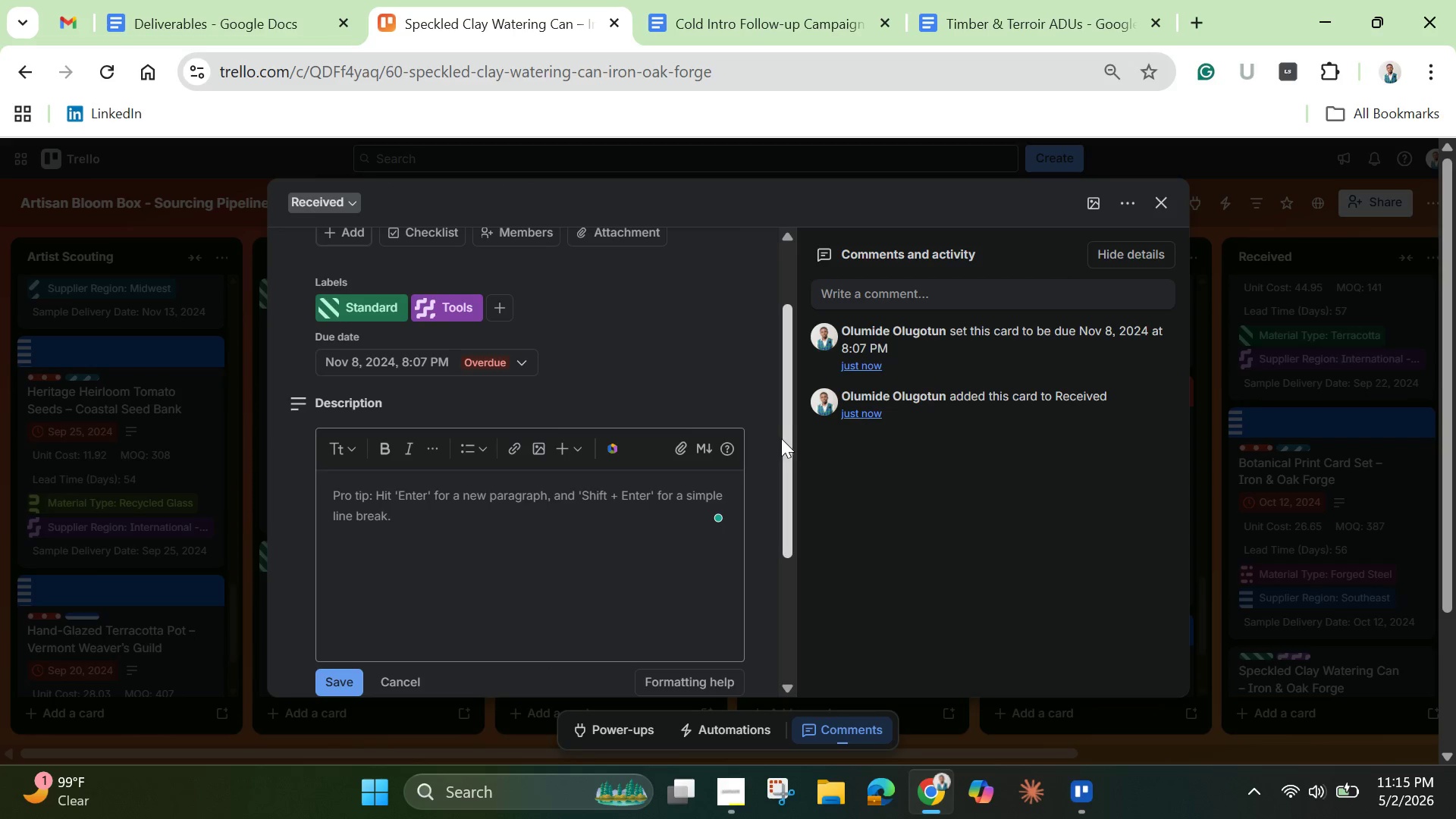 
left_click_drag(start_coordinate=[781, 438], to_coordinate=[762, 588])
 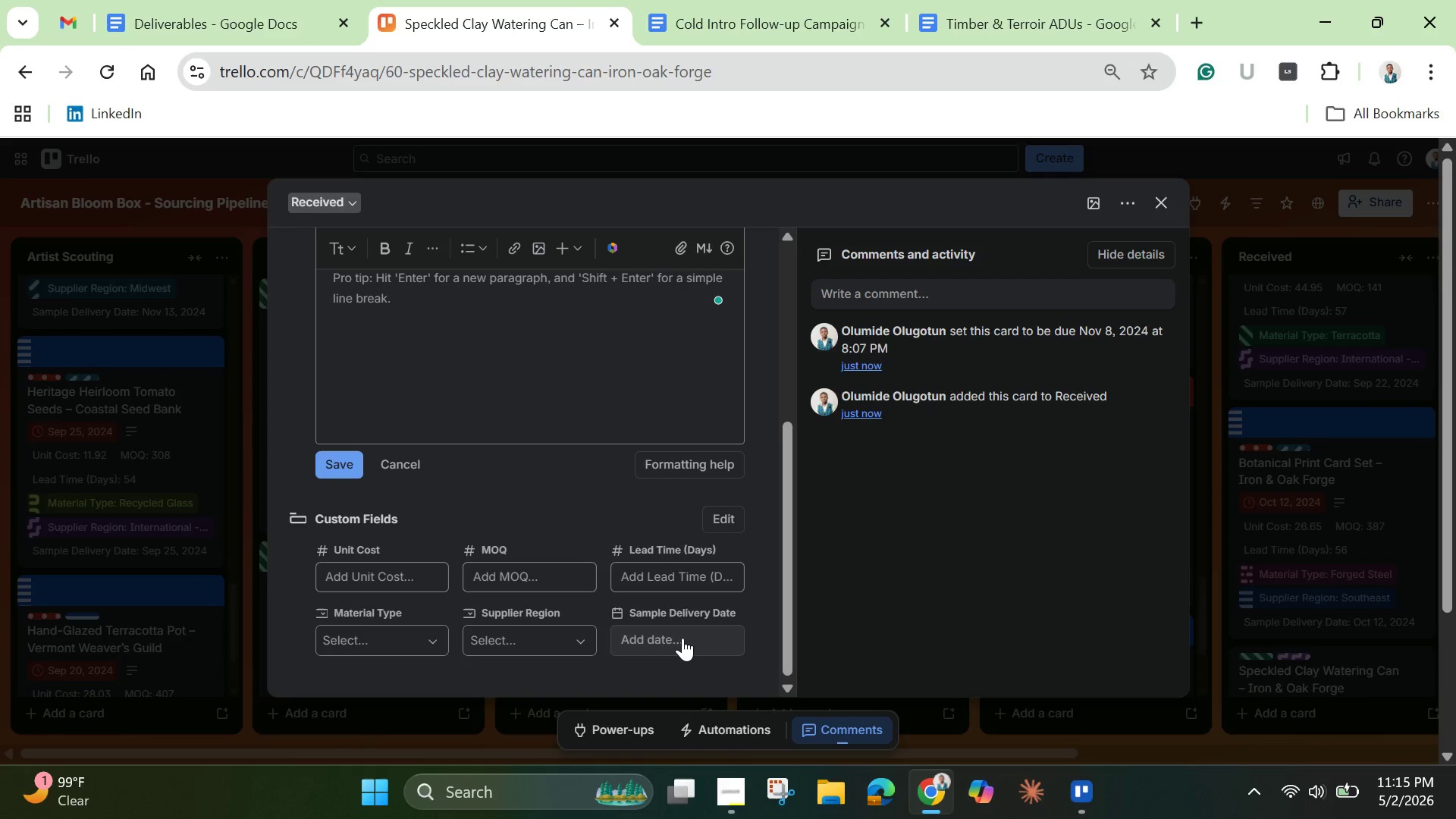 
left_click([682, 638])
 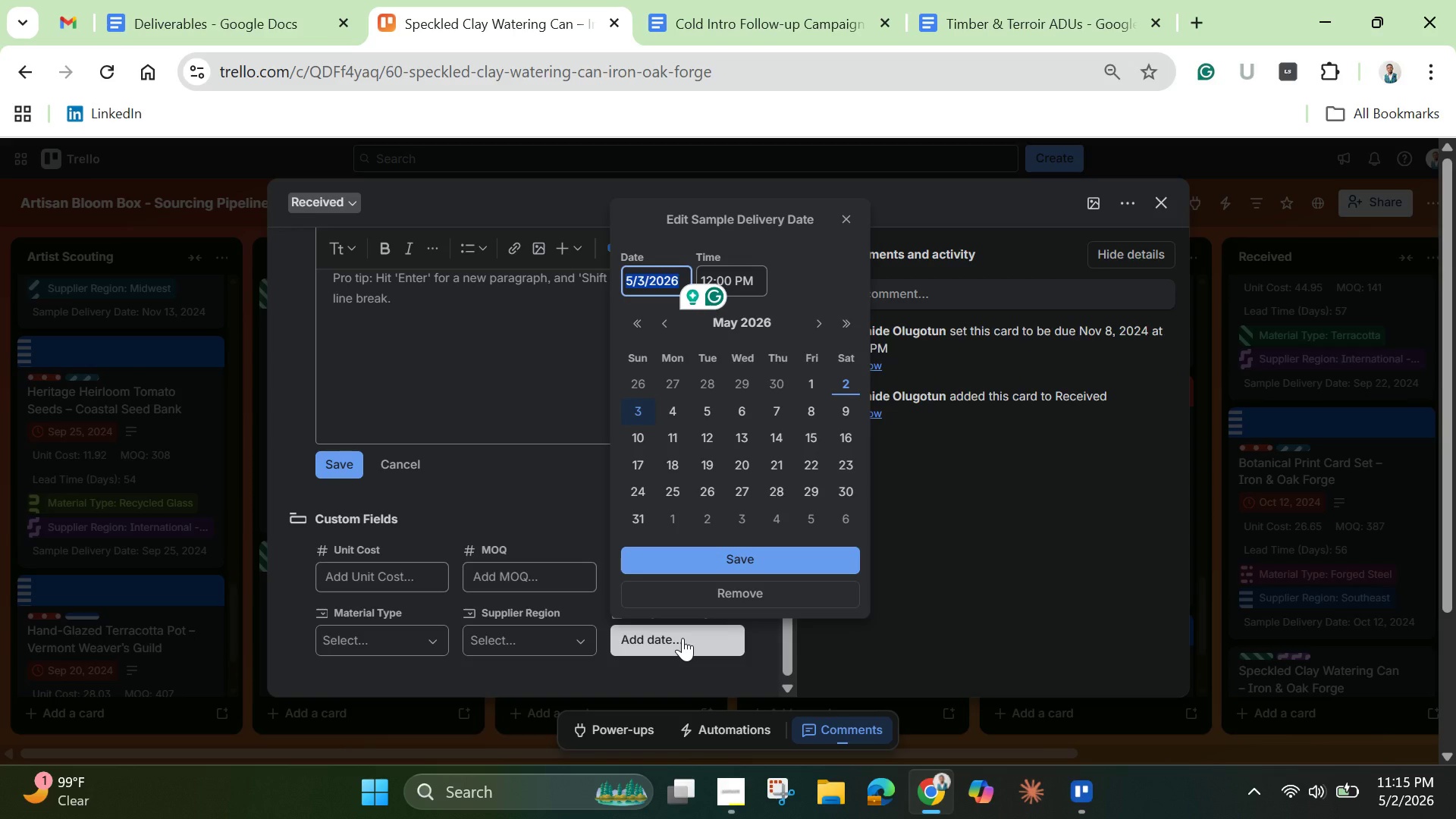 
key(Backspace)
 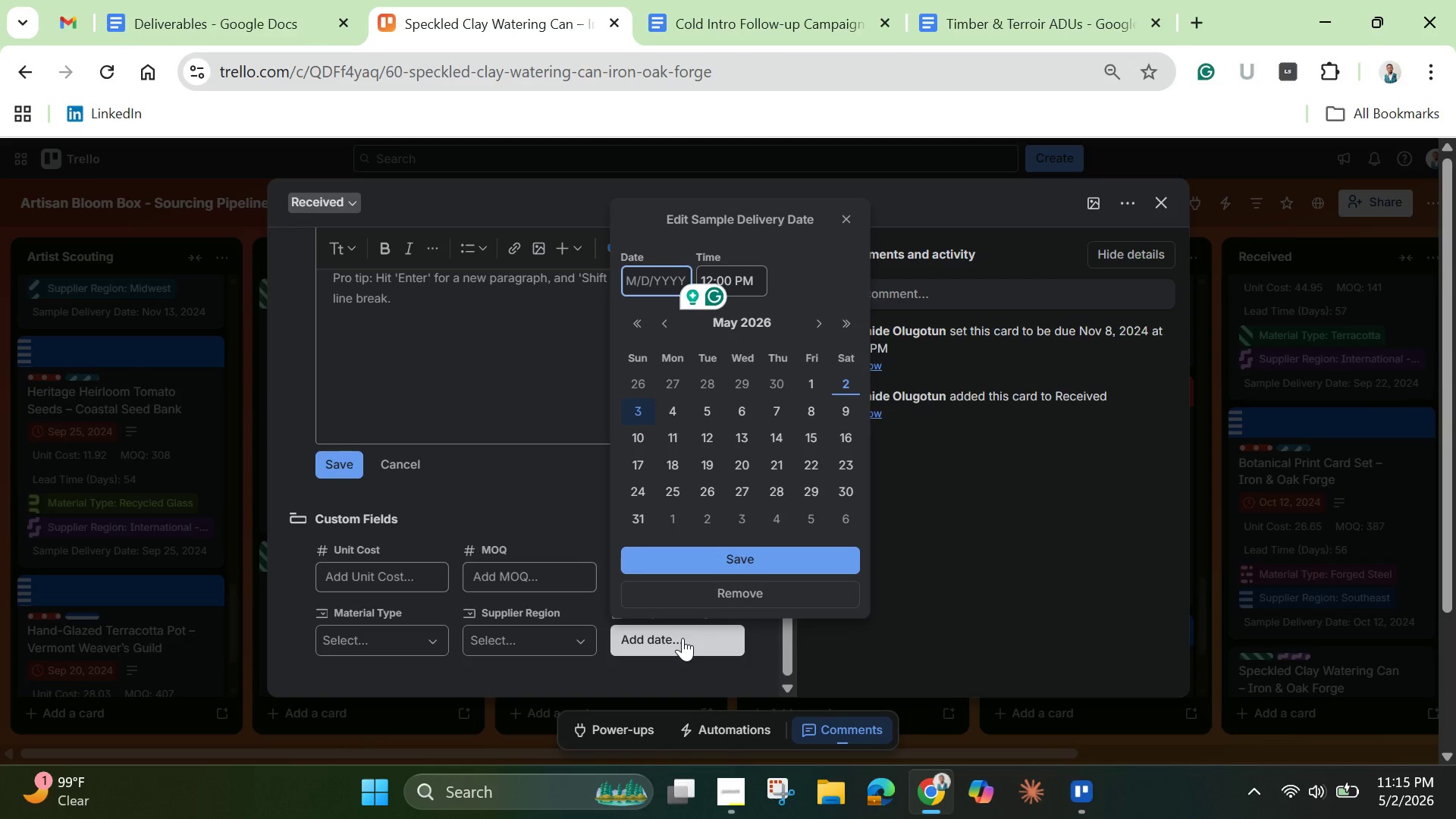 
key(Control+V)
 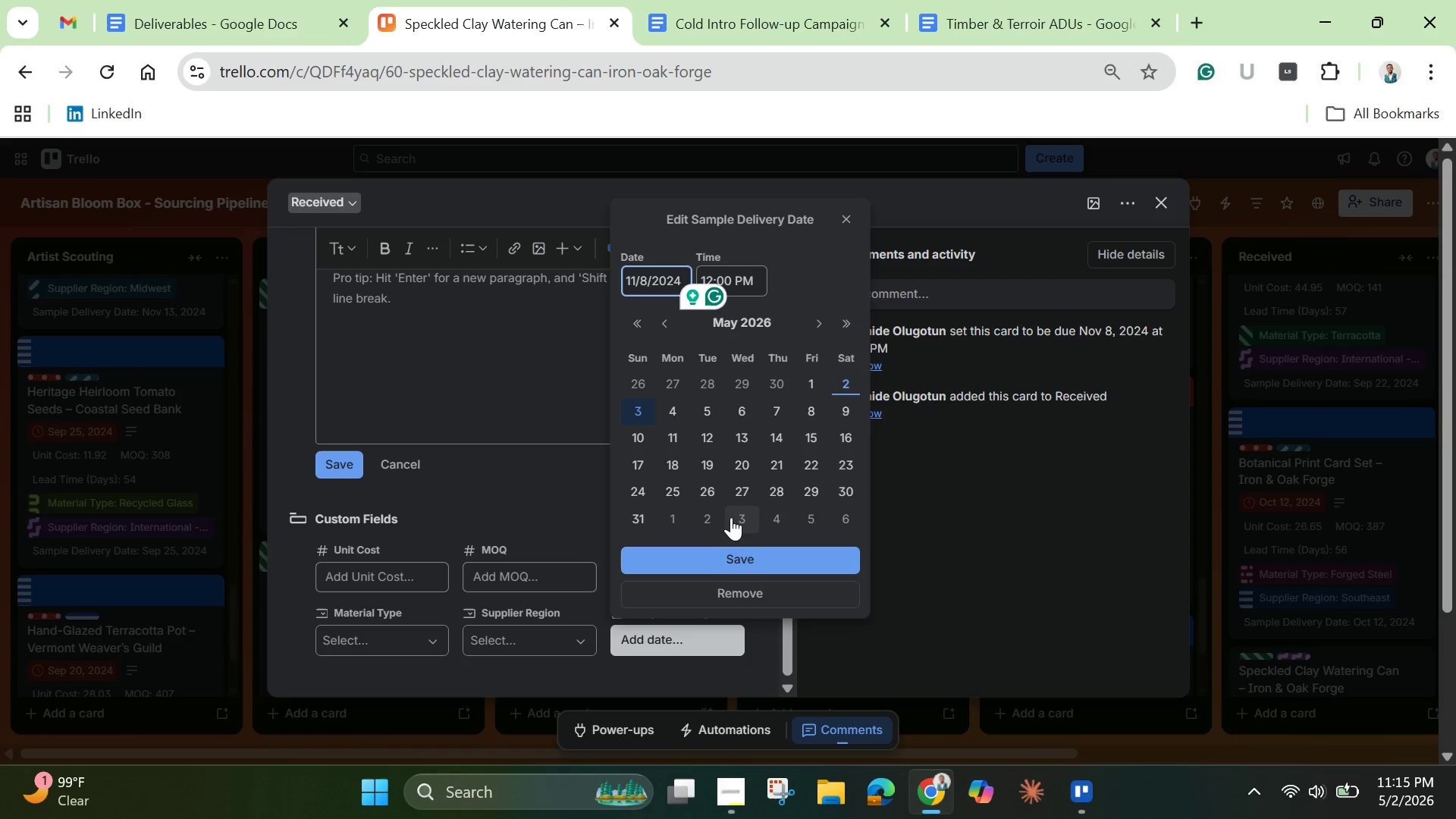 
left_click([719, 549])
 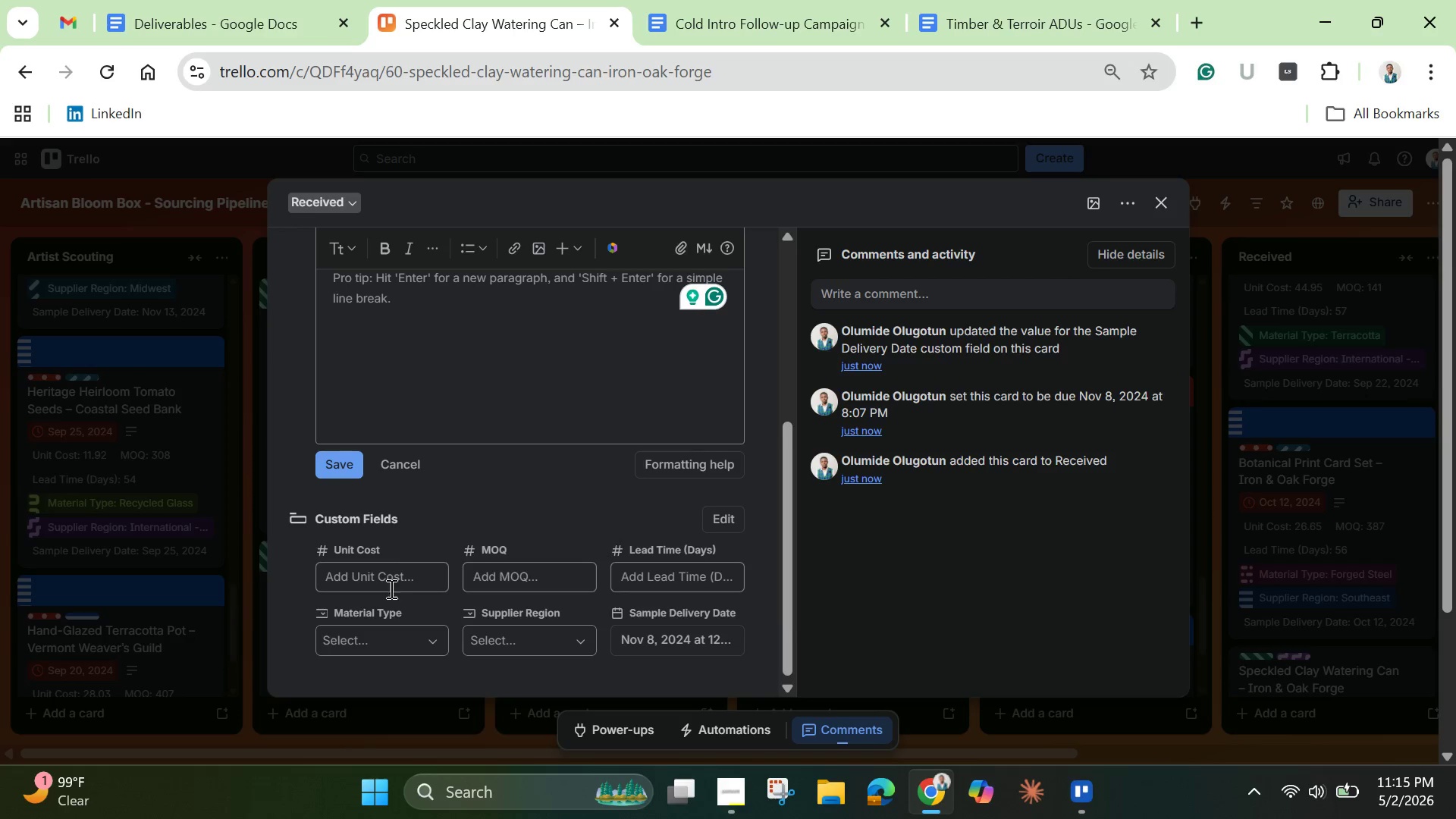 
left_click([392, 573])
 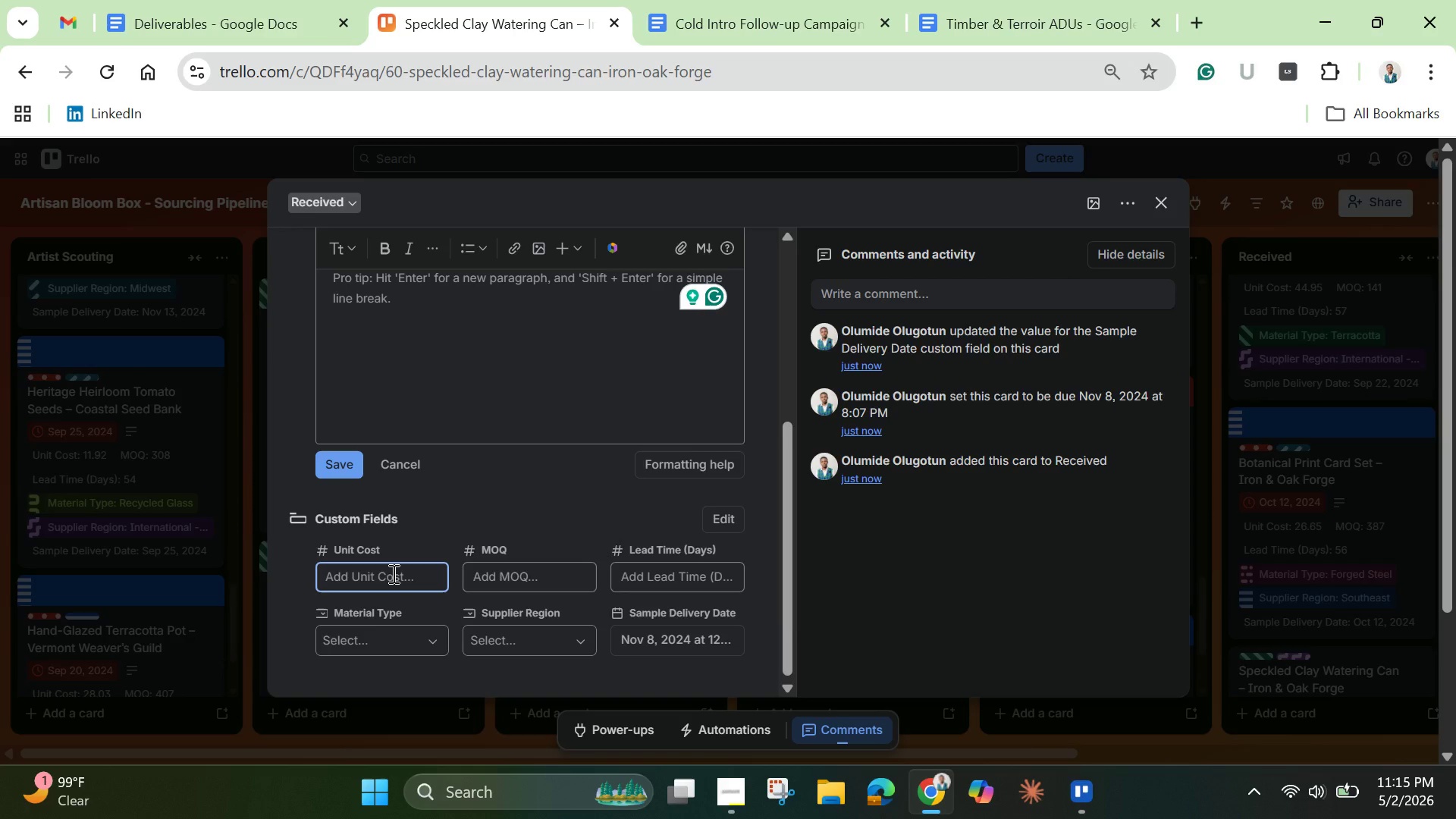 
type(26.1)
 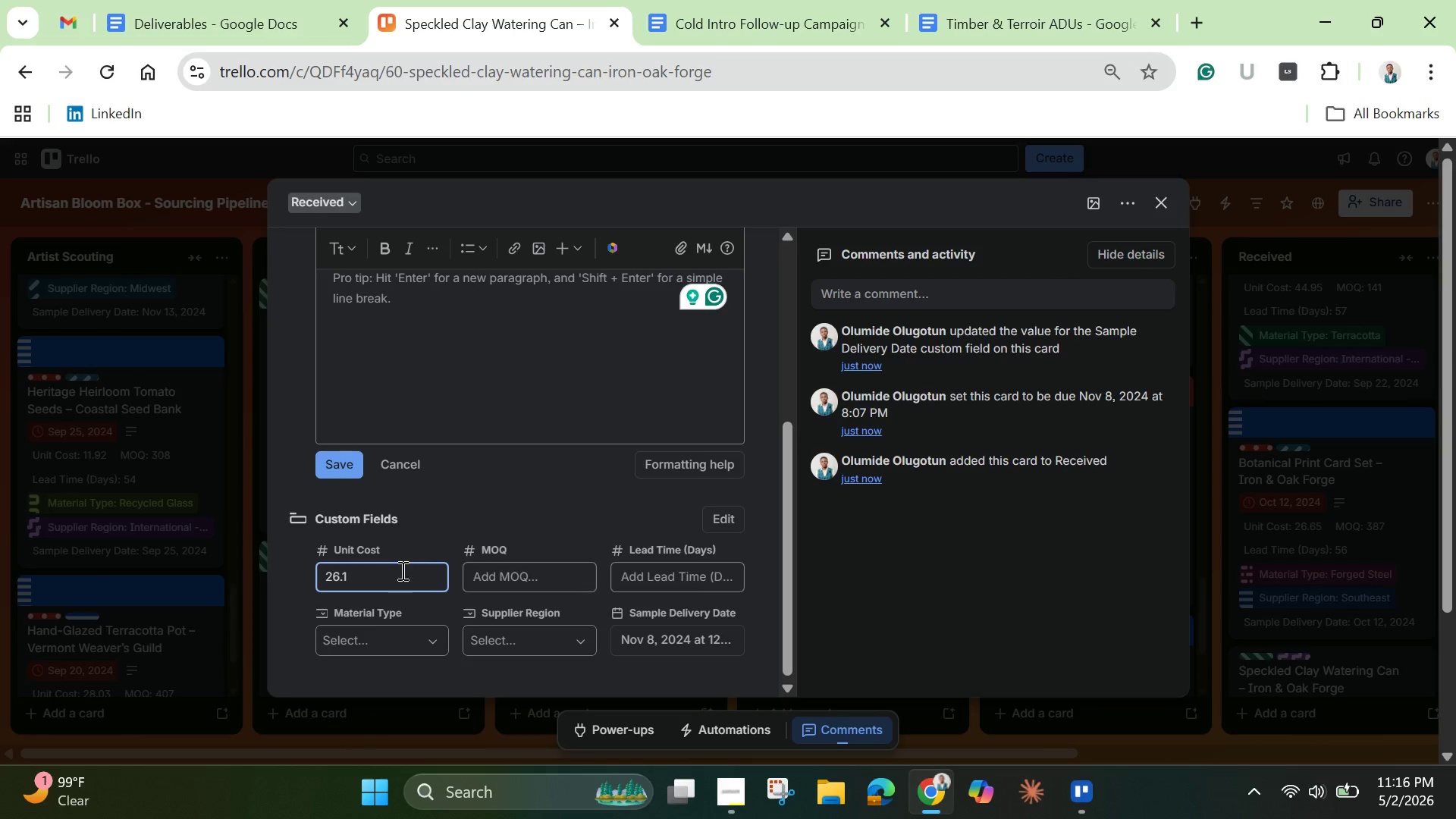 
left_click([485, 569])
 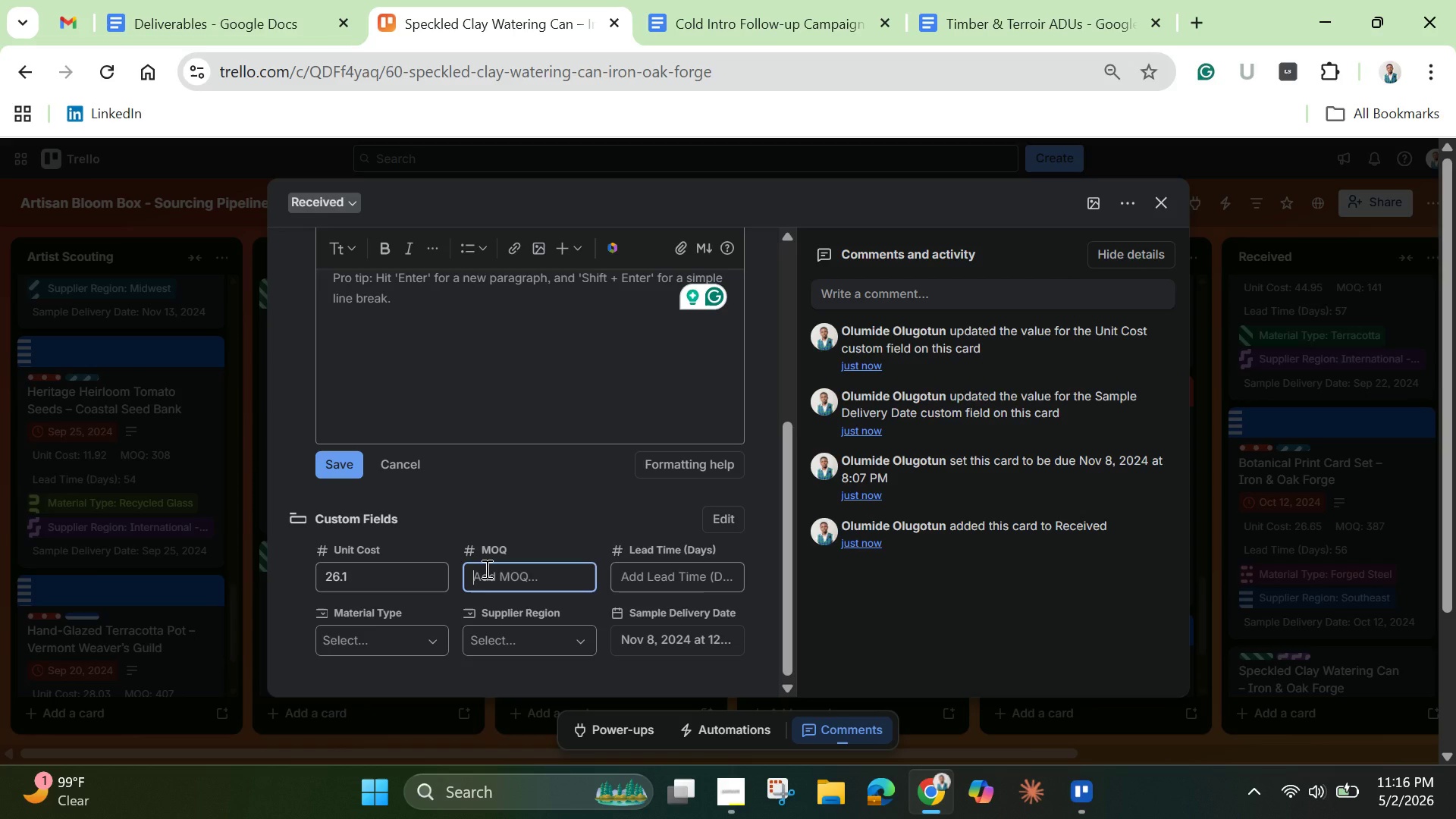 
wait(5.77)
 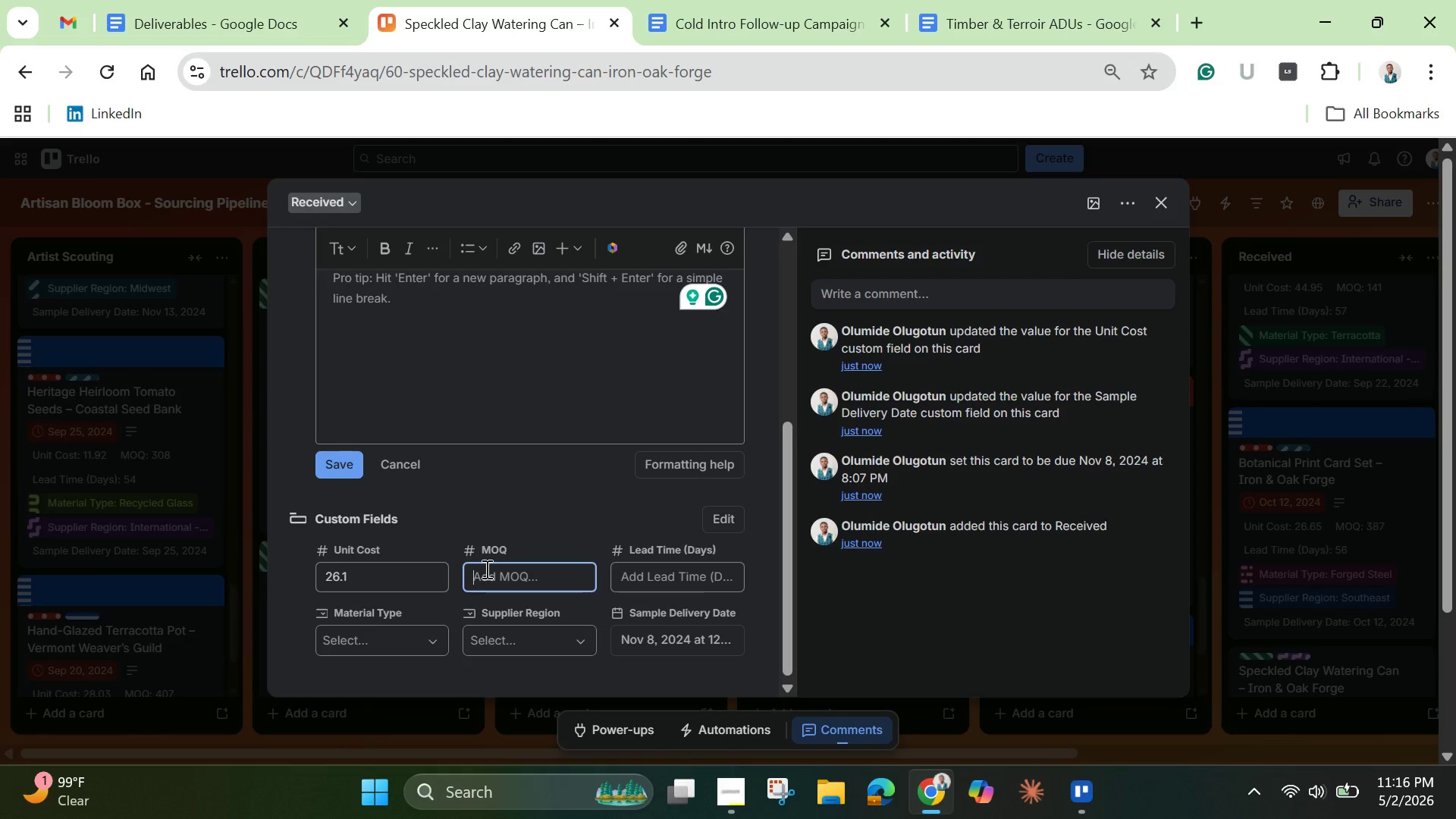 
type(184)
 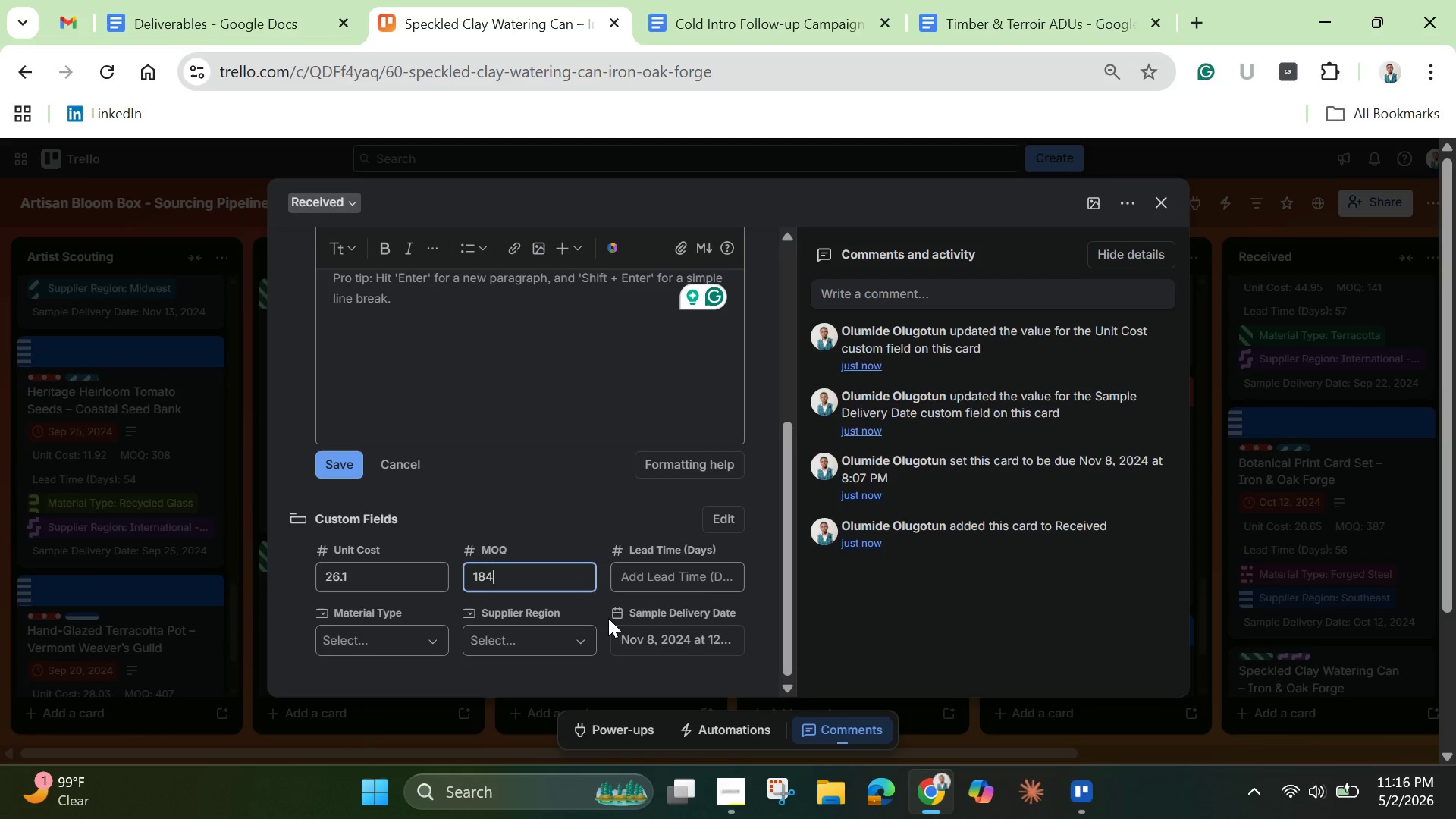 
left_click([640, 577])
 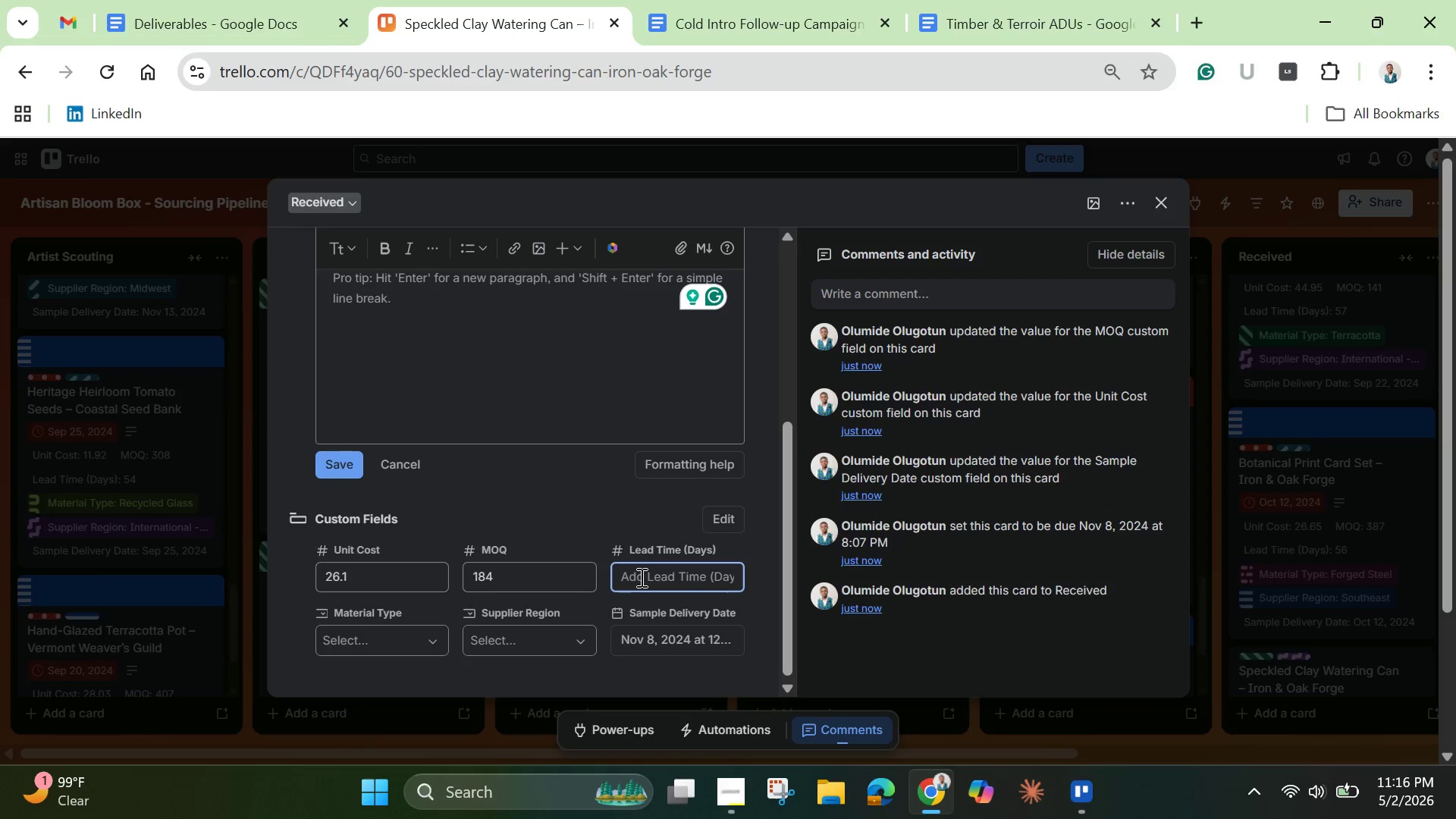 
type(32)
 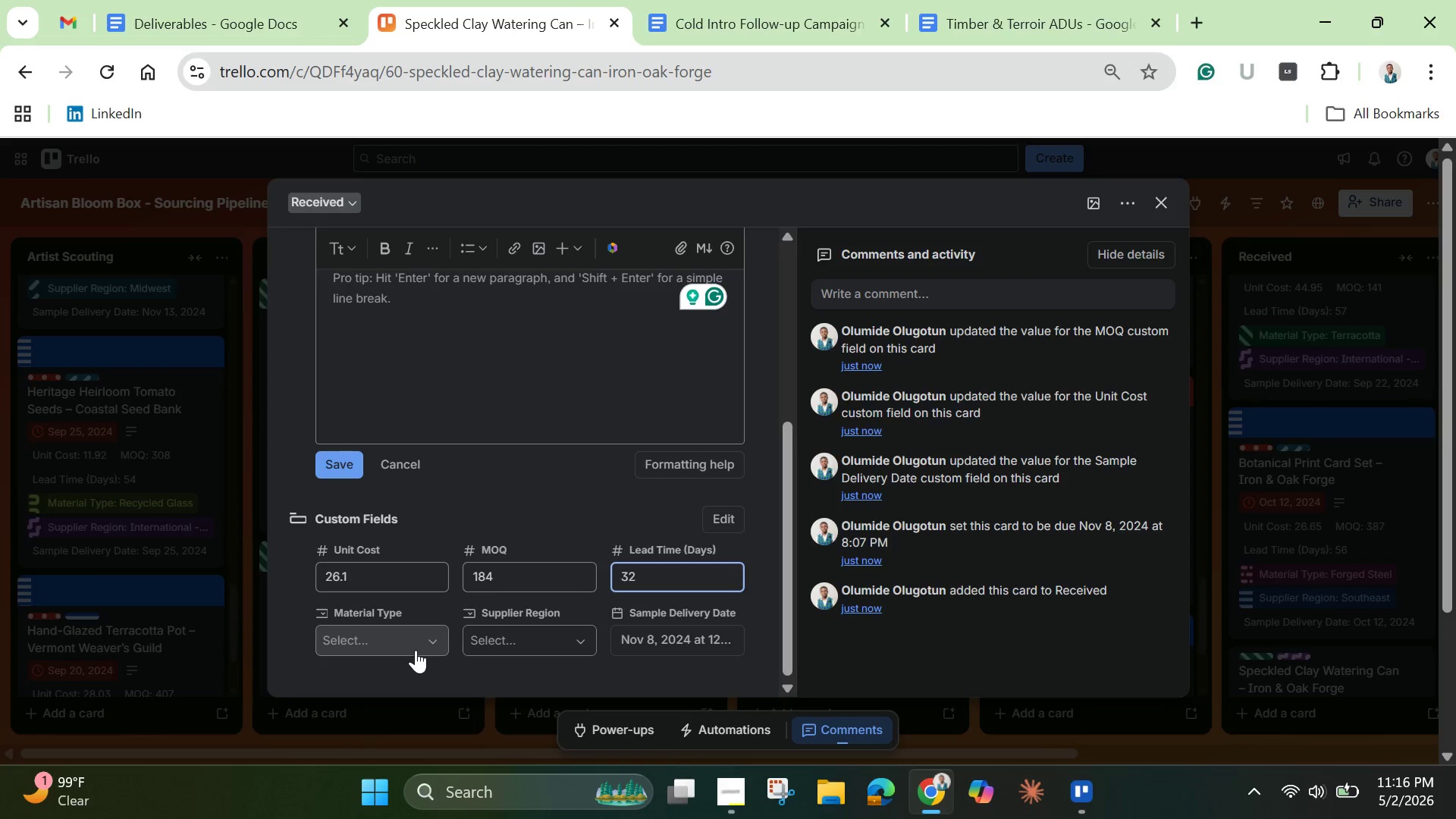 
left_click([413, 637])
 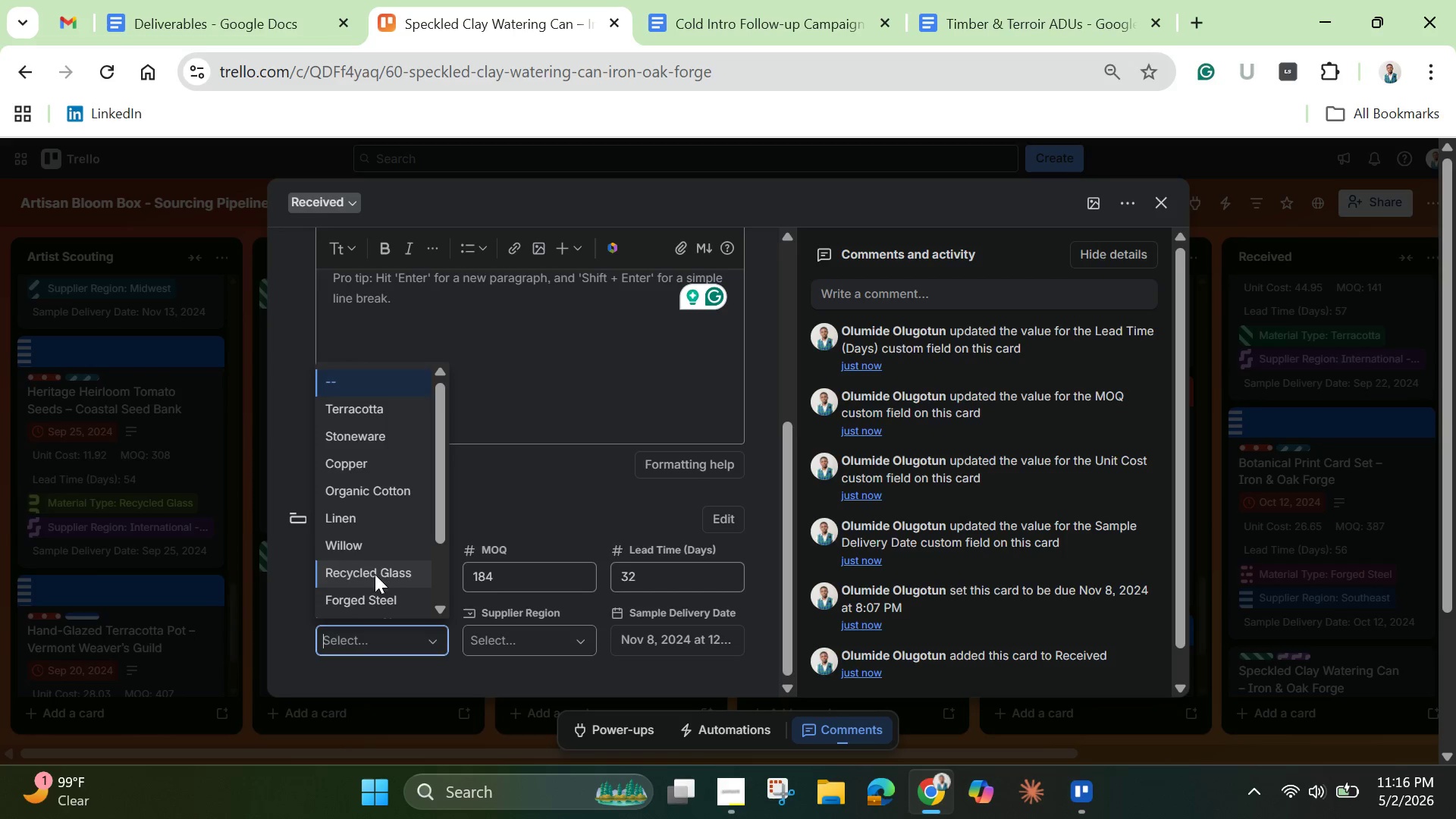 
left_click([369, 595])
 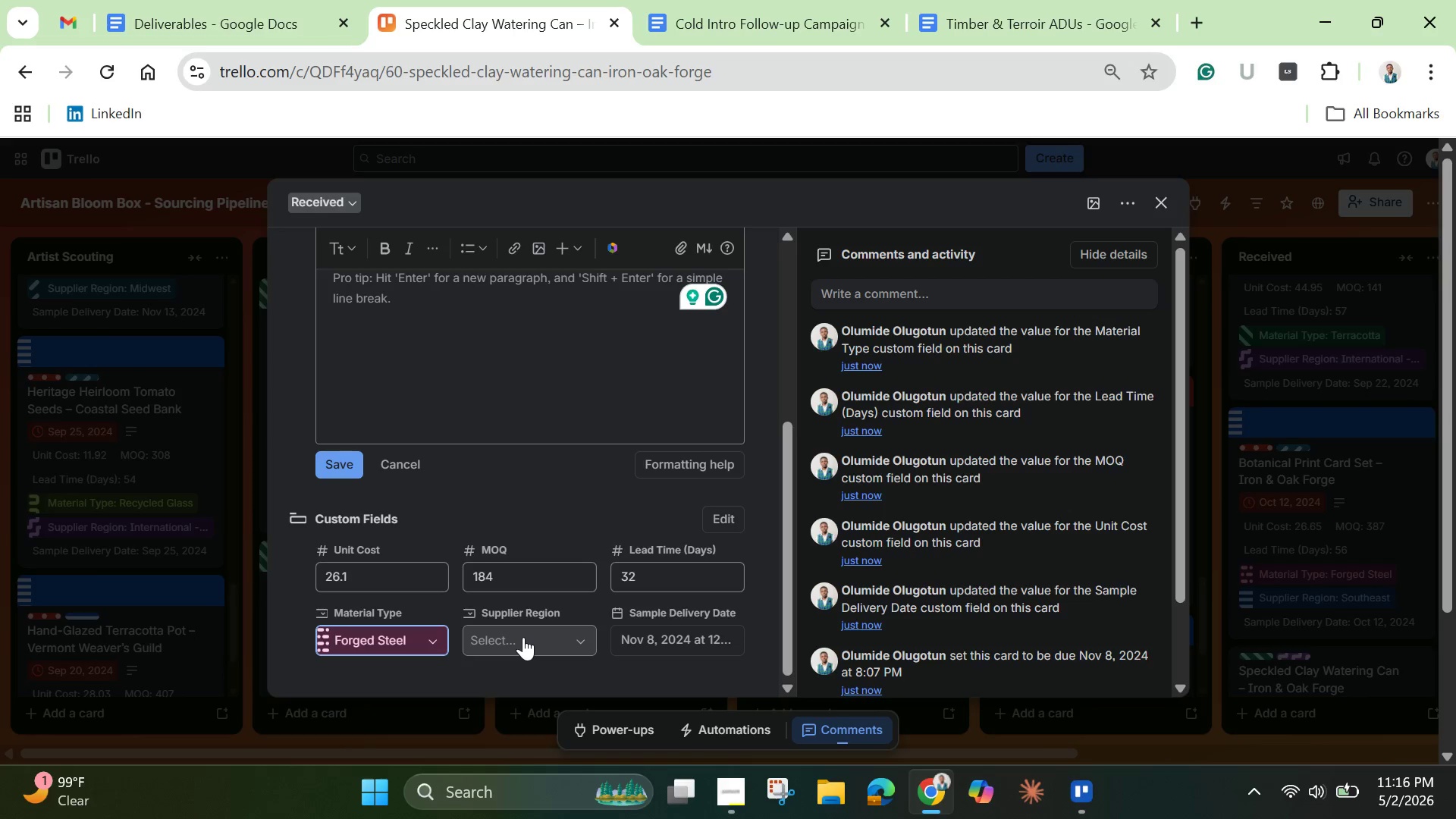 
left_click([523, 637])
 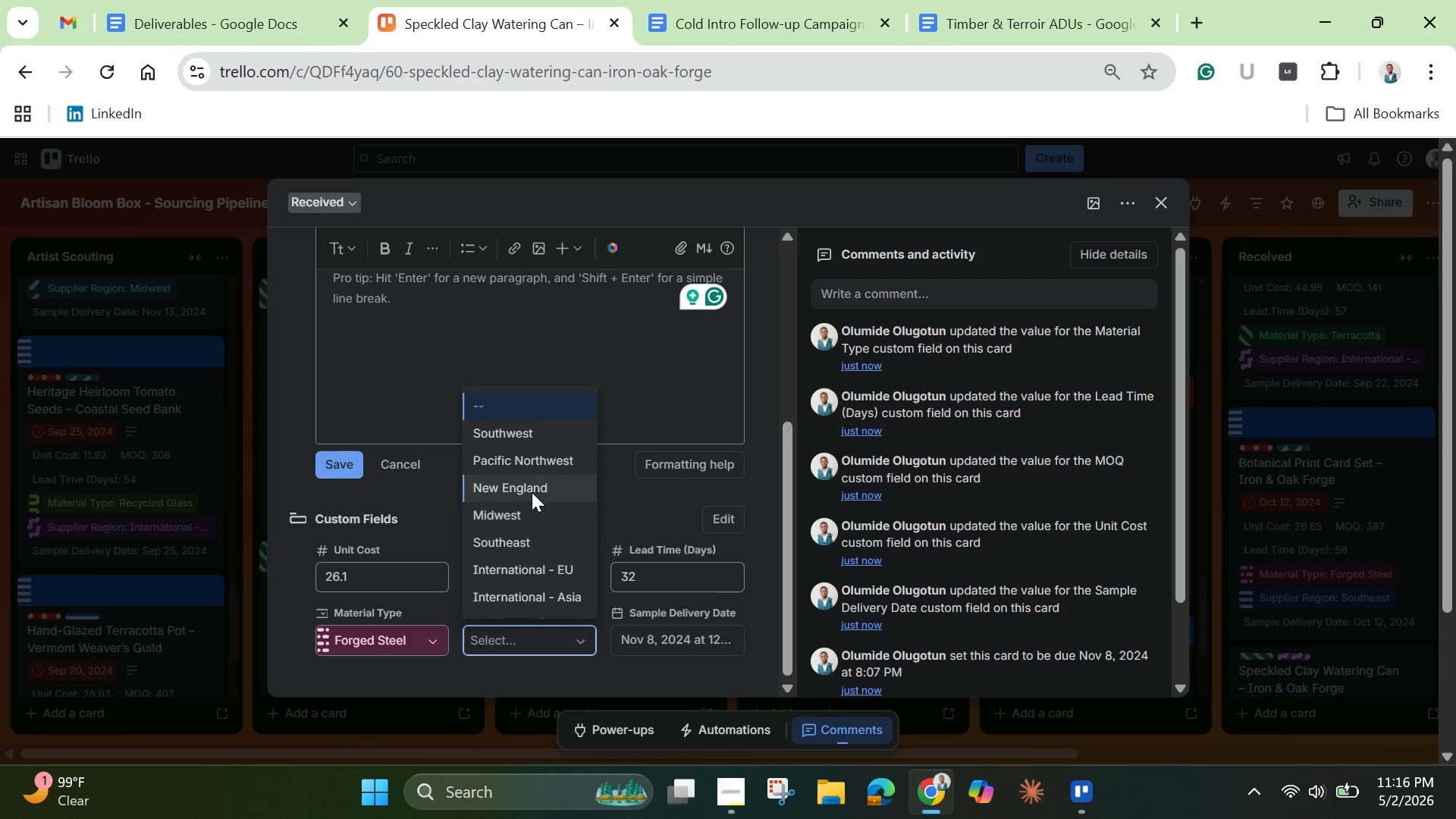 
left_click([532, 485])
 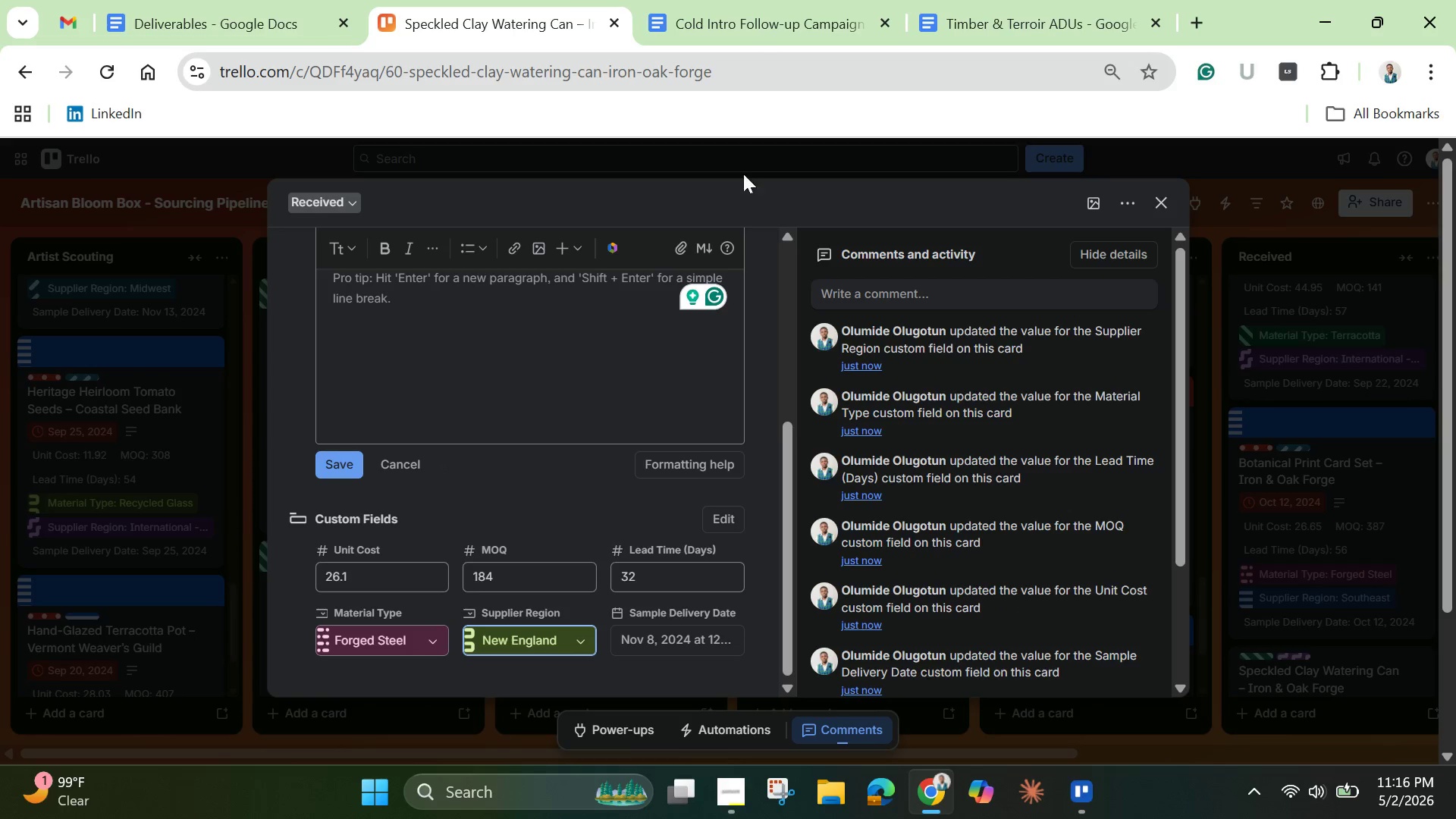 
left_click([754, 12])
 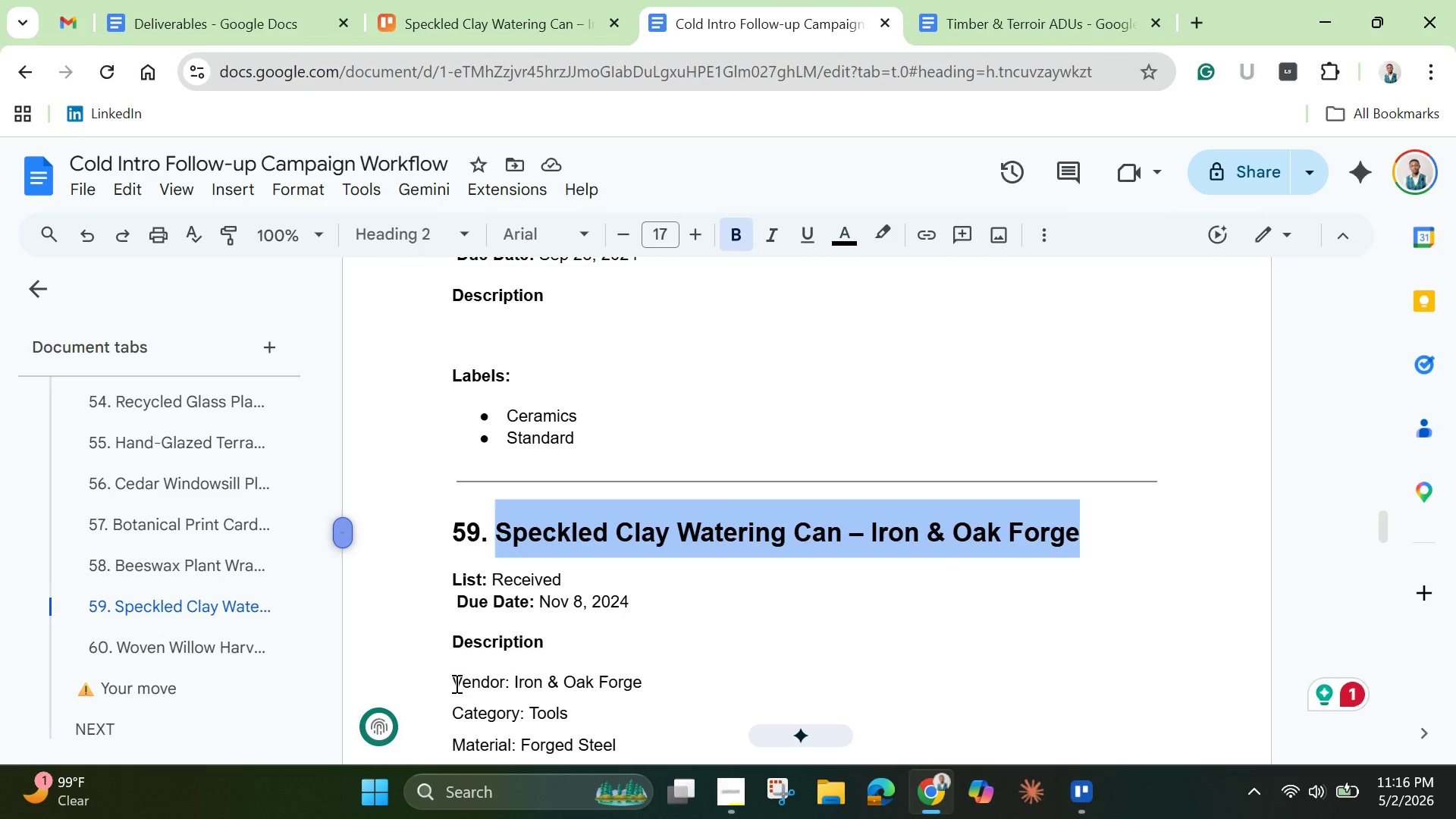 
left_click_drag(start_coordinate=[448, 685], to_coordinate=[748, 388])
 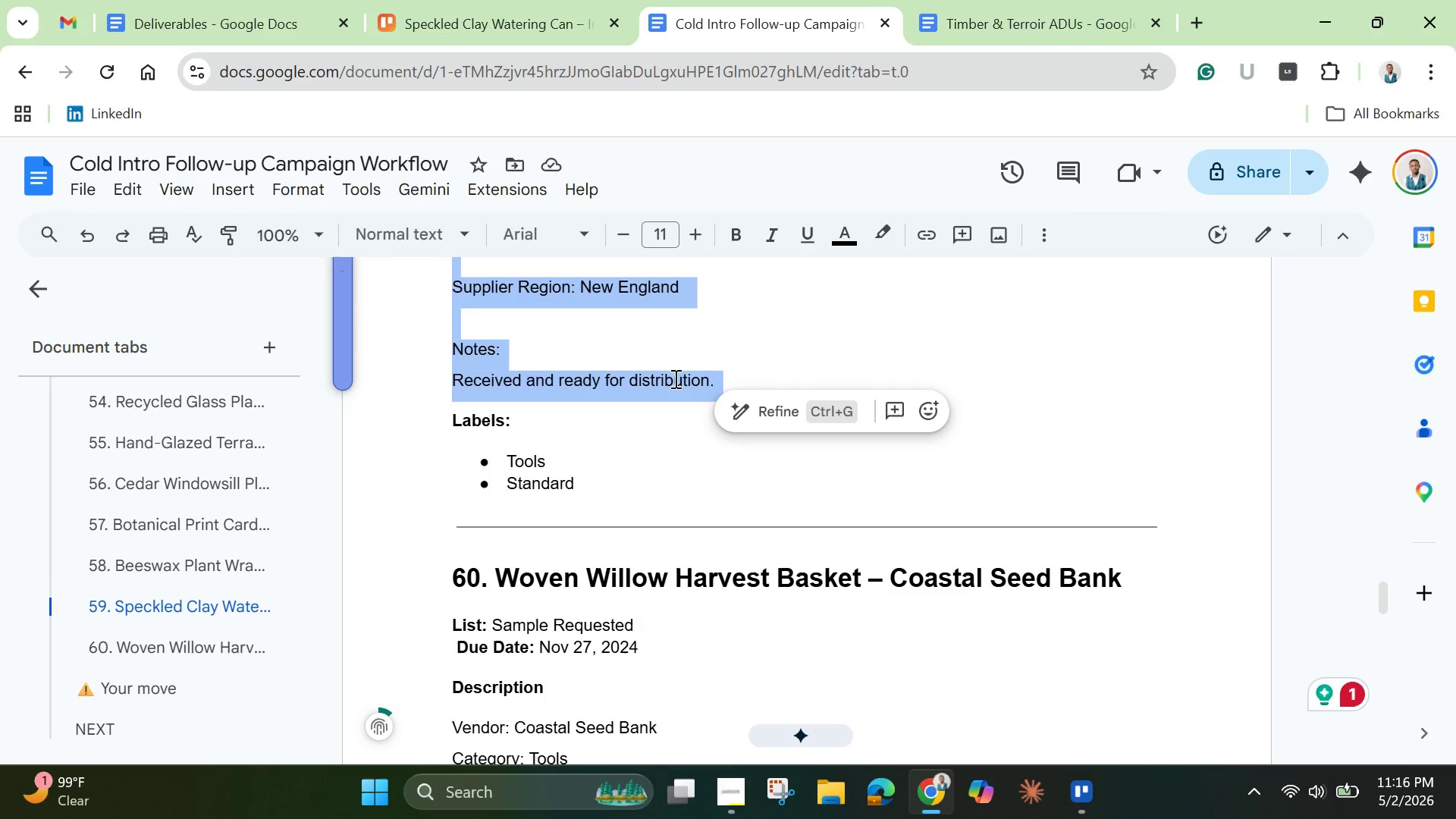 
right_click([671, 378])
 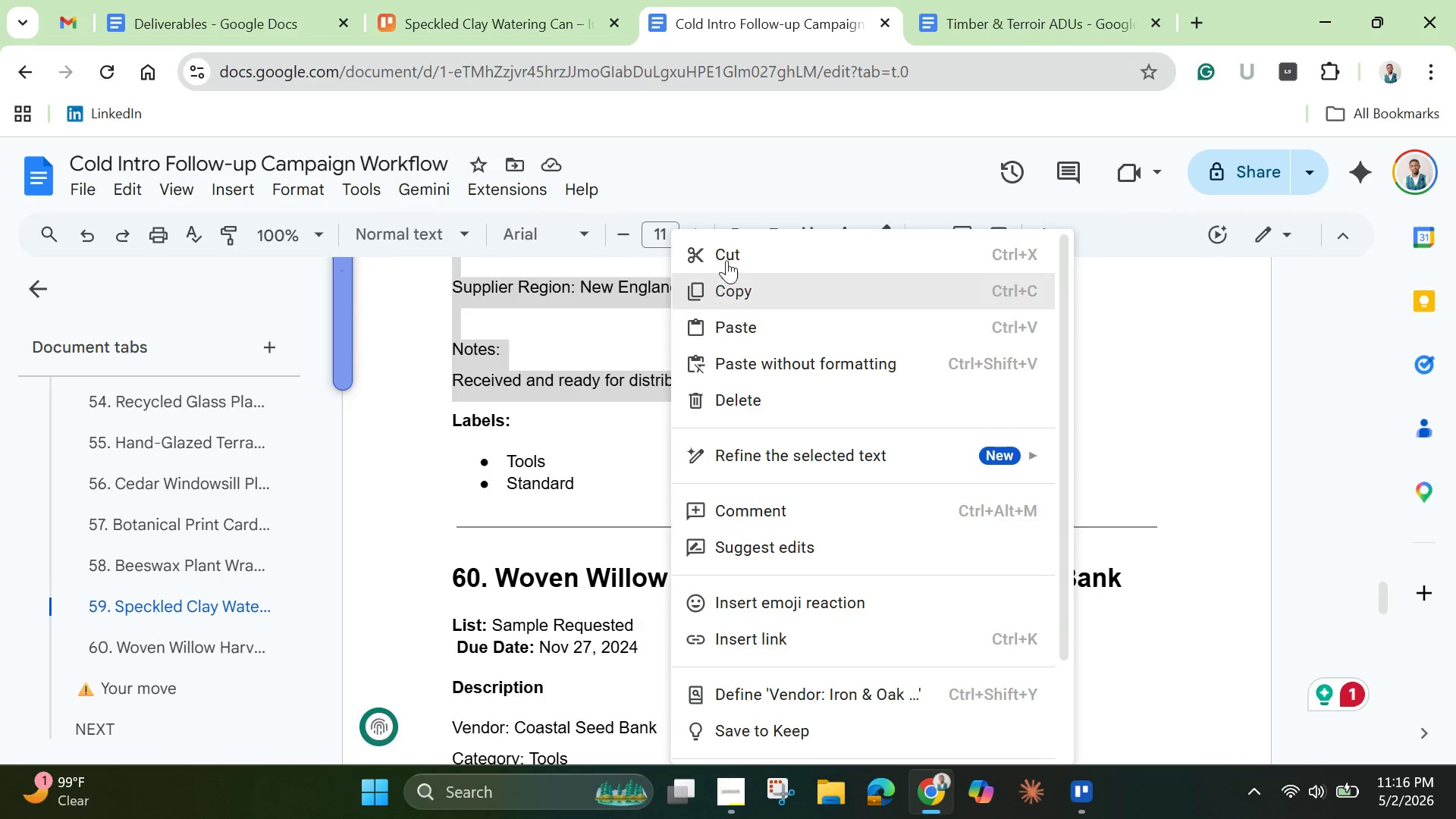 
left_click([727, 248])
 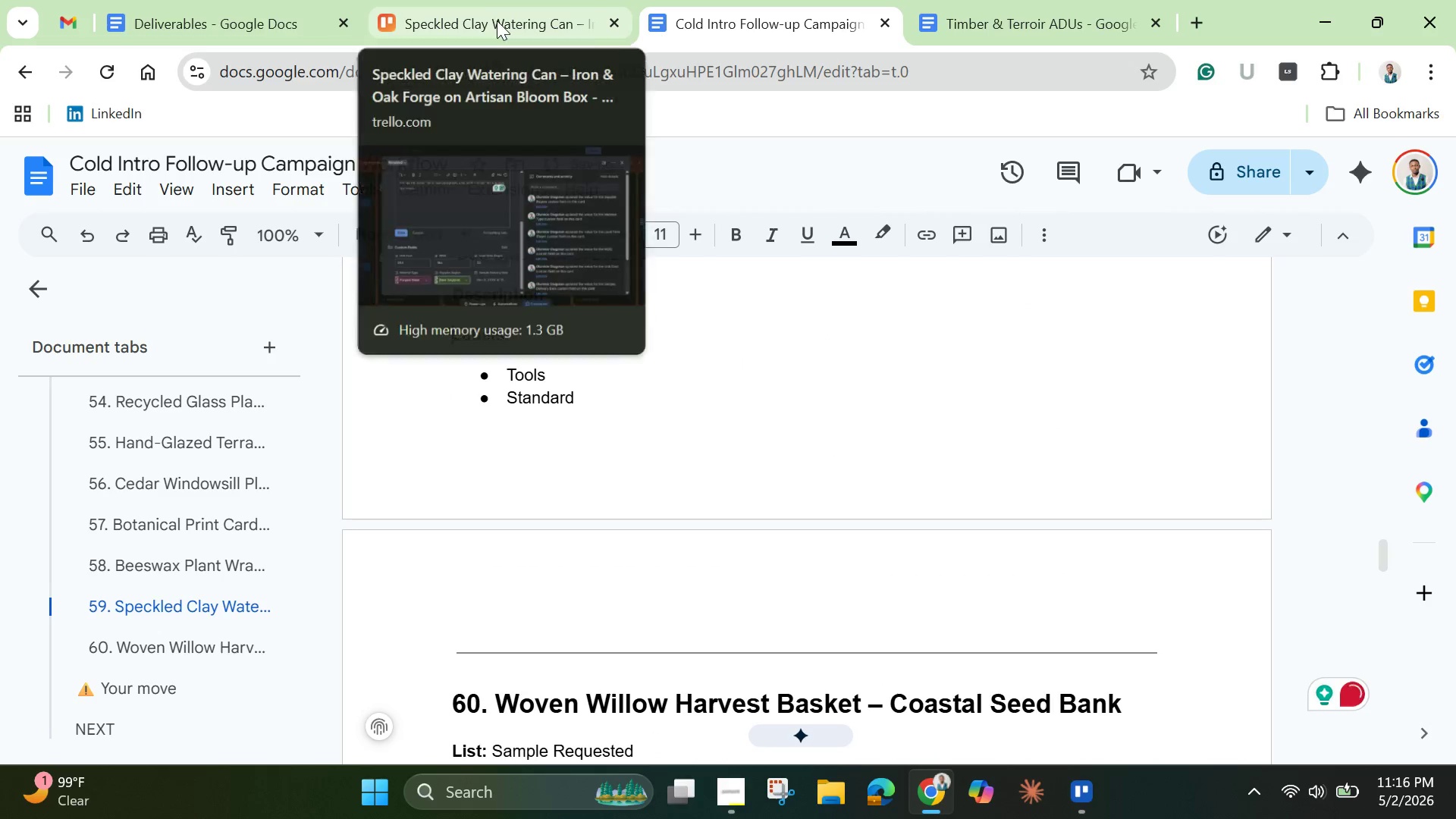 
left_click([499, 20])
 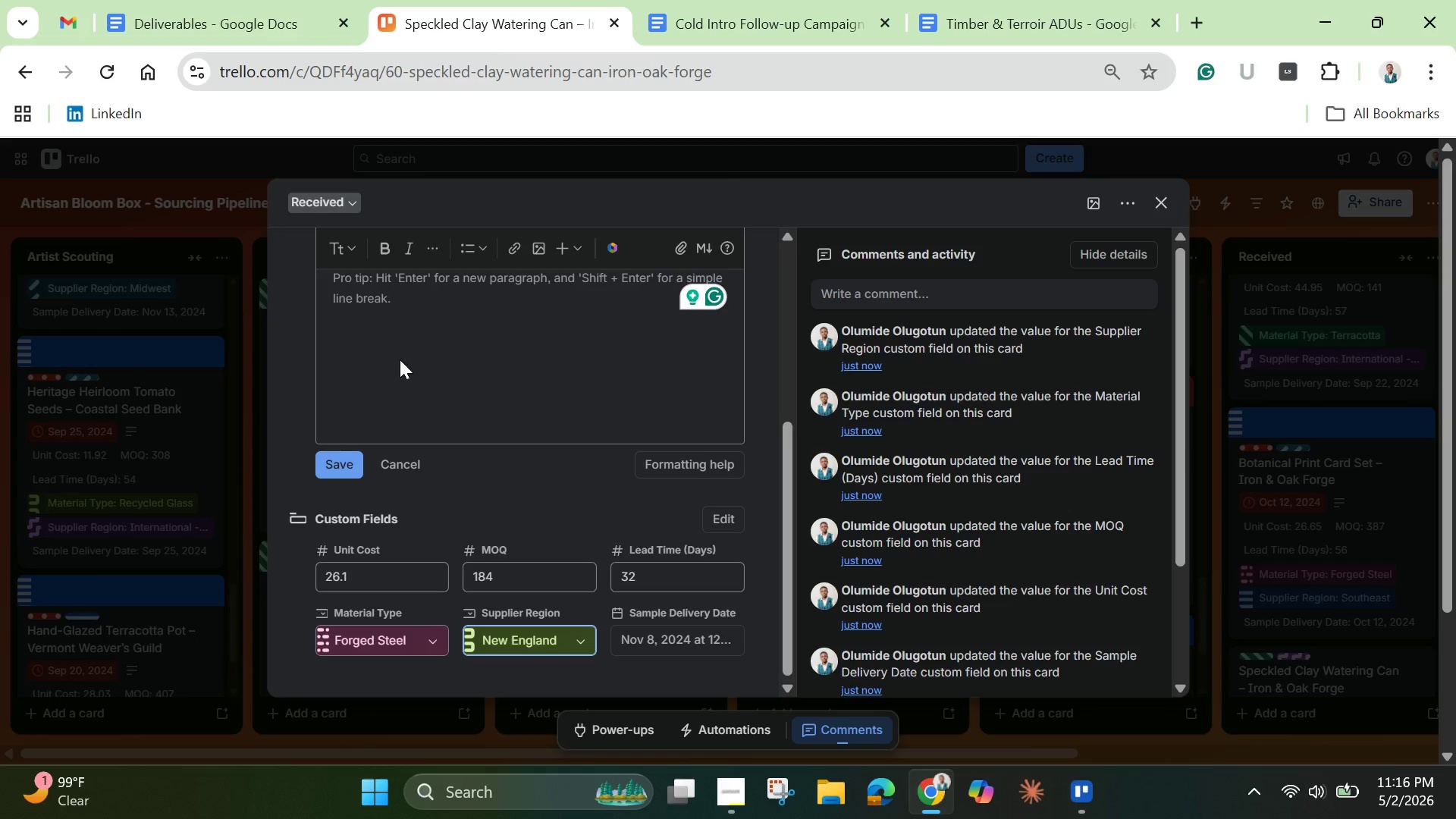 
left_click([389, 337])
 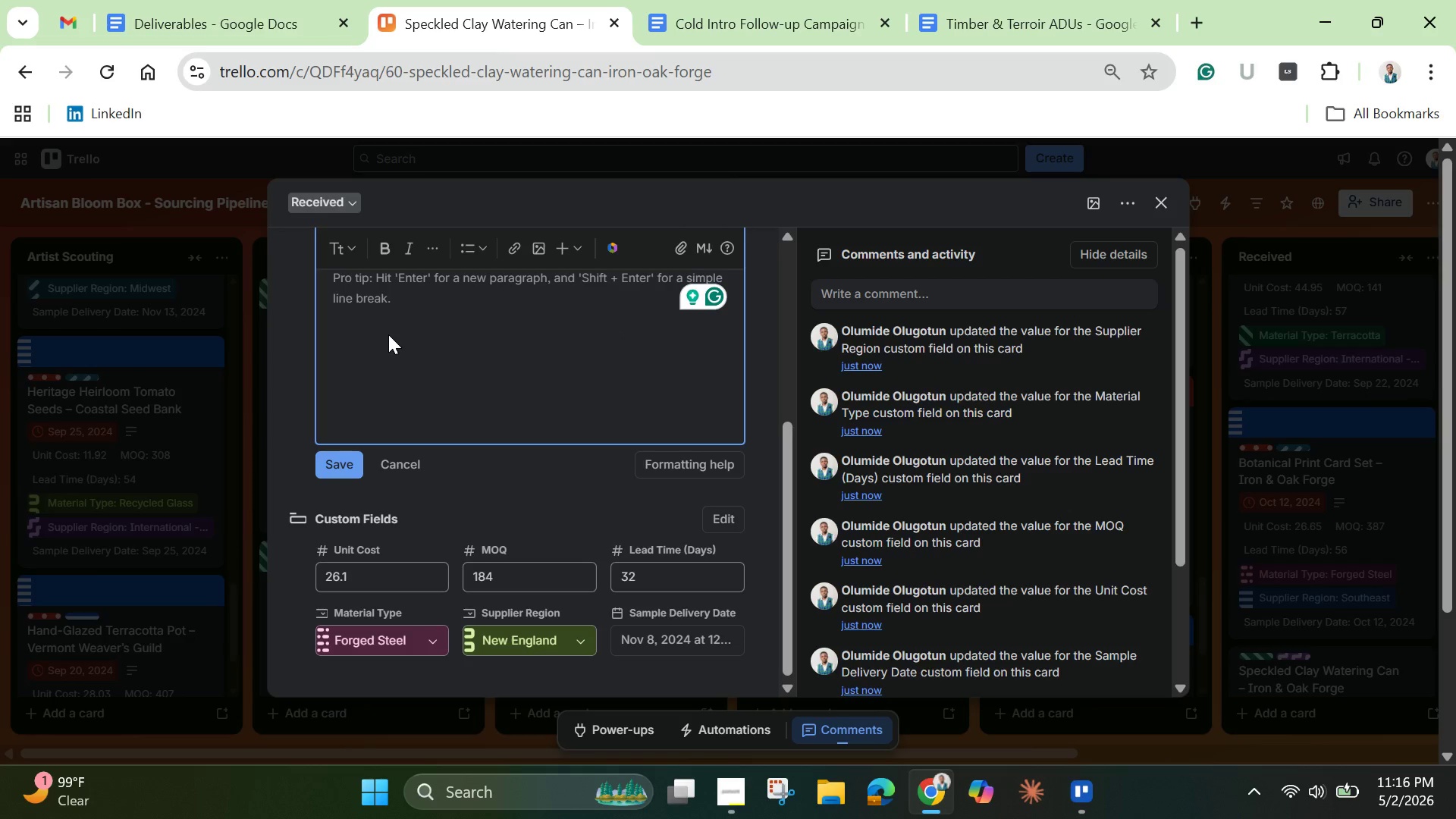 
key(Control+V)
 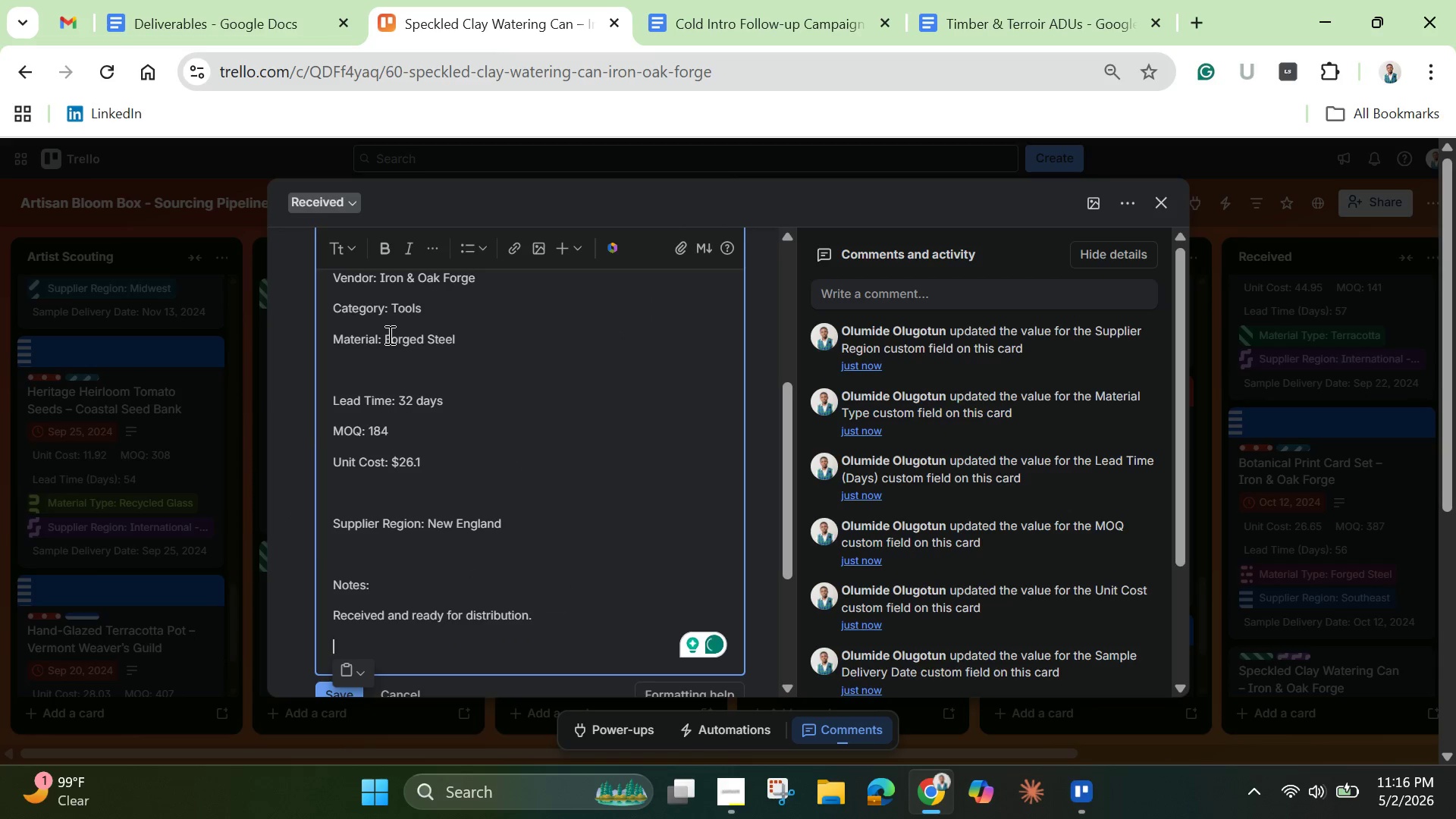 
scroll: coordinate [387, 342], scroll_direction: none, amount: 0.0
 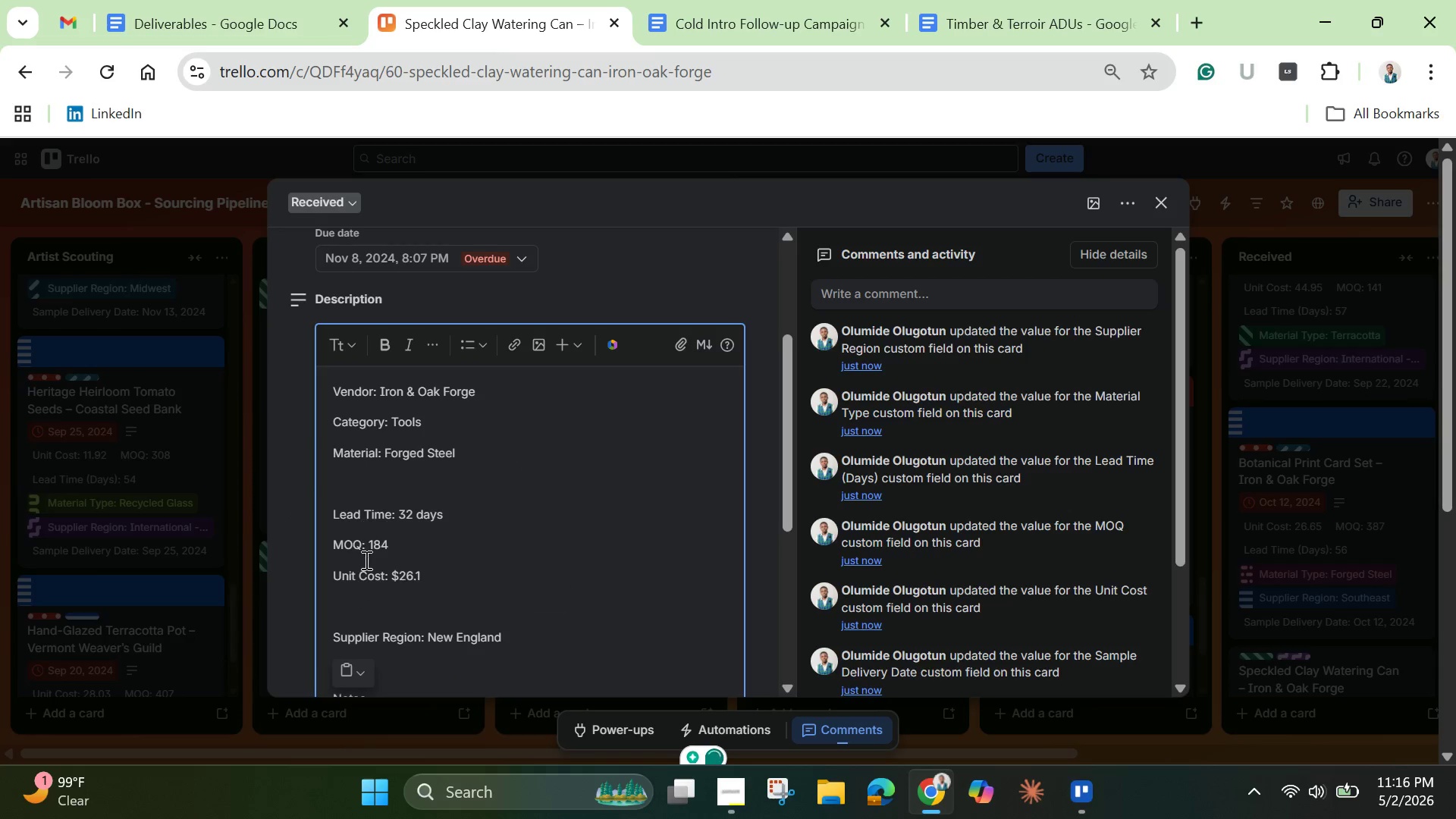 
scroll: coordinate [365, 560], scroll_direction: down, amount: 4.0
 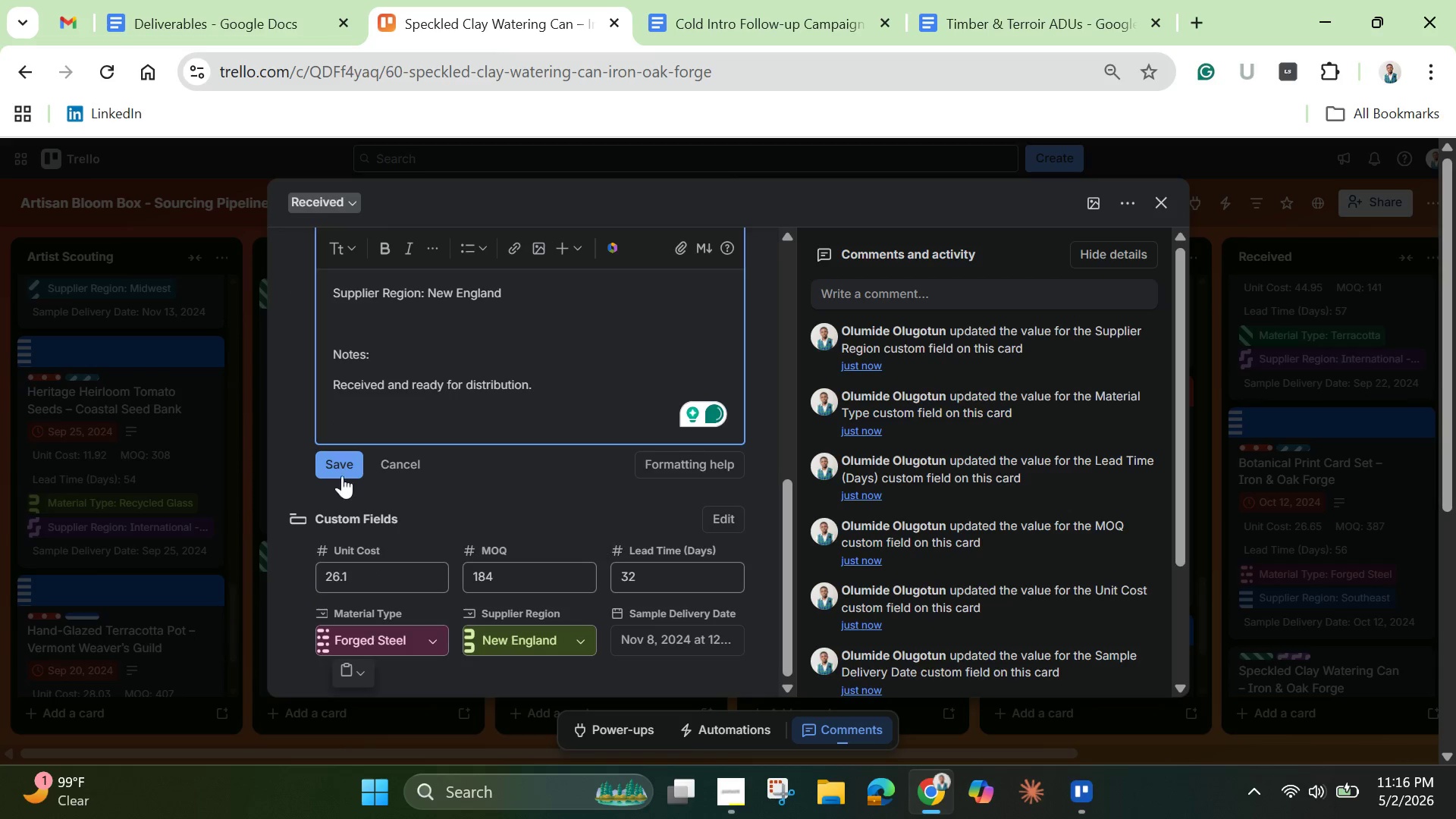 
left_click([334, 463])
 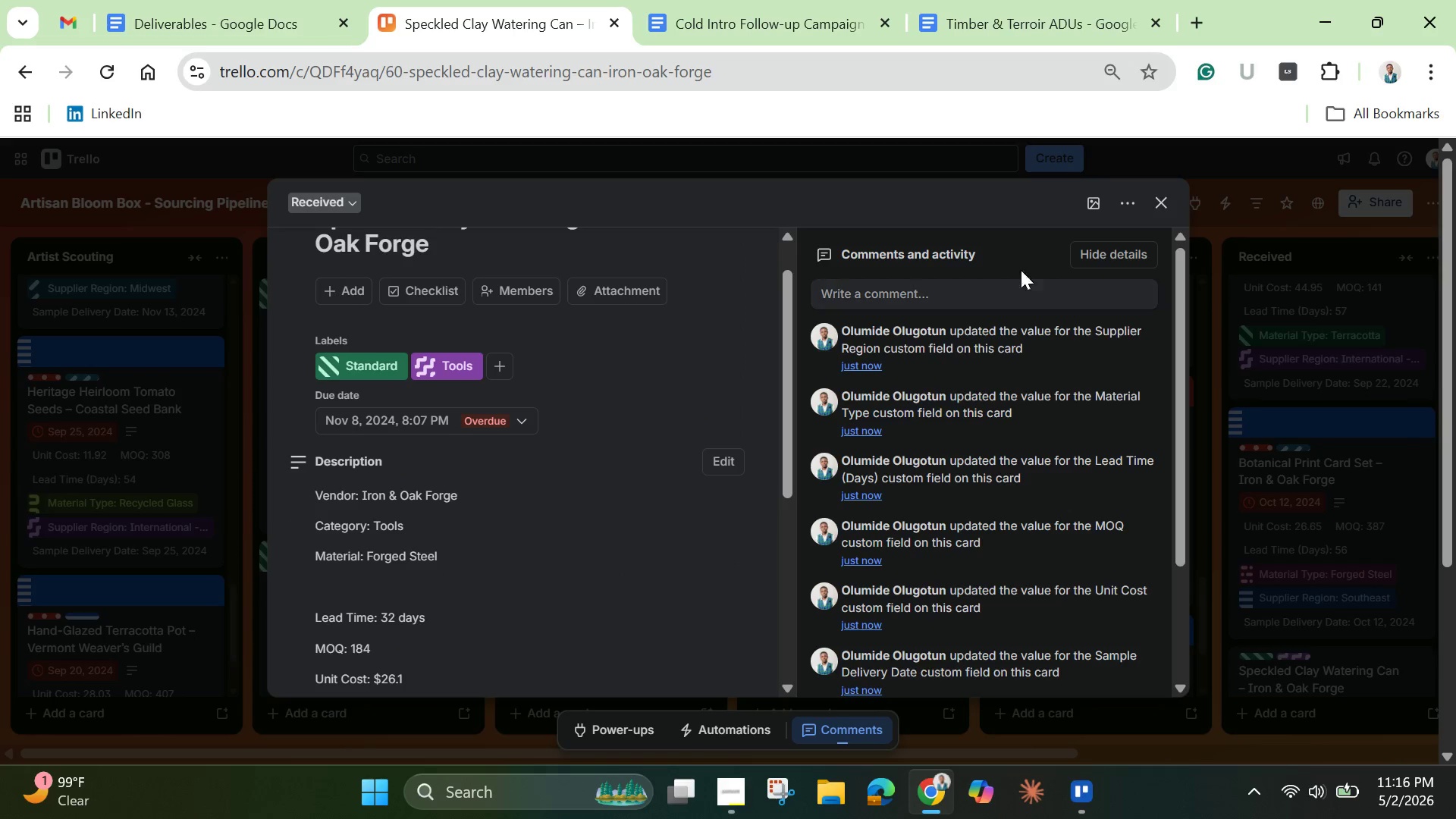 
left_click([1087, 200])
 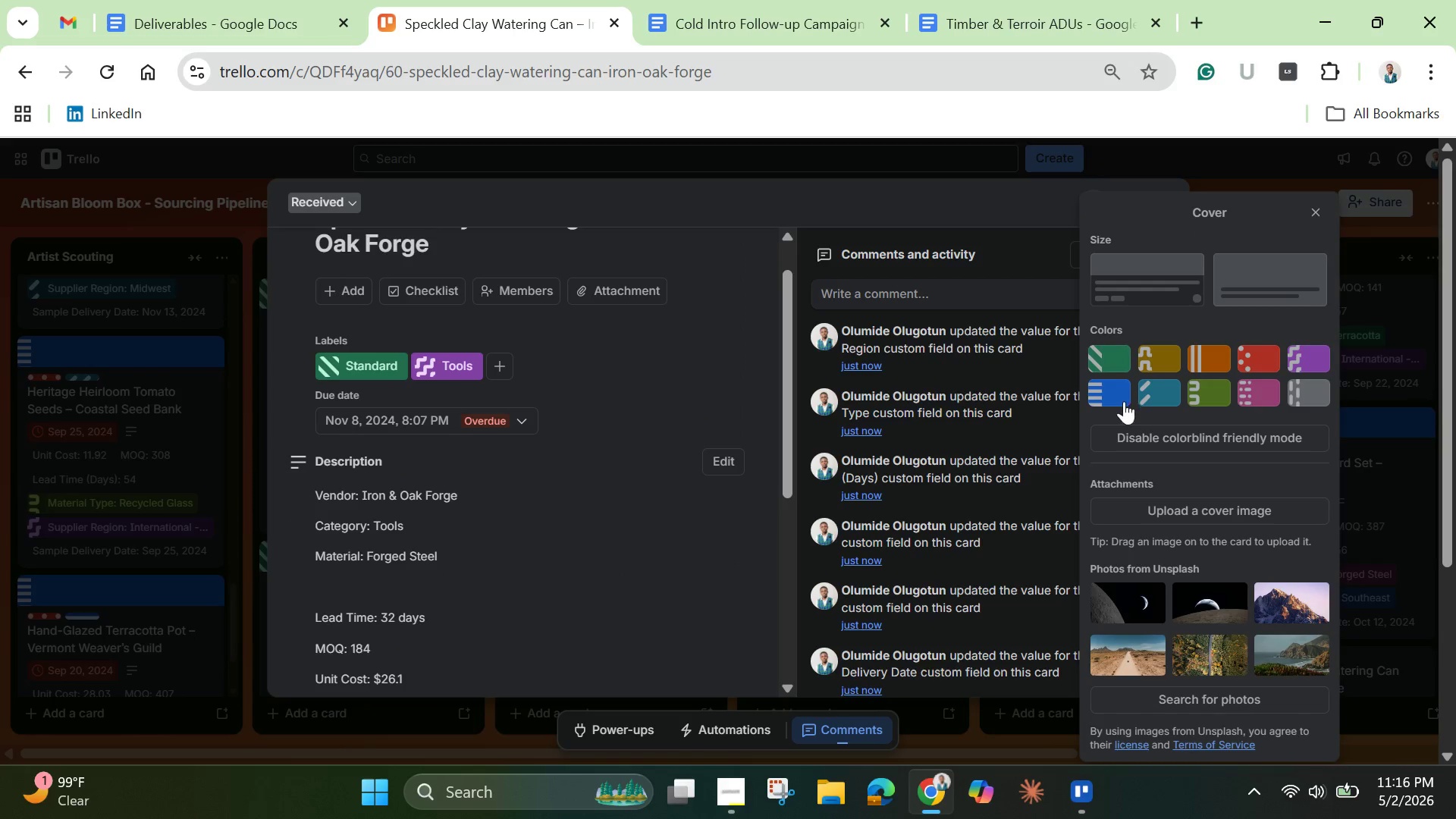 
left_click([1118, 397])
 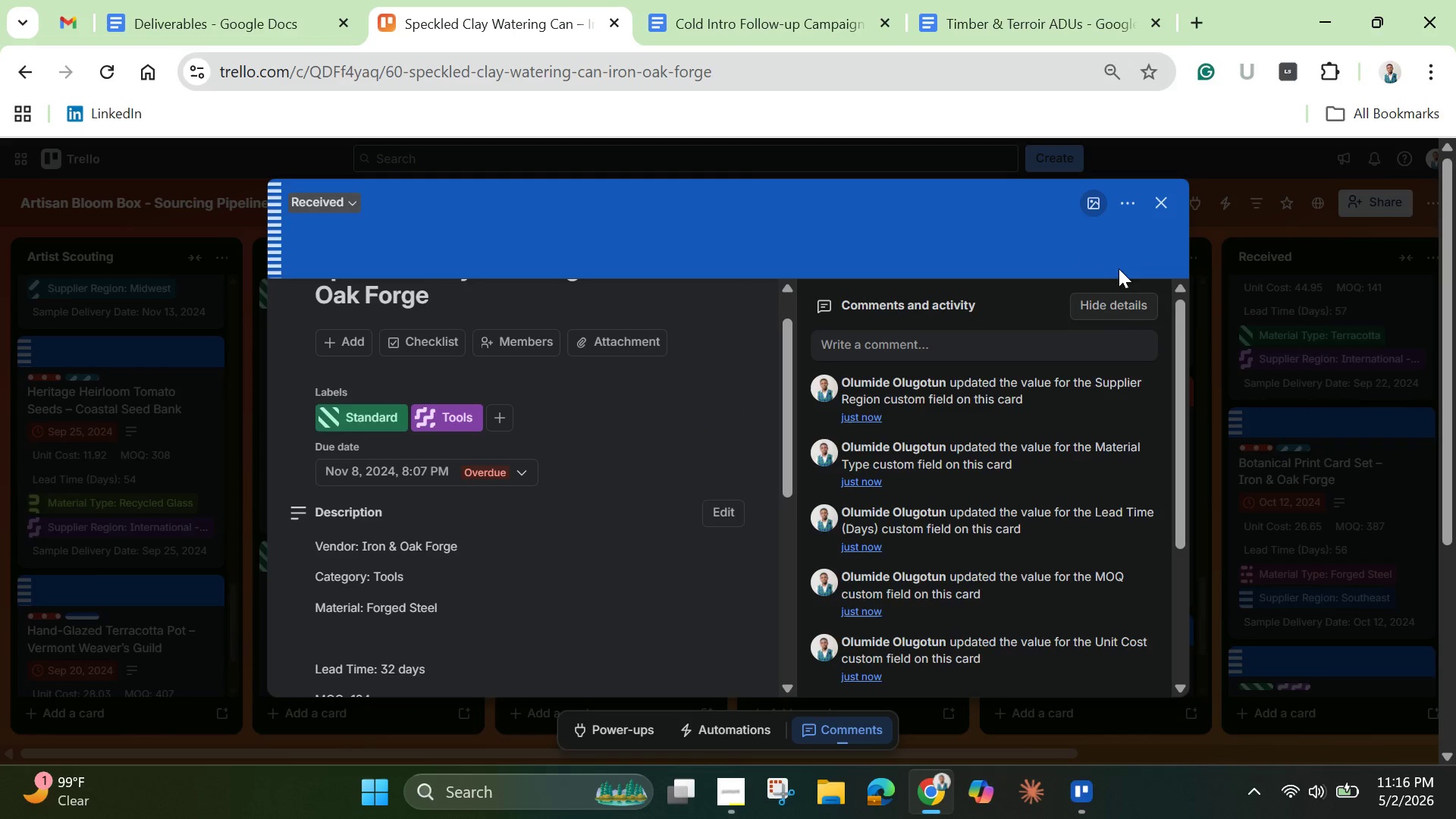 
left_click([1158, 206])
 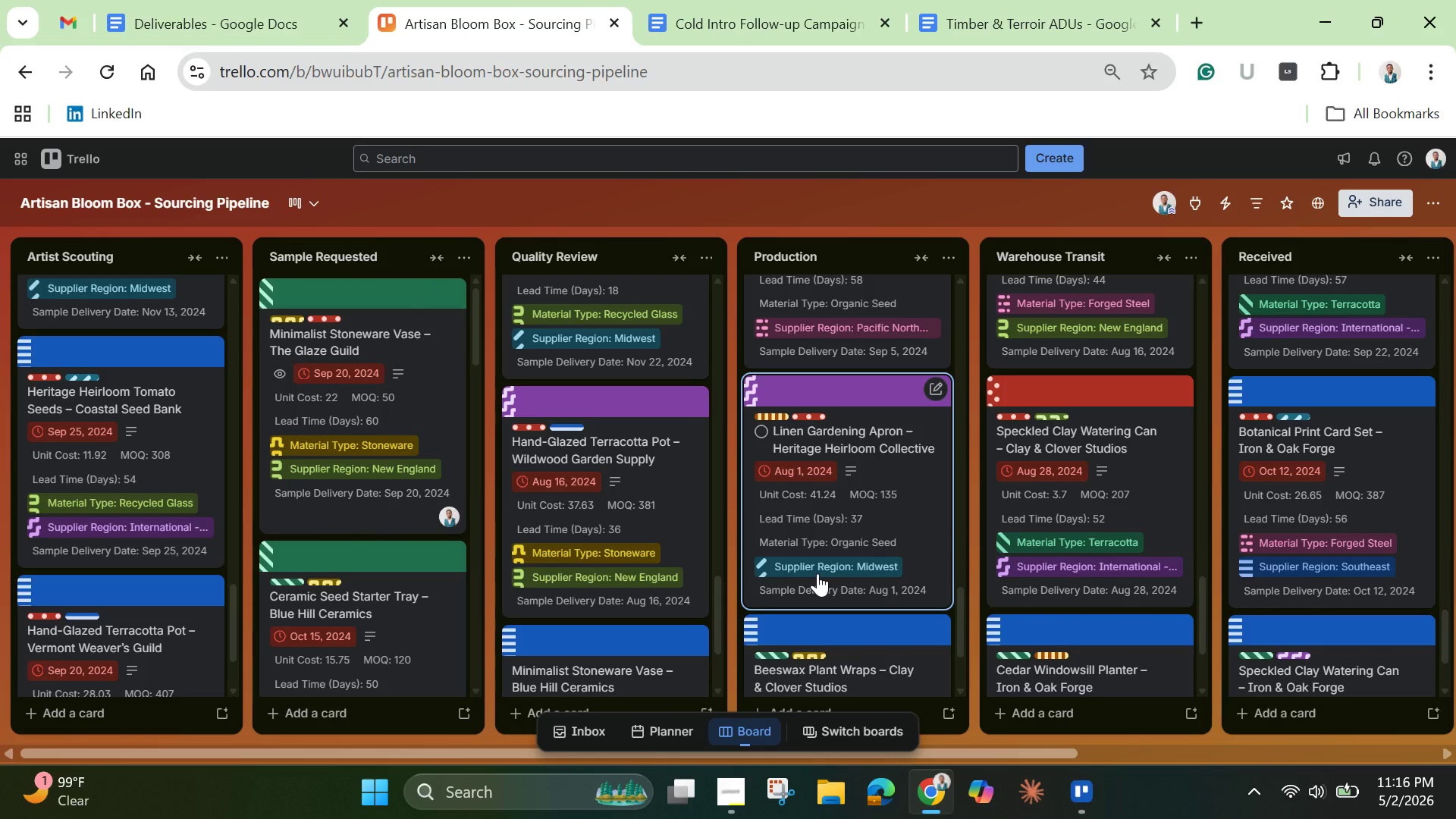 
wait(6.94)
 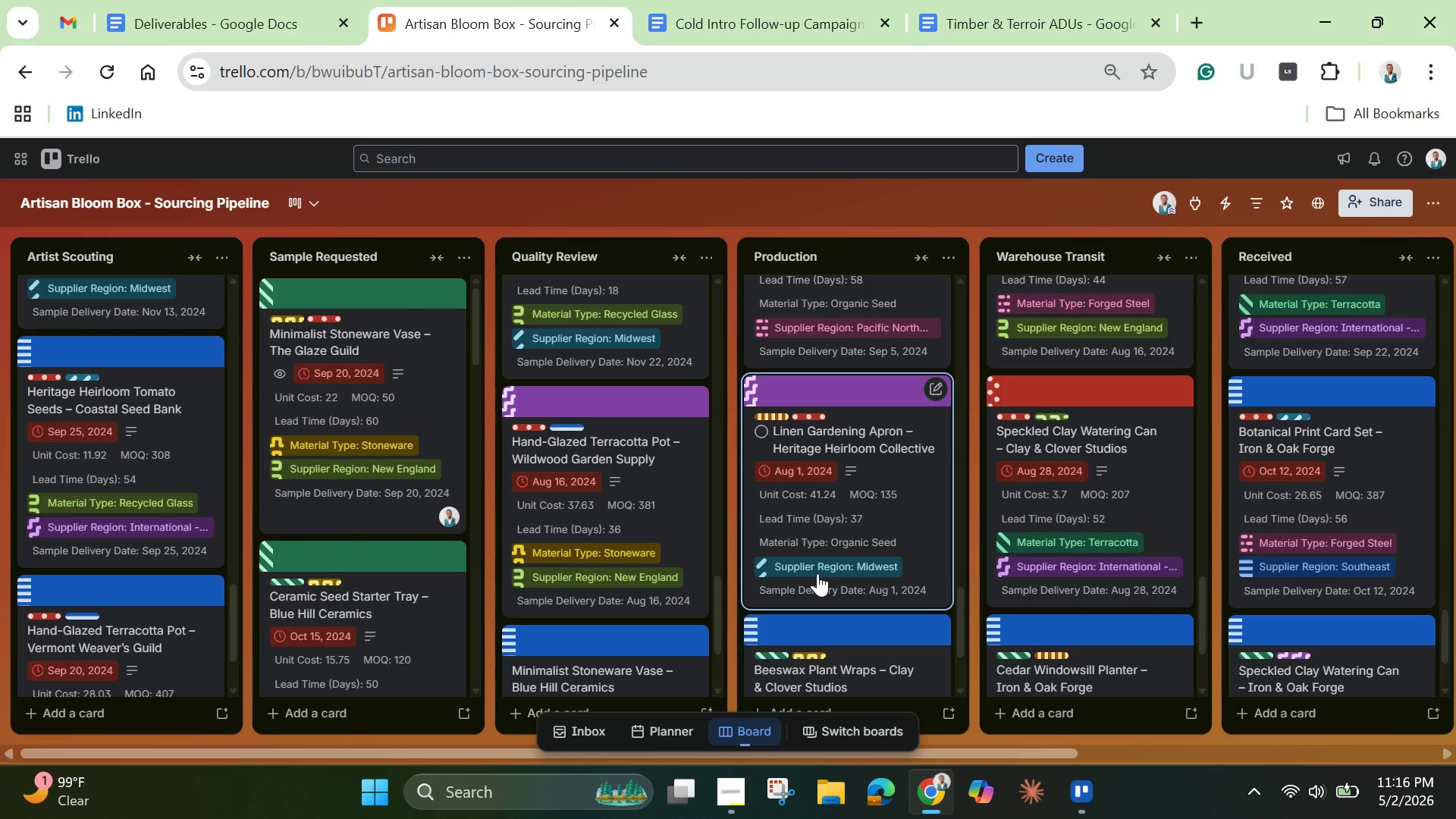 
left_click([730, 30])
 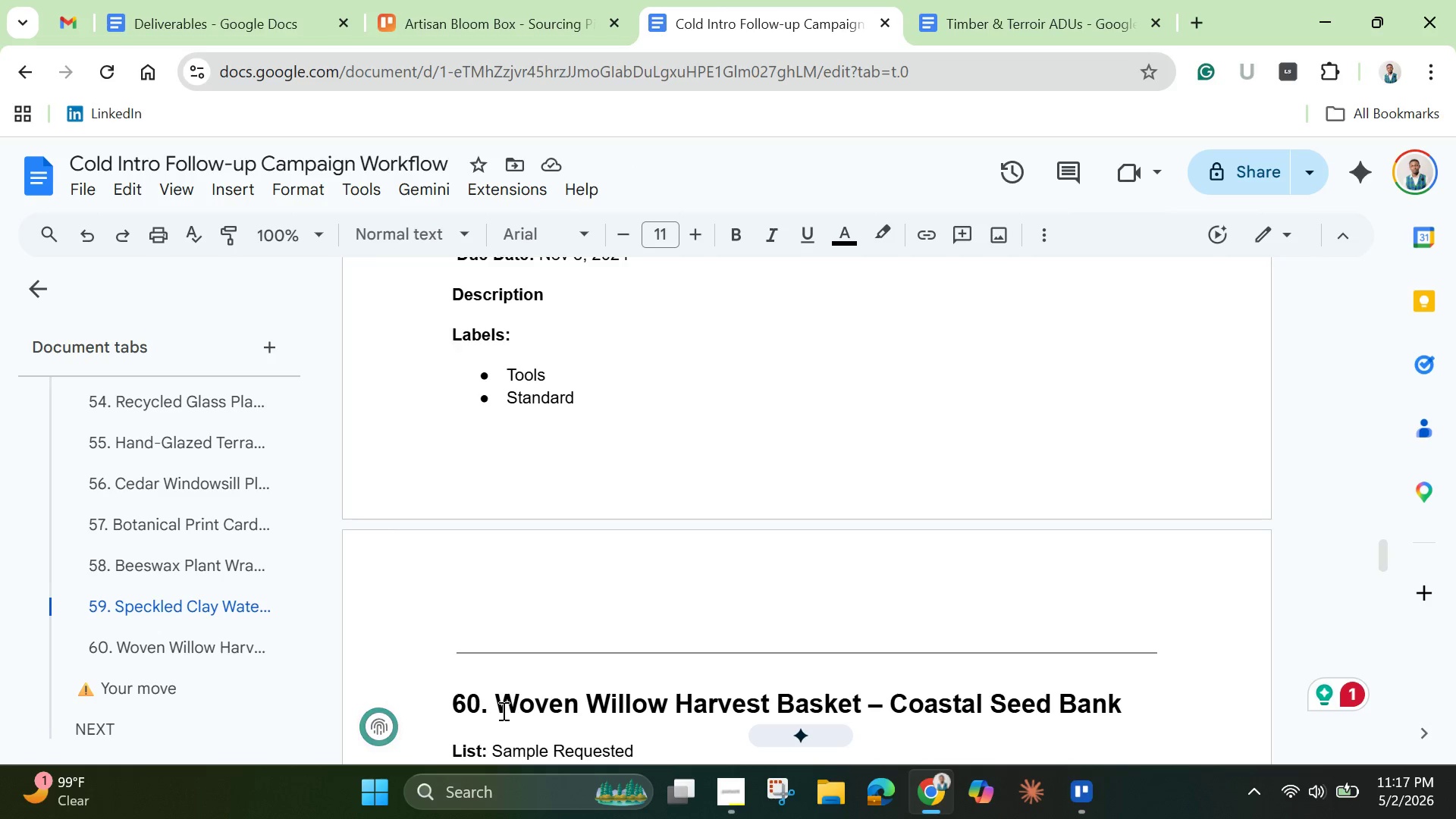 
left_click_drag(start_coordinate=[500, 711], to_coordinate=[1097, 707])
 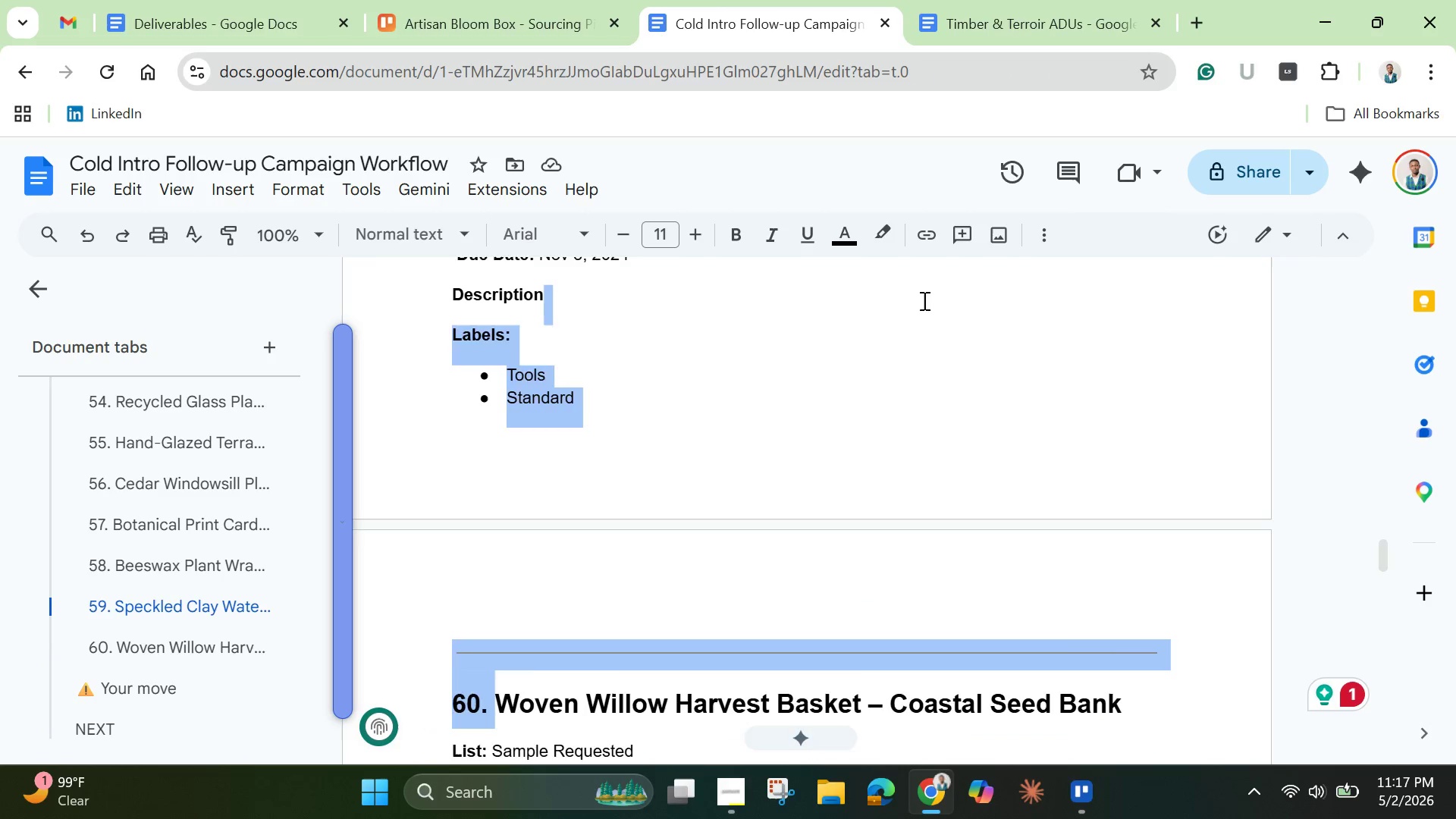 
scroll: coordinate [923, 300], scroll_direction: down, amount: 2.0
 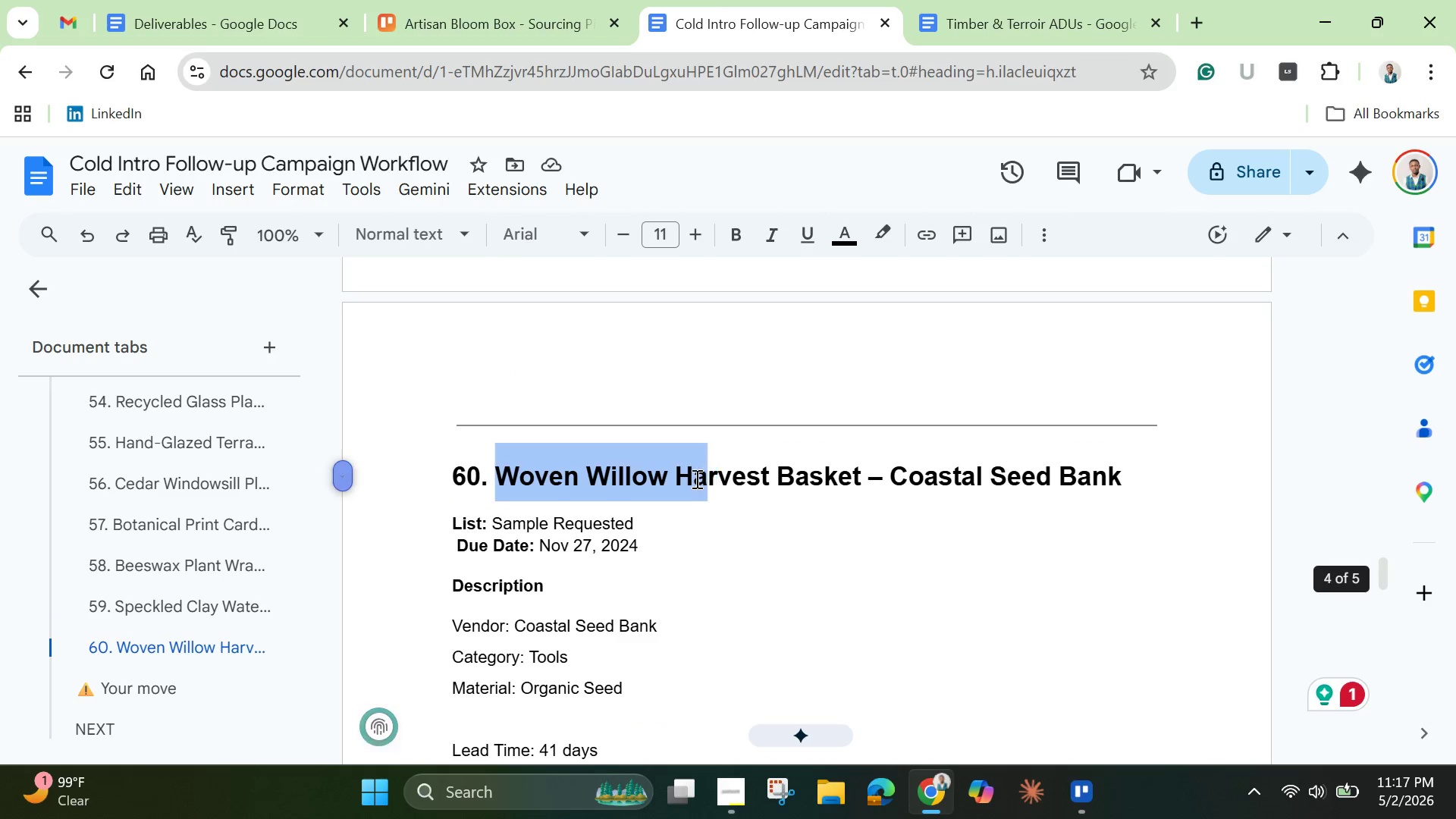 
left_click([692, 477])
 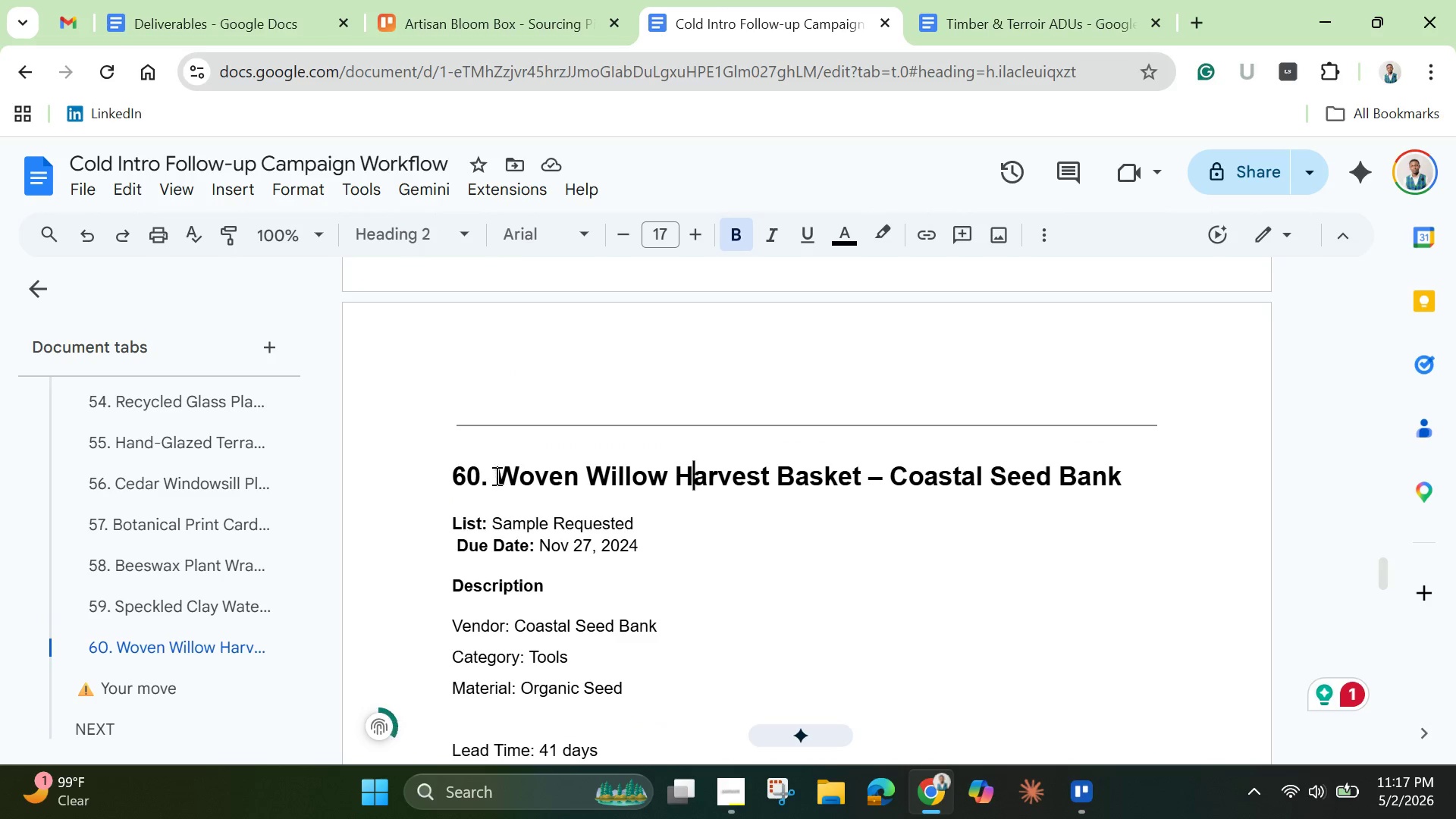 
left_click_drag(start_coordinate=[502, 475], to_coordinate=[1125, 488])
 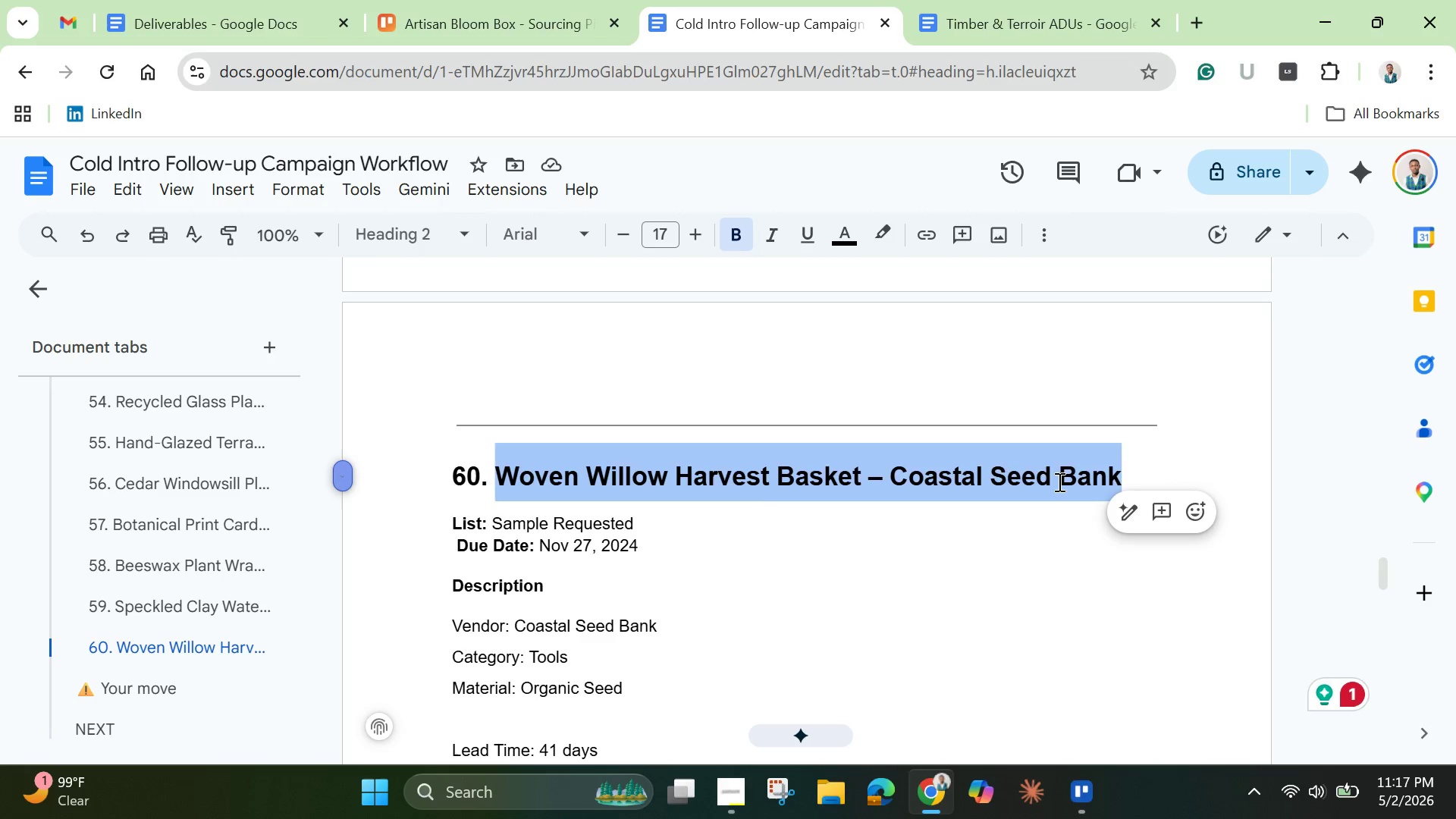 
right_click([1058, 482])
 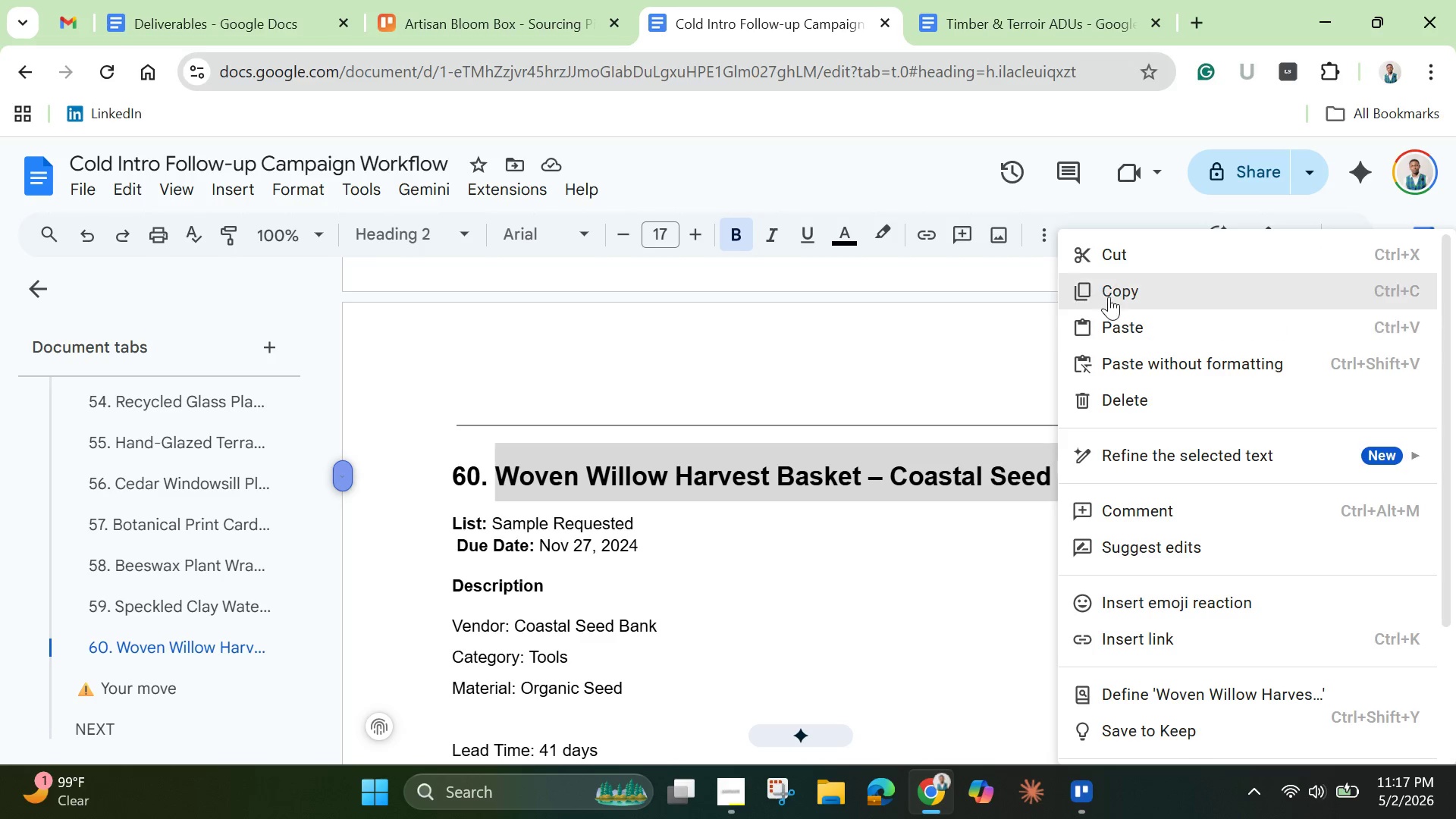 
left_click([1110, 291])
 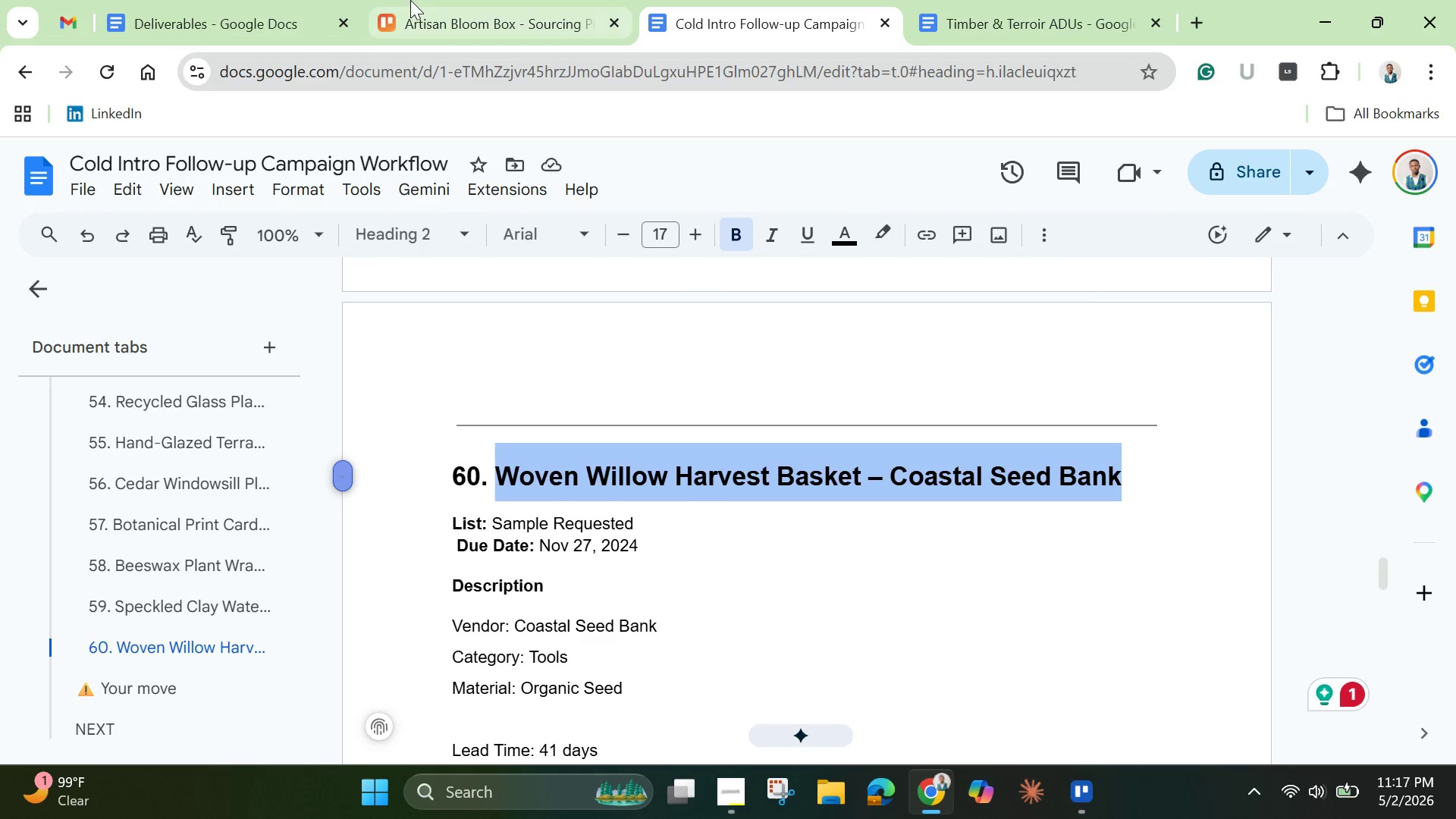 
left_click([440, 5])
 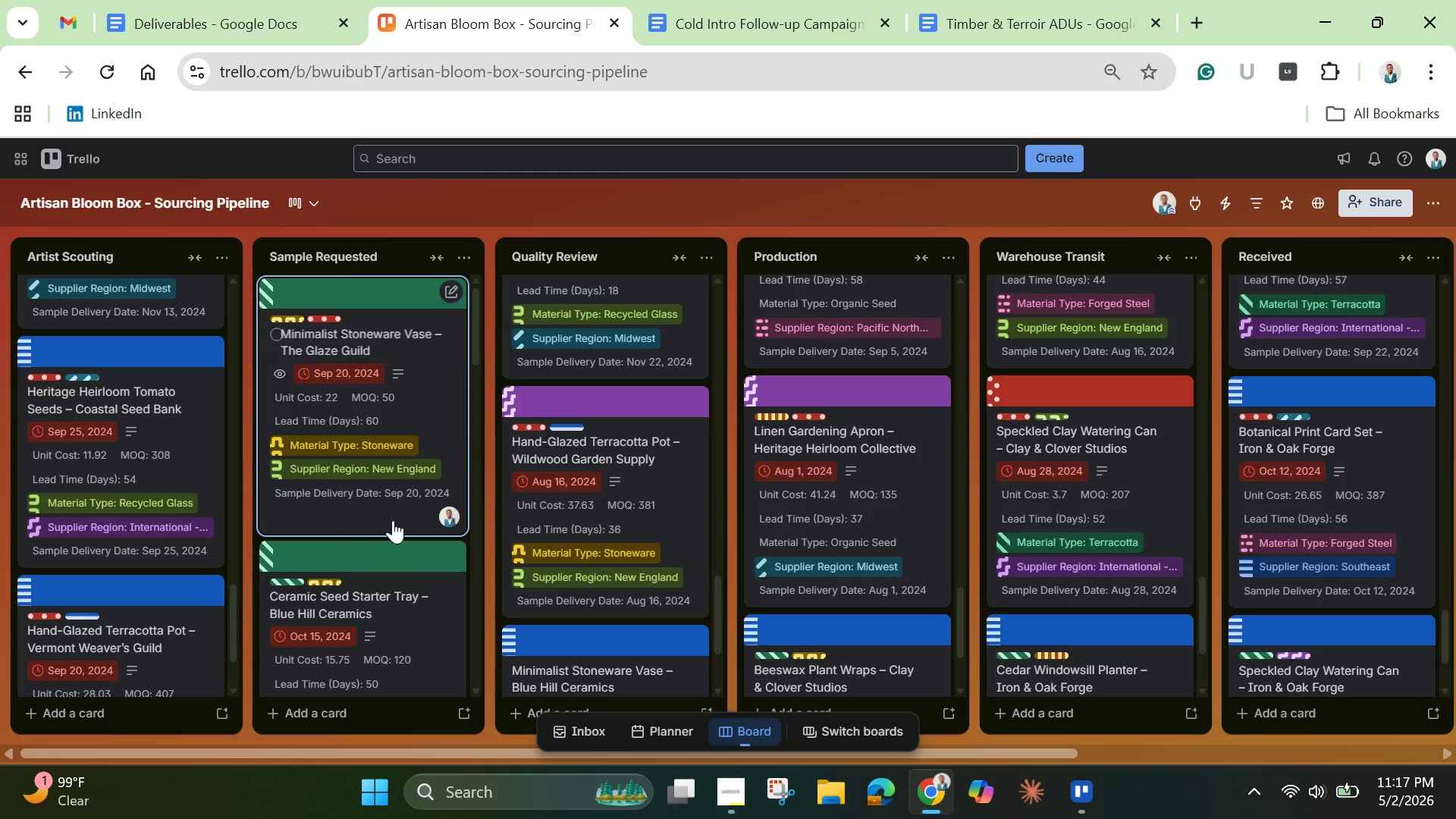 
mouse_move([364, 557])
 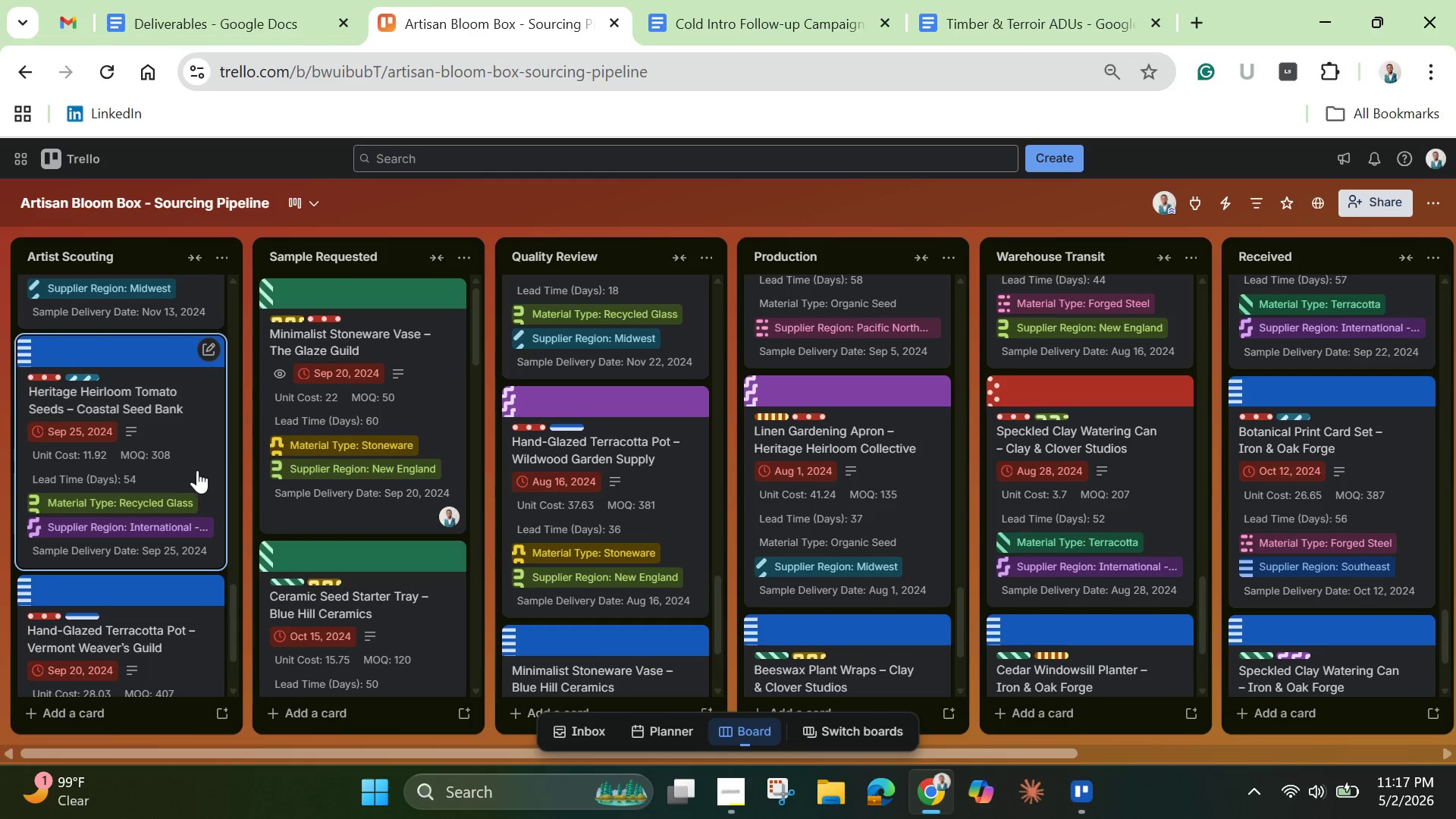 
scroll: coordinate [367, 536], scroll_direction: down, amount: 11.0
 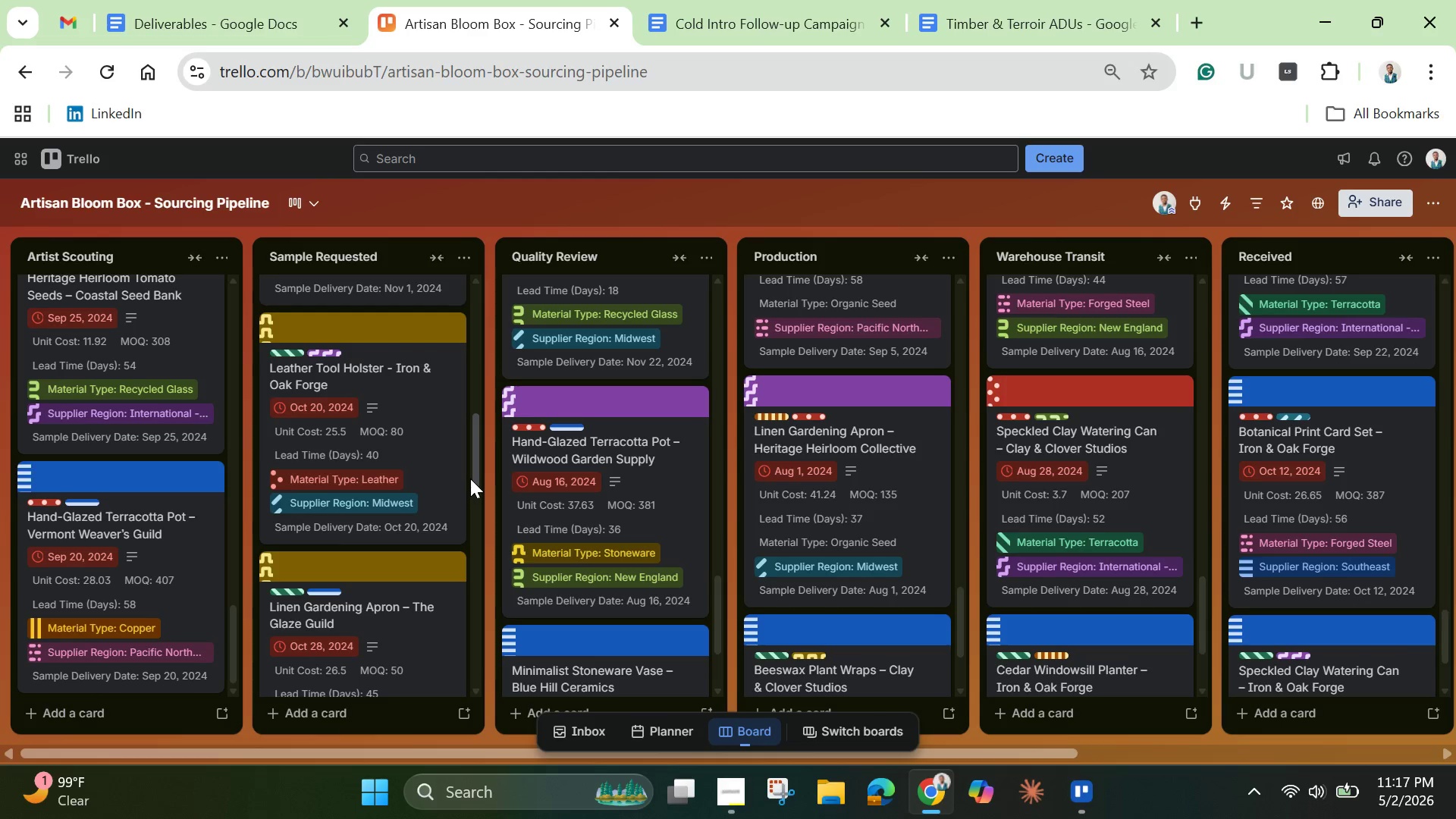 
left_click_drag(start_coordinate=[475, 469], to_coordinate=[470, 698])
 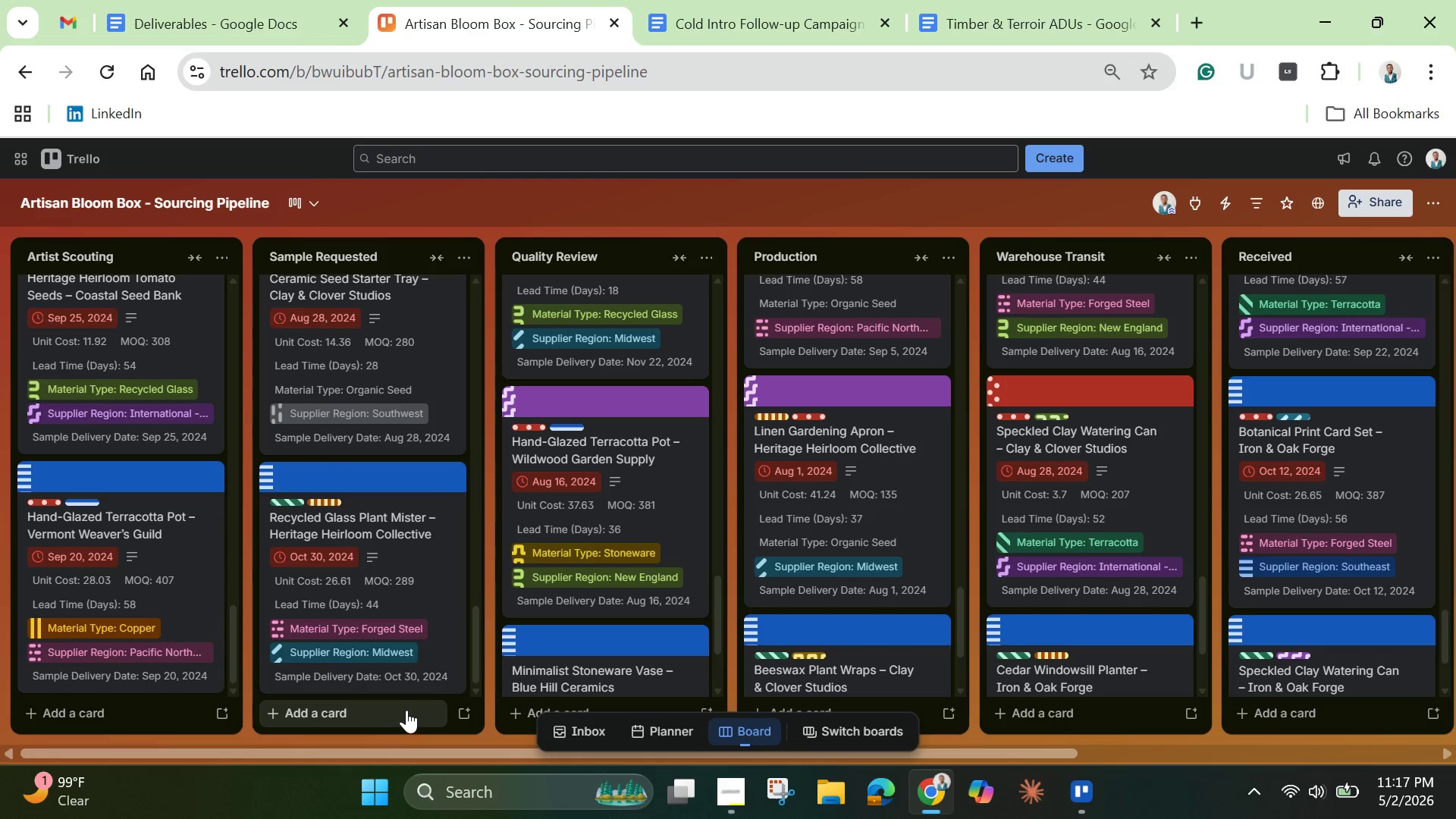 
left_click([406, 710])
 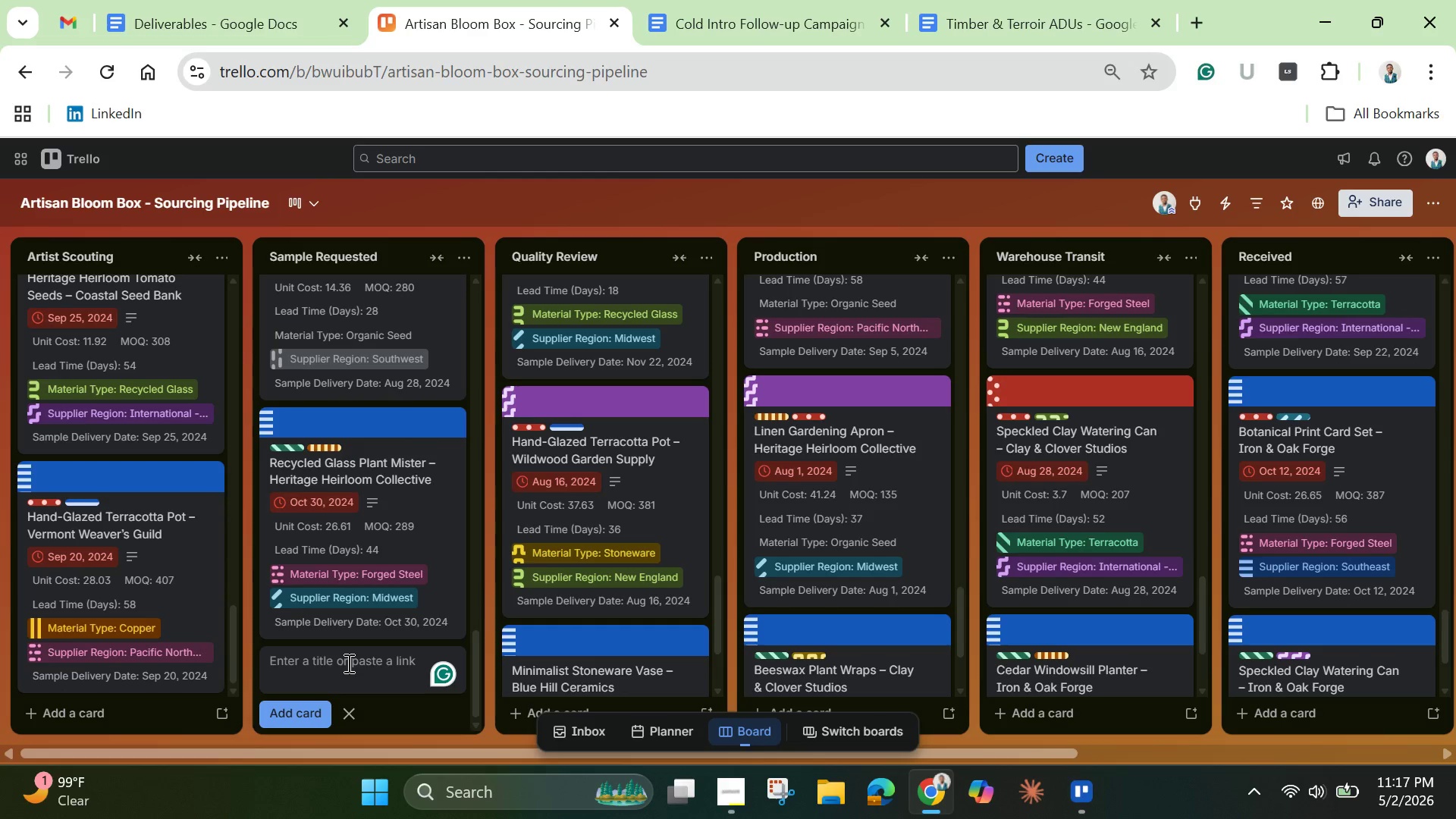 
key(Control+V)
 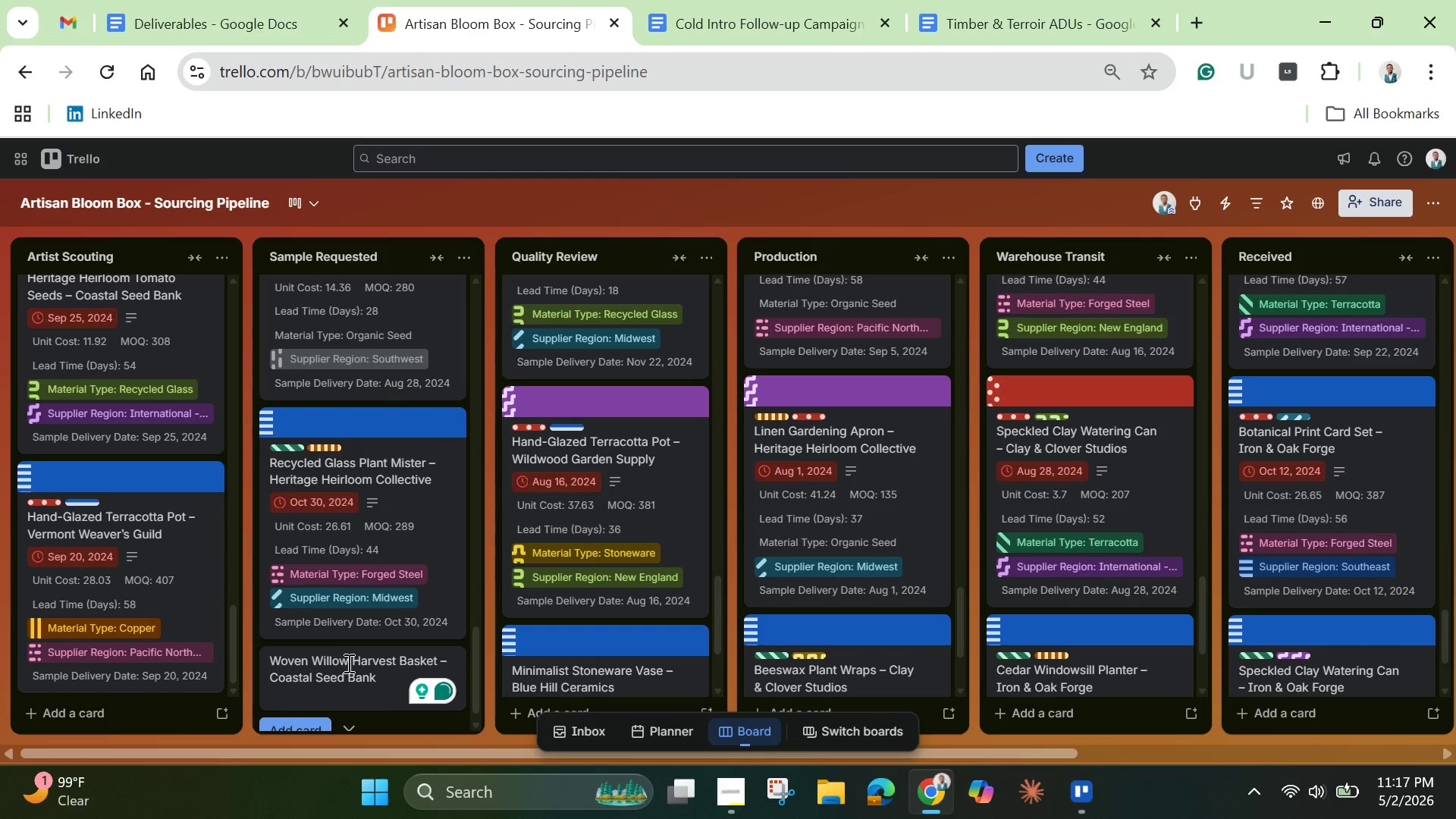 
key(Enter)
 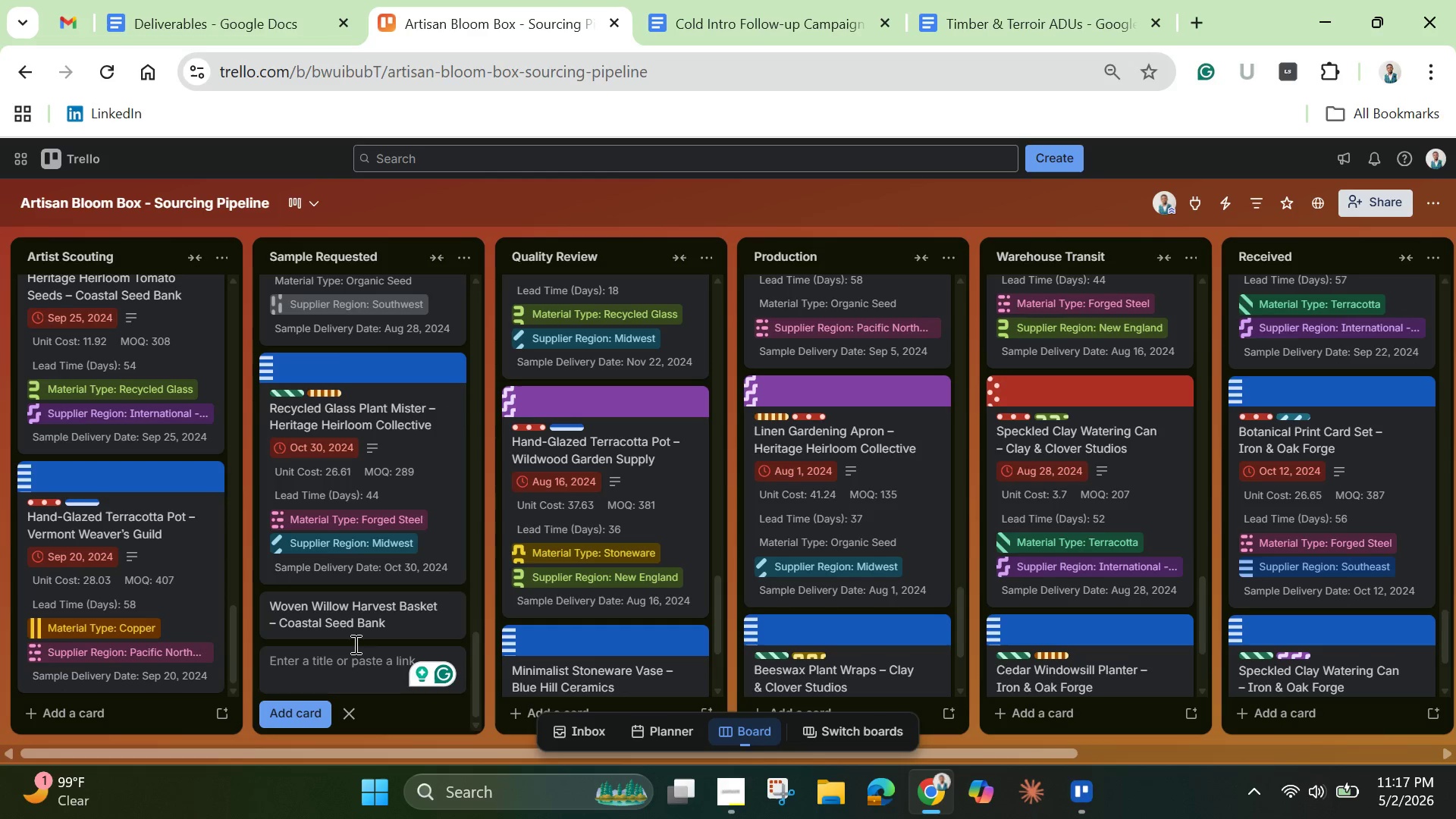 
left_click([359, 611])
 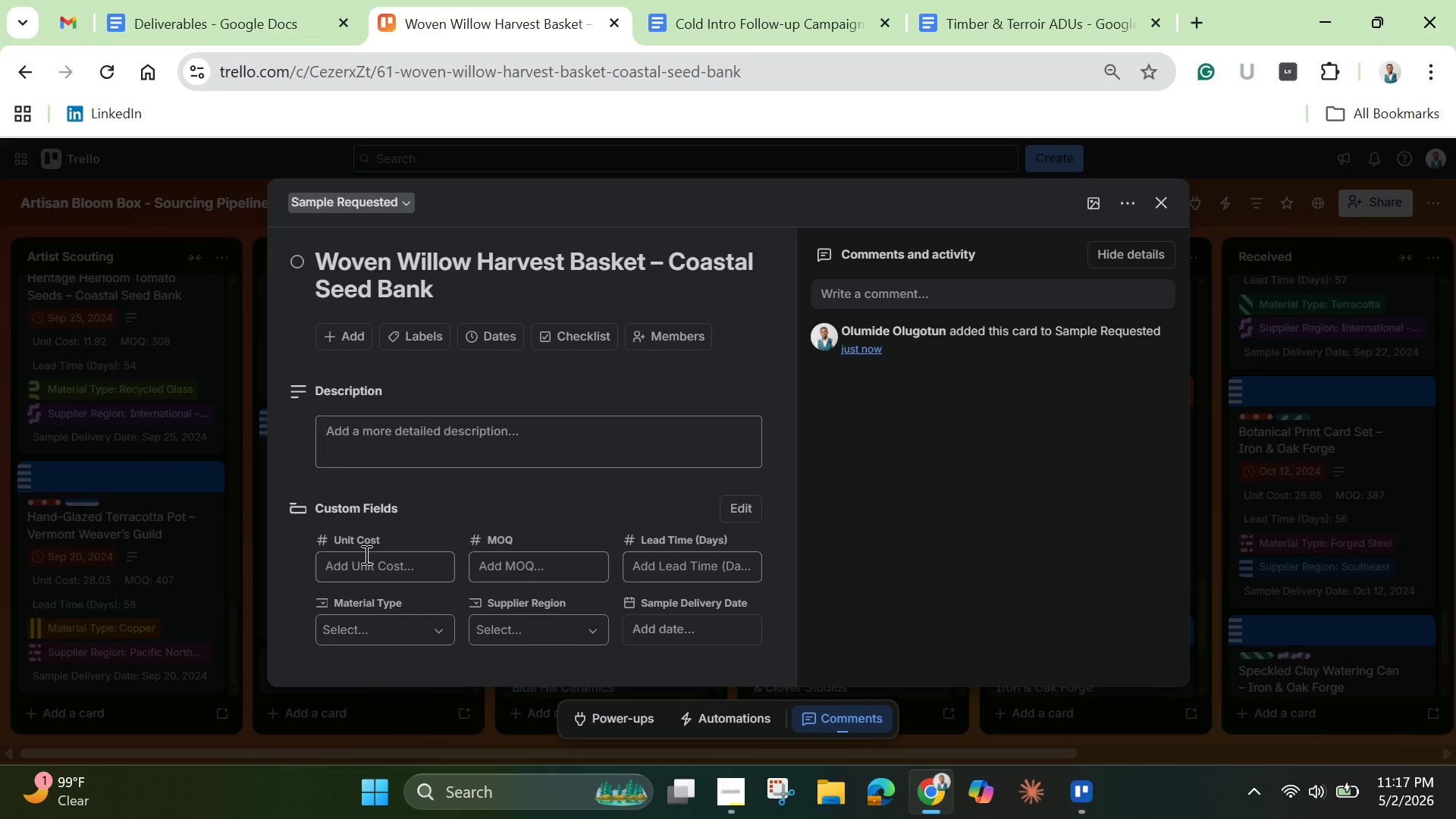 
wait(5.58)
 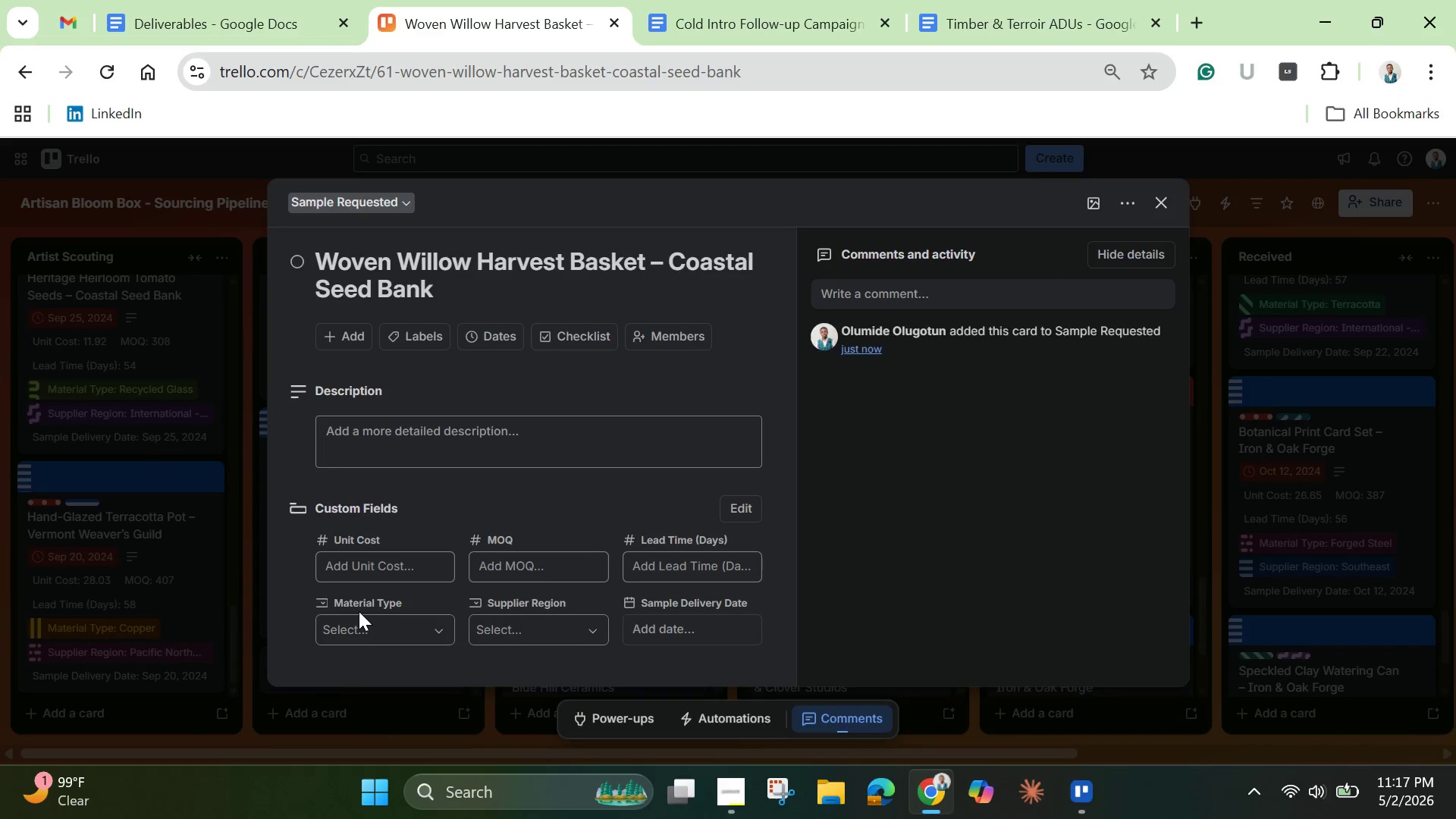 
mouse_move([500, 336])
 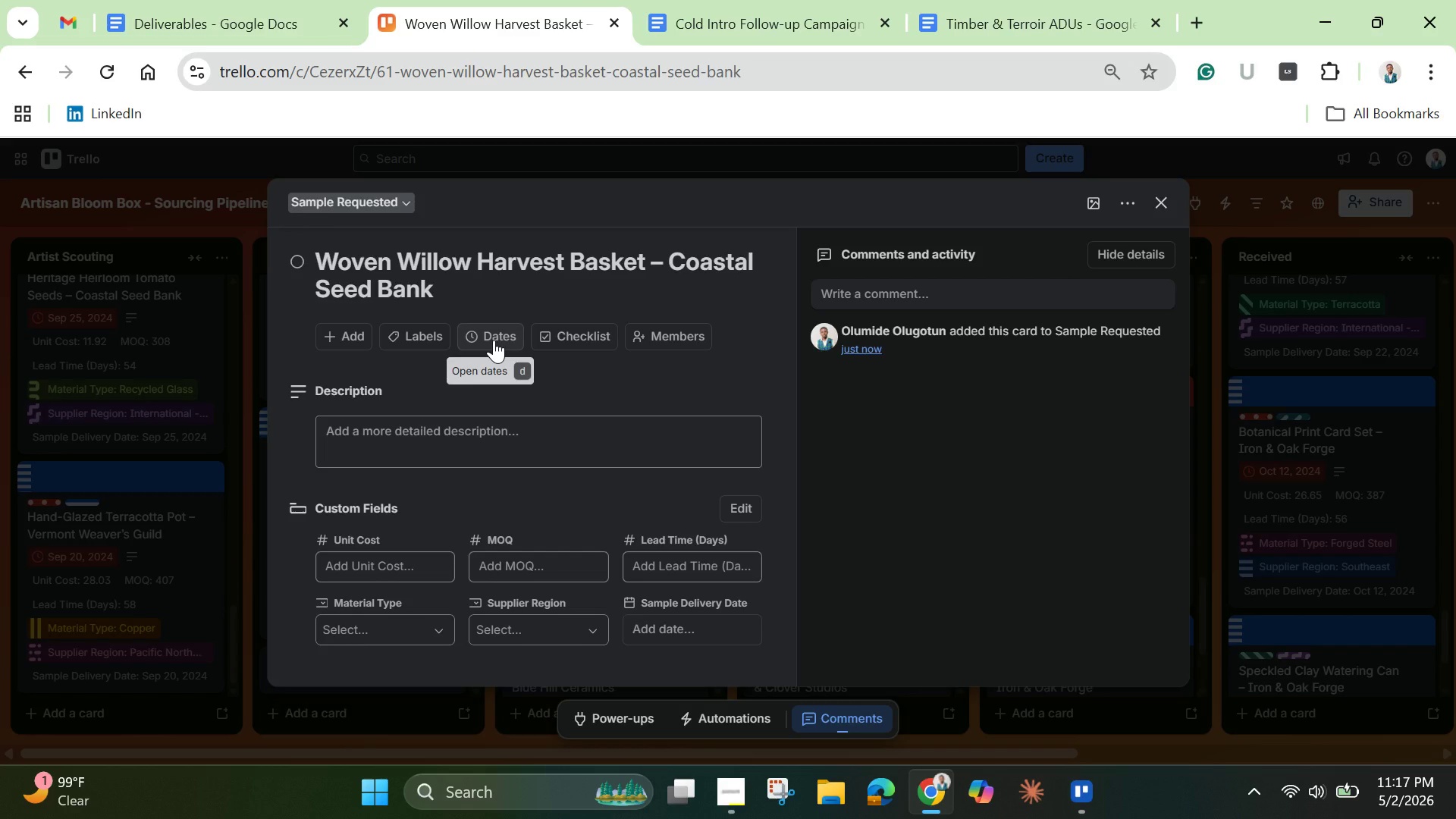 
wait(14.87)
 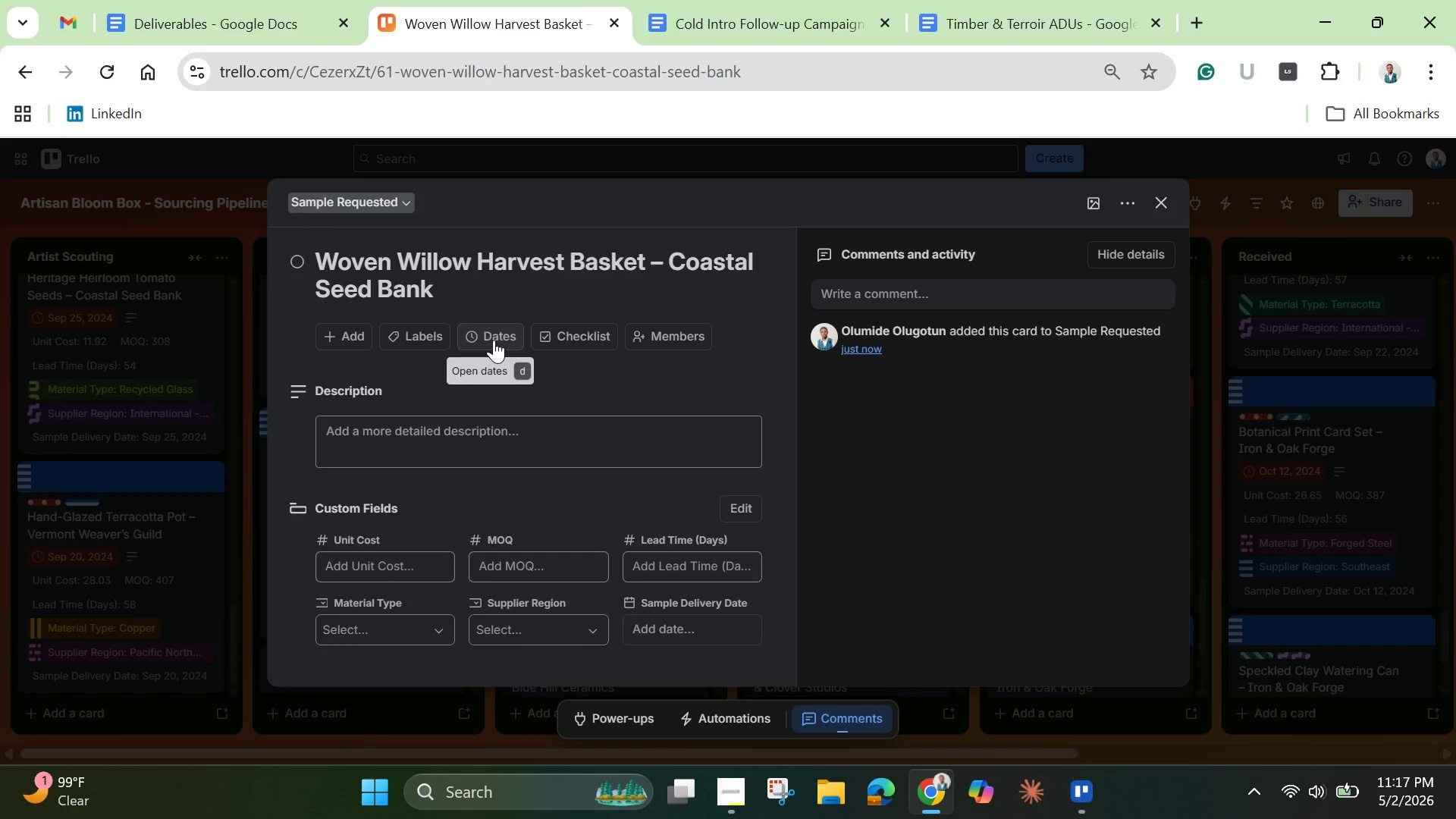 
left_click([497, 344])
 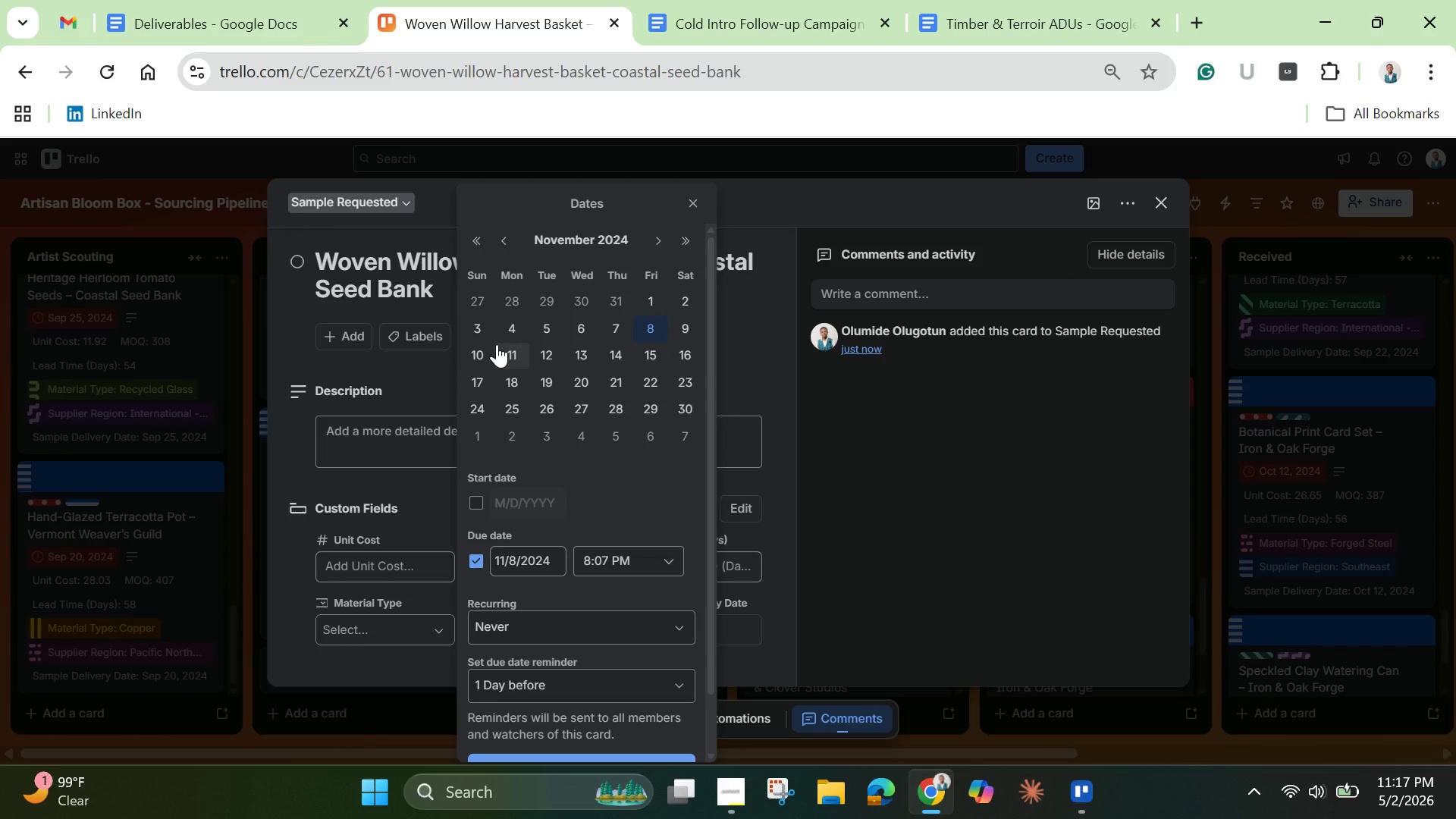 
wait(8.56)
 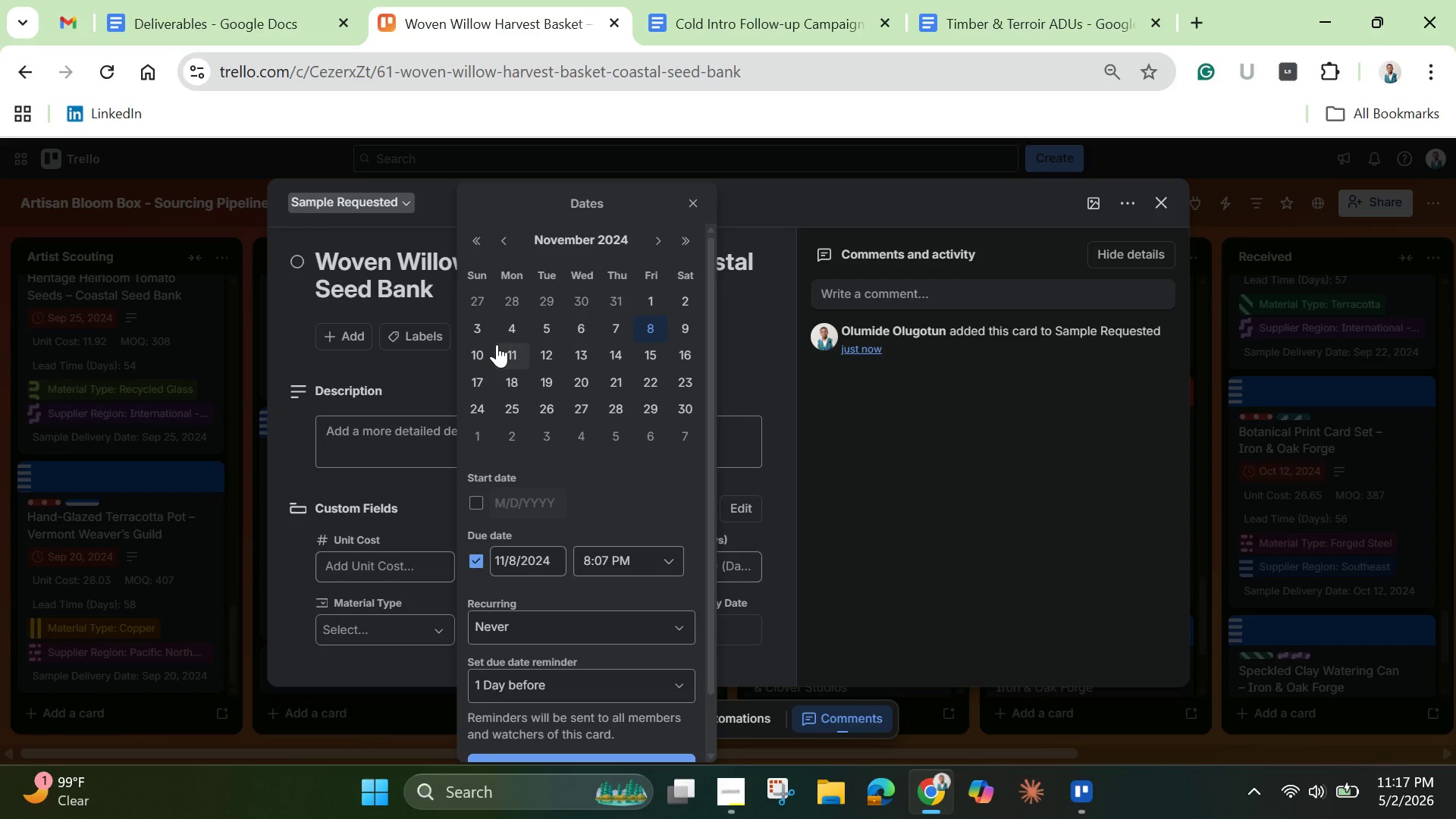 
left_click([582, 403])
 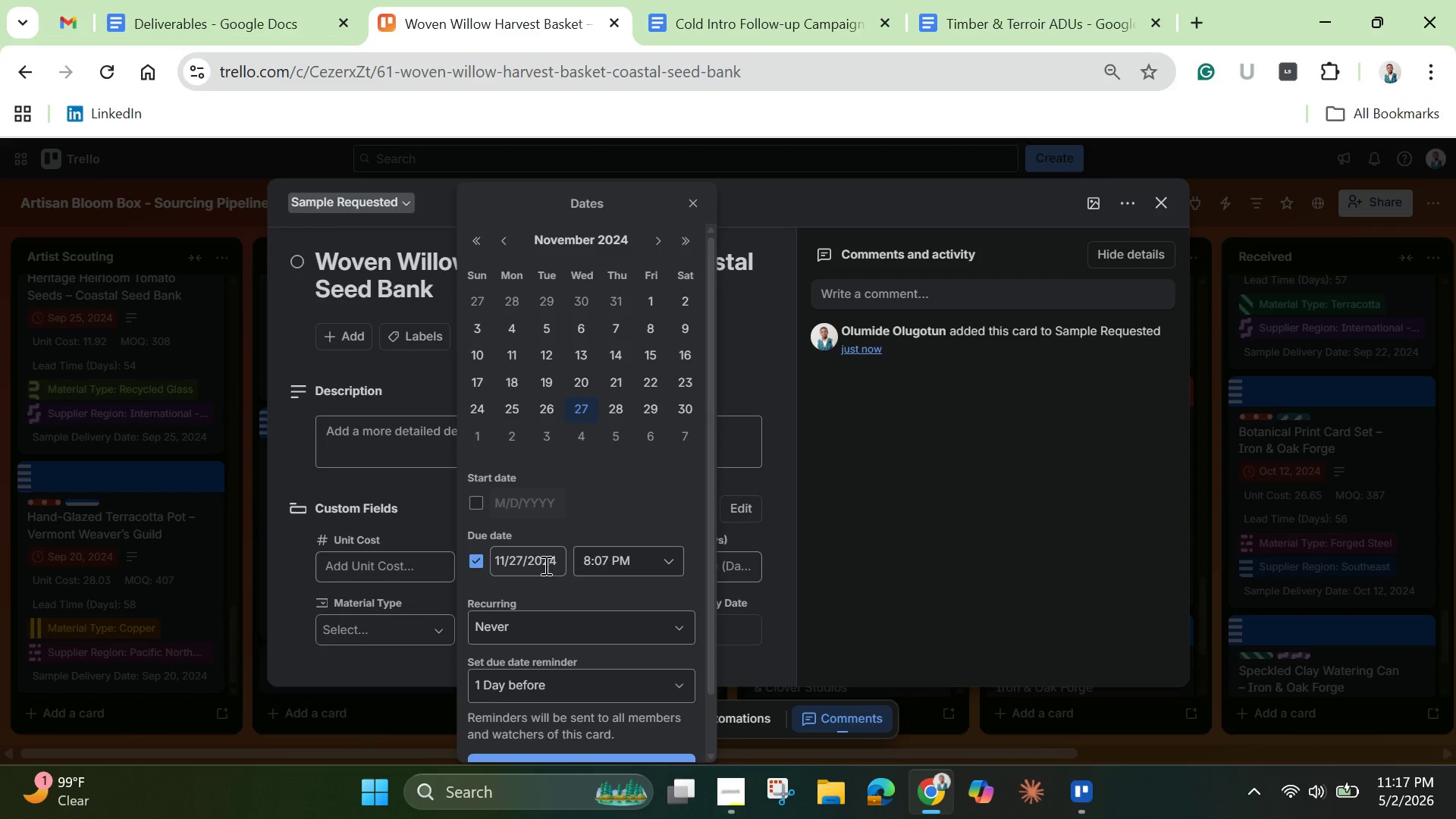 
left_click([543, 561])
 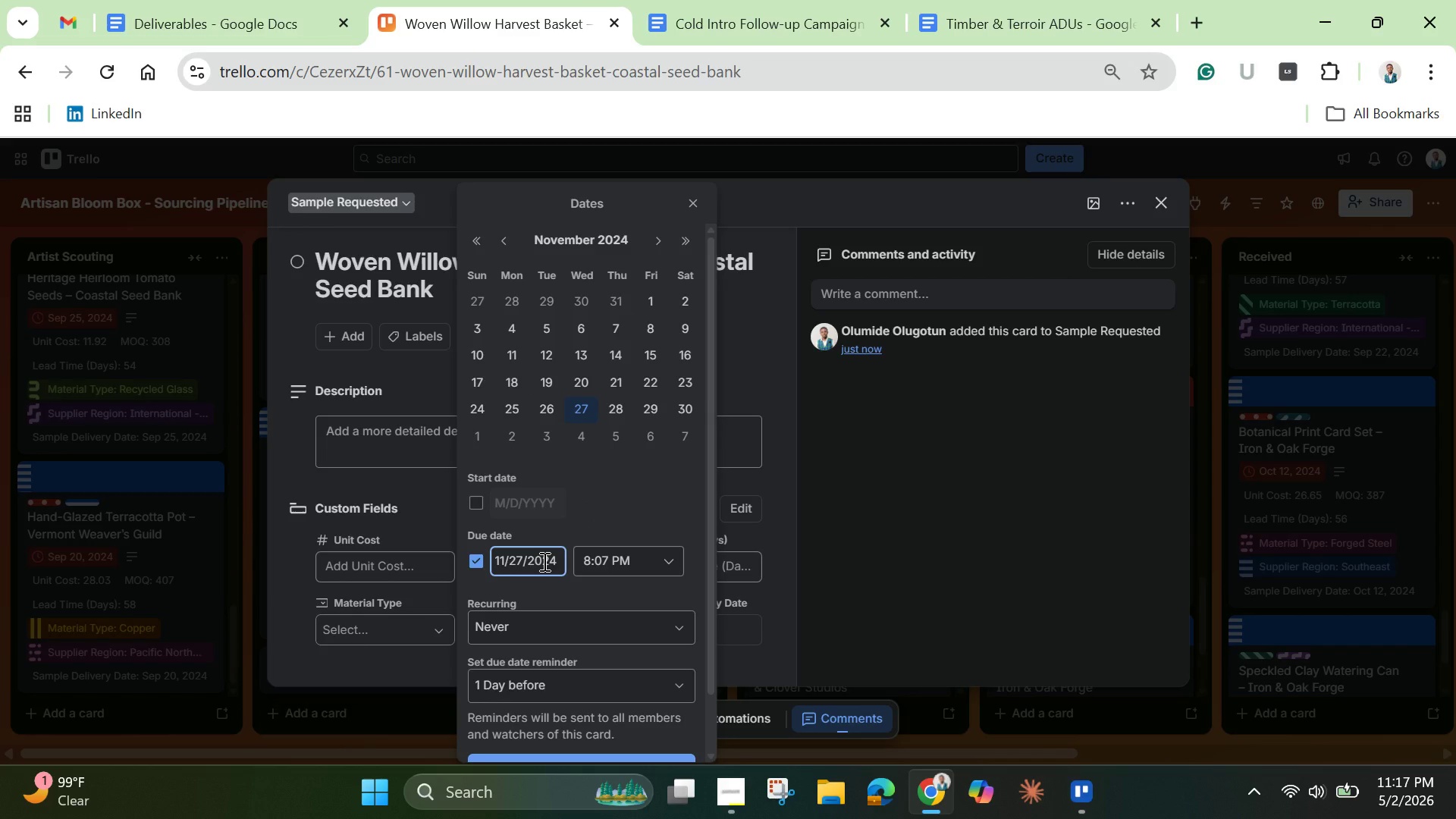 
key(Control+A)
 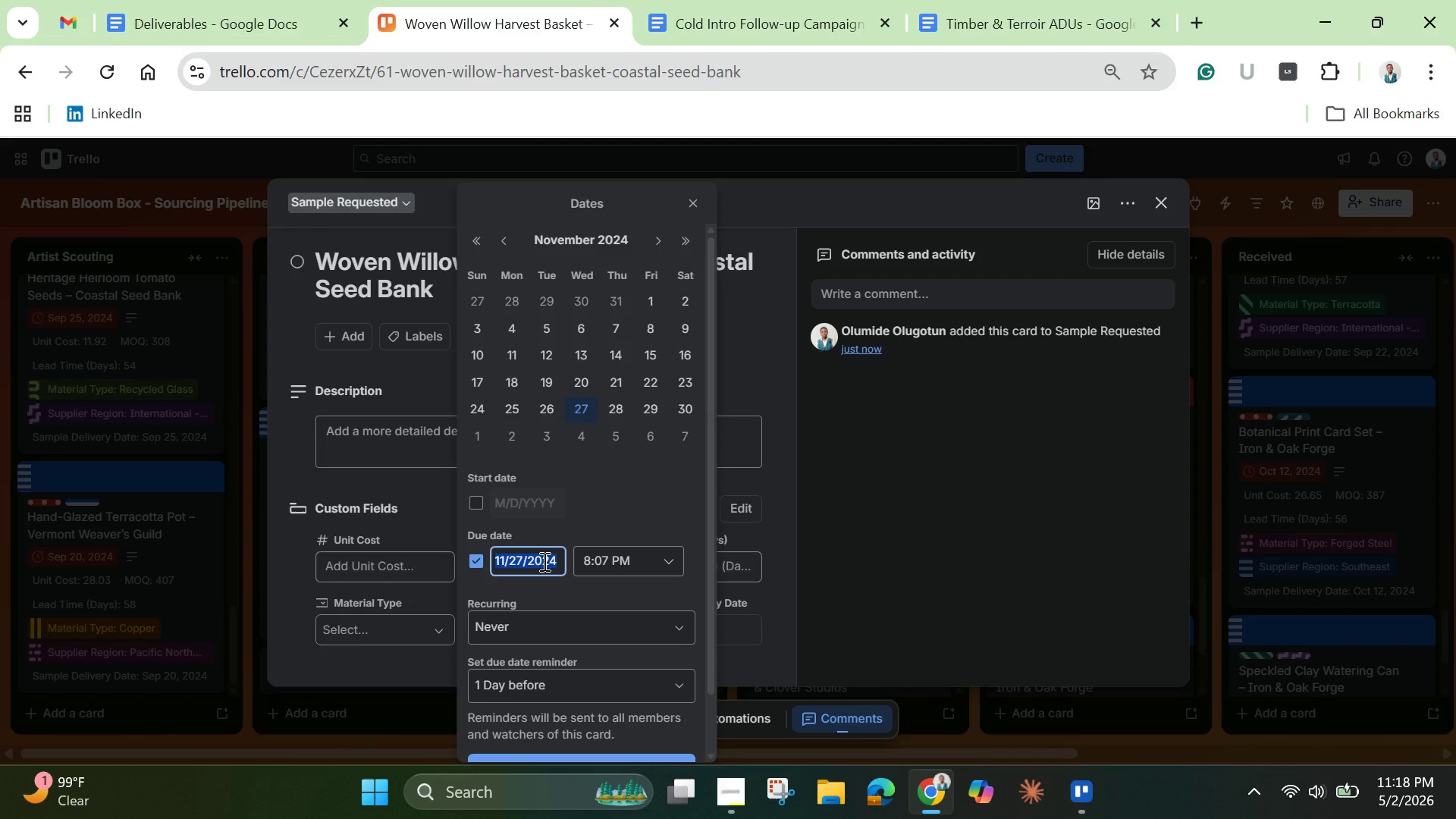 
key(Control+C)
 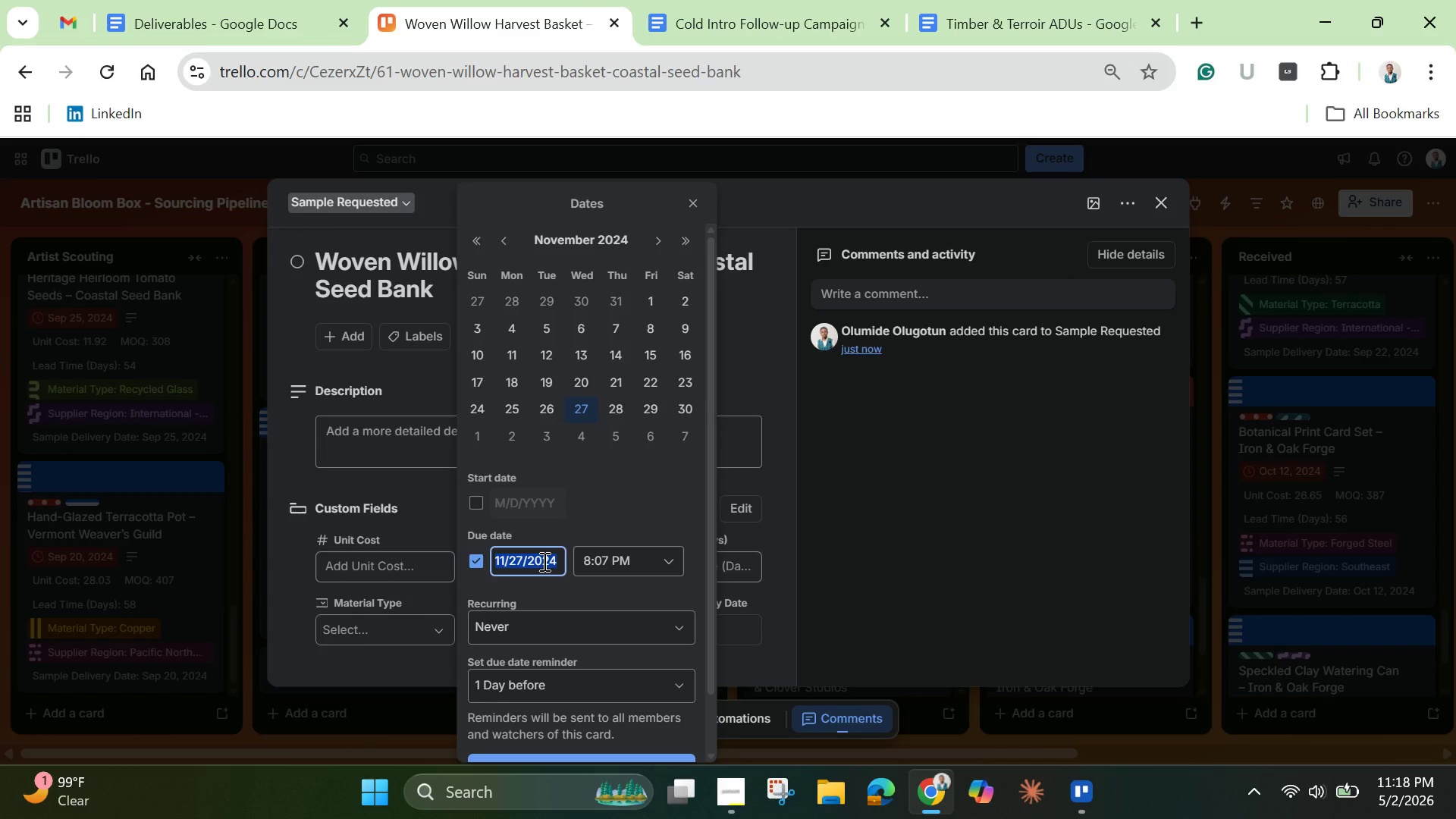 
scroll: coordinate [543, 561], scroll_direction: none, amount: 0.0
 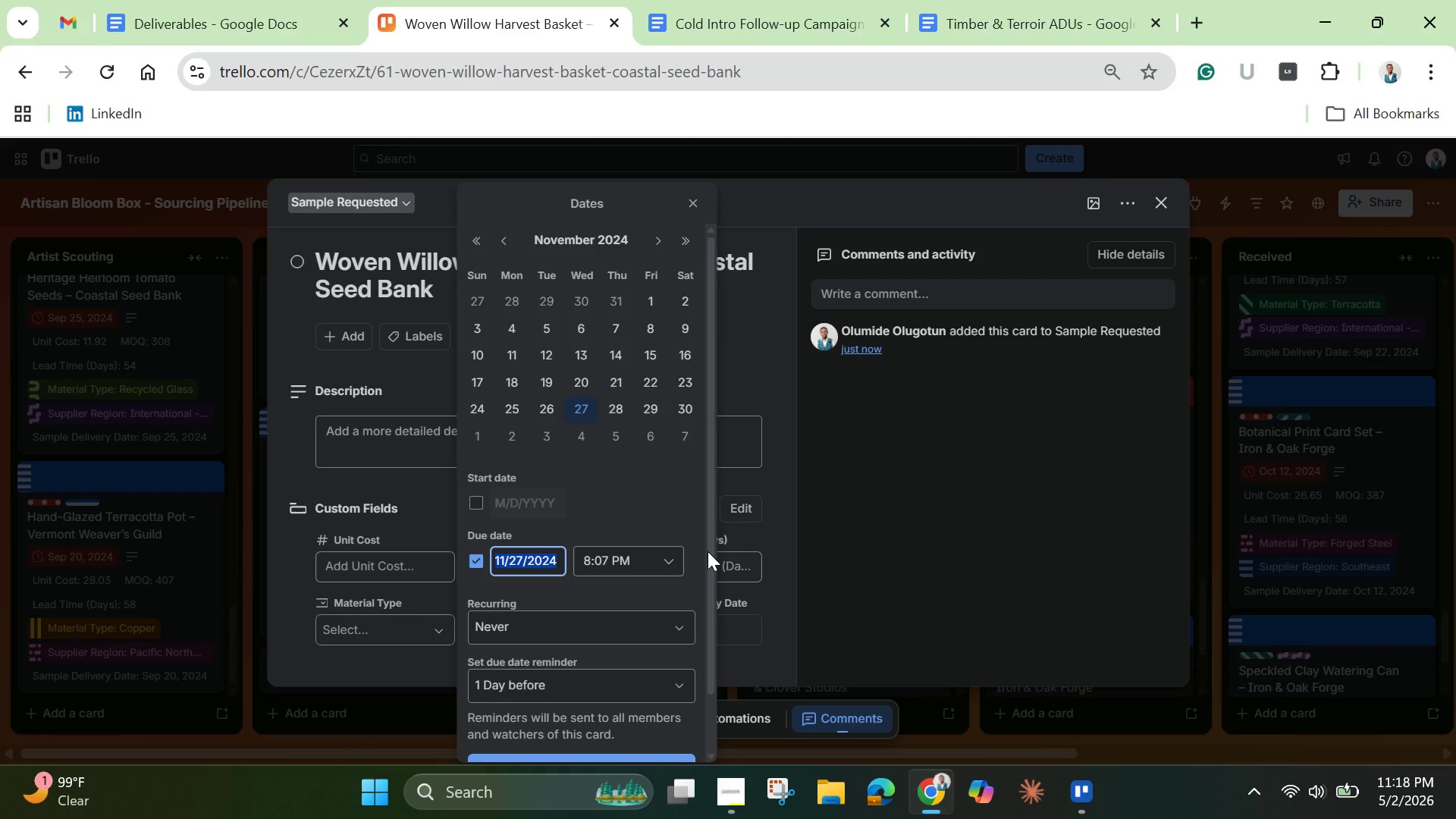 
left_click_drag(start_coordinate=[708, 552], to_coordinate=[708, 641])
 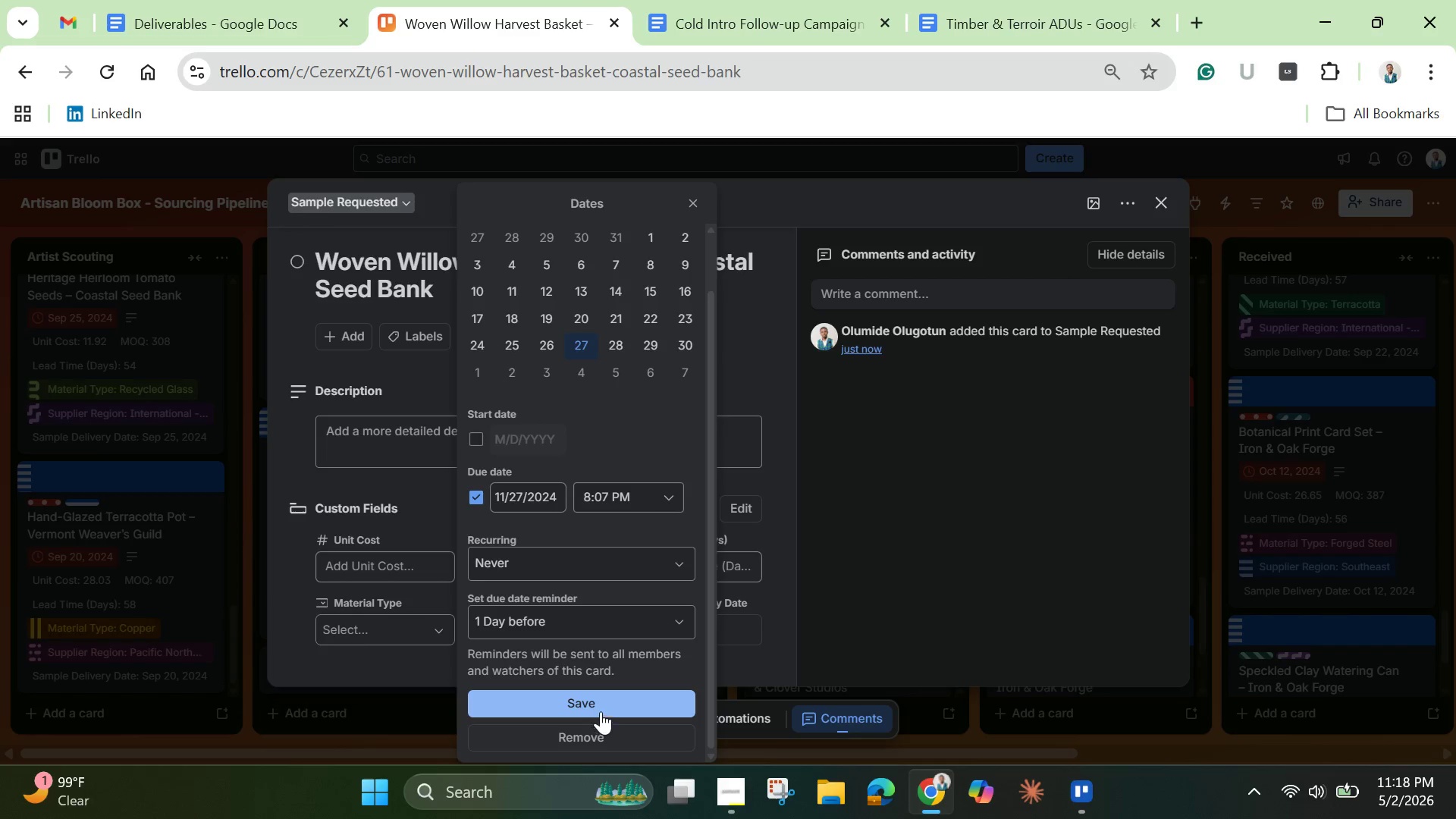 
left_click([599, 705])
 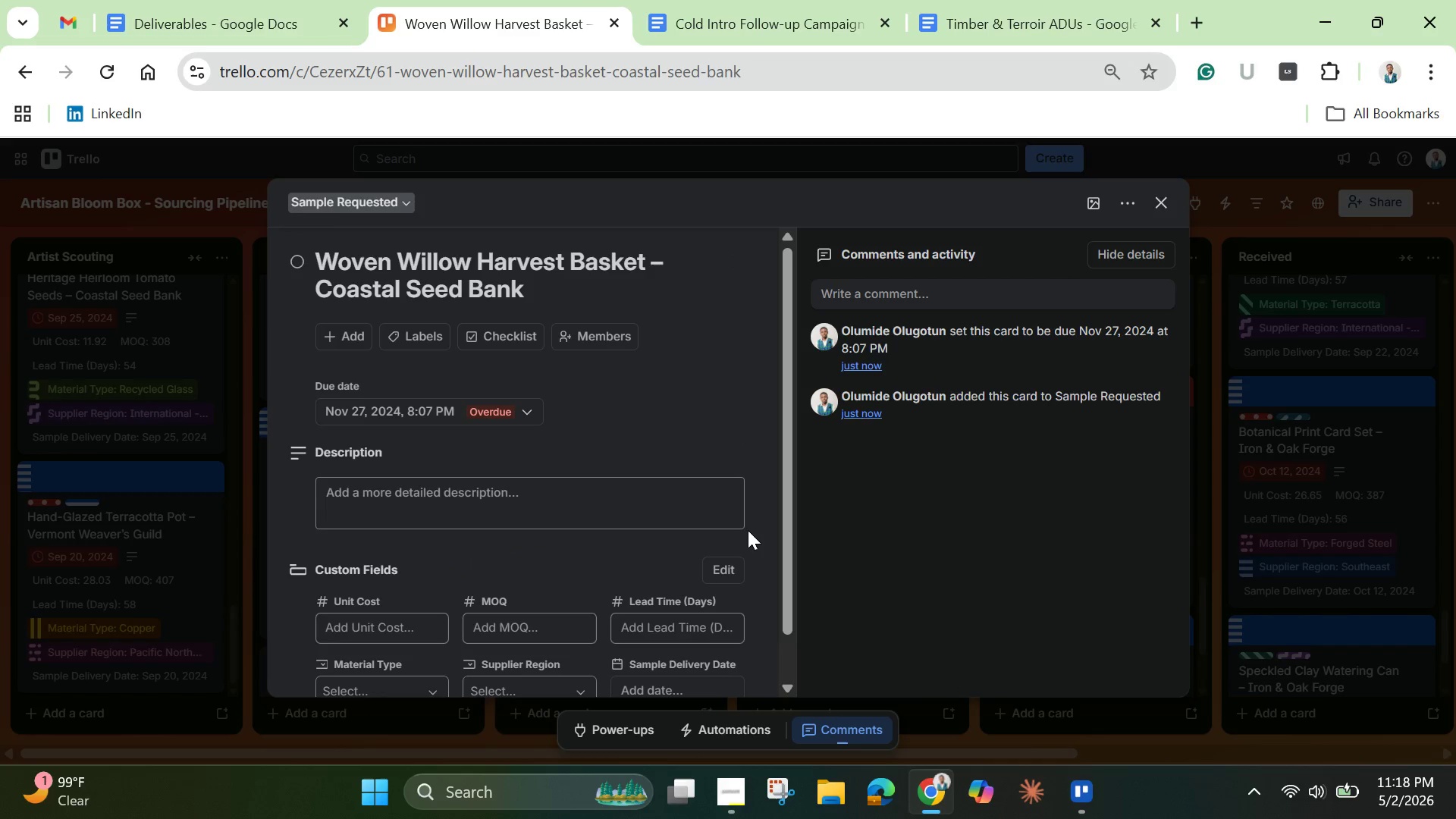 
left_click_drag(start_coordinate=[784, 529], to_coordinate=[799, 624])
 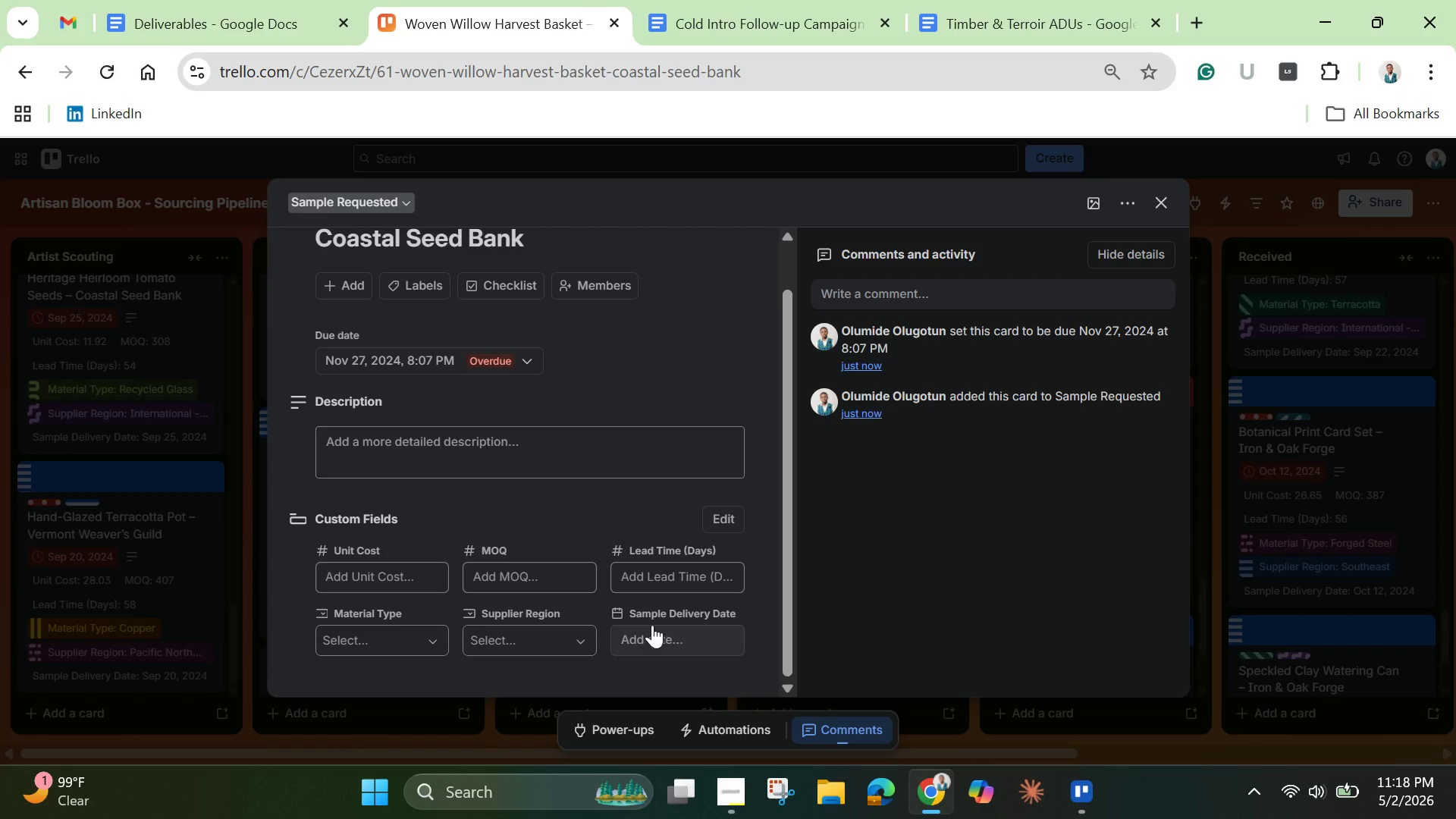 
left_click([651, 625])
 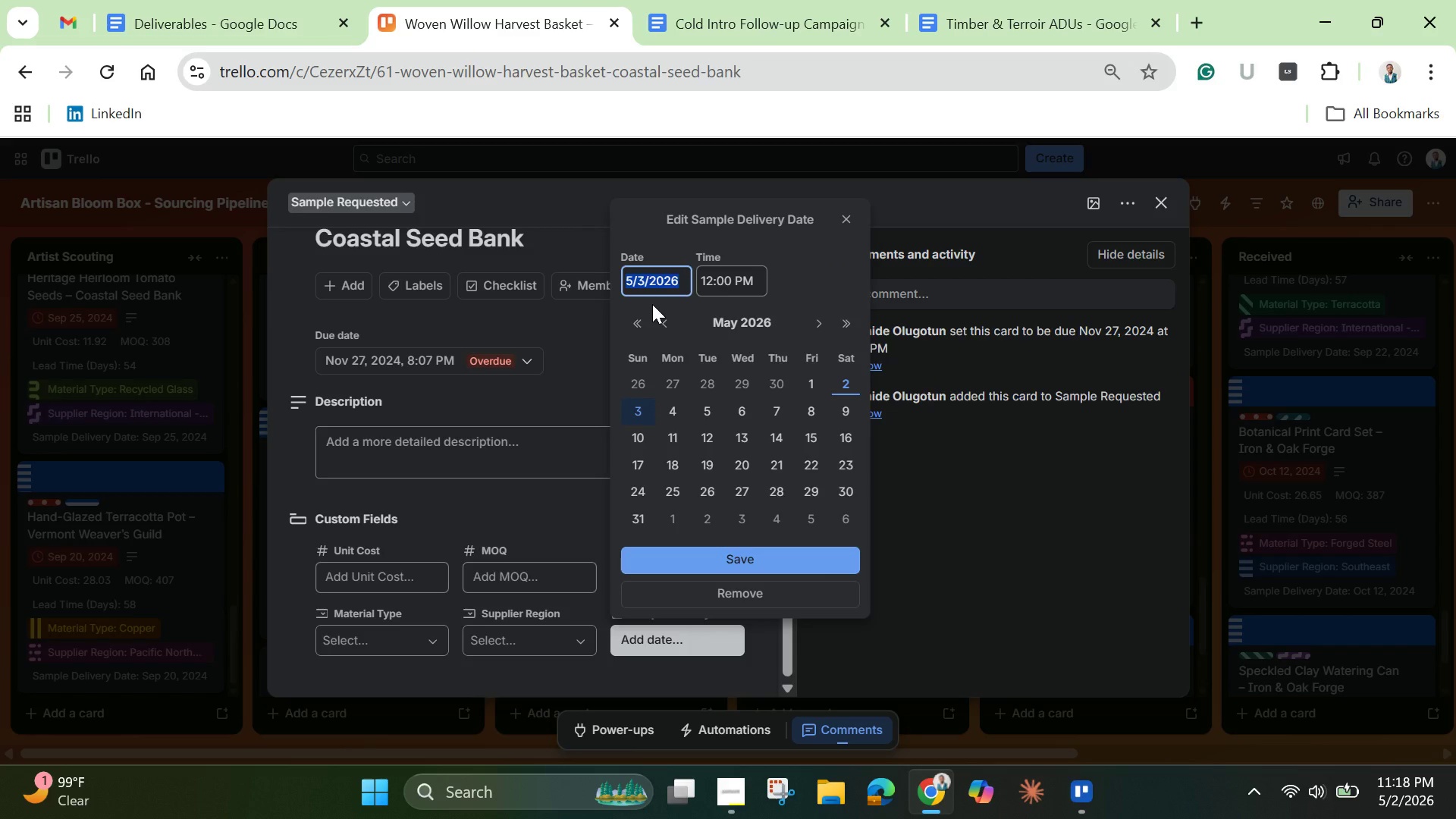 
key(Backspace)
 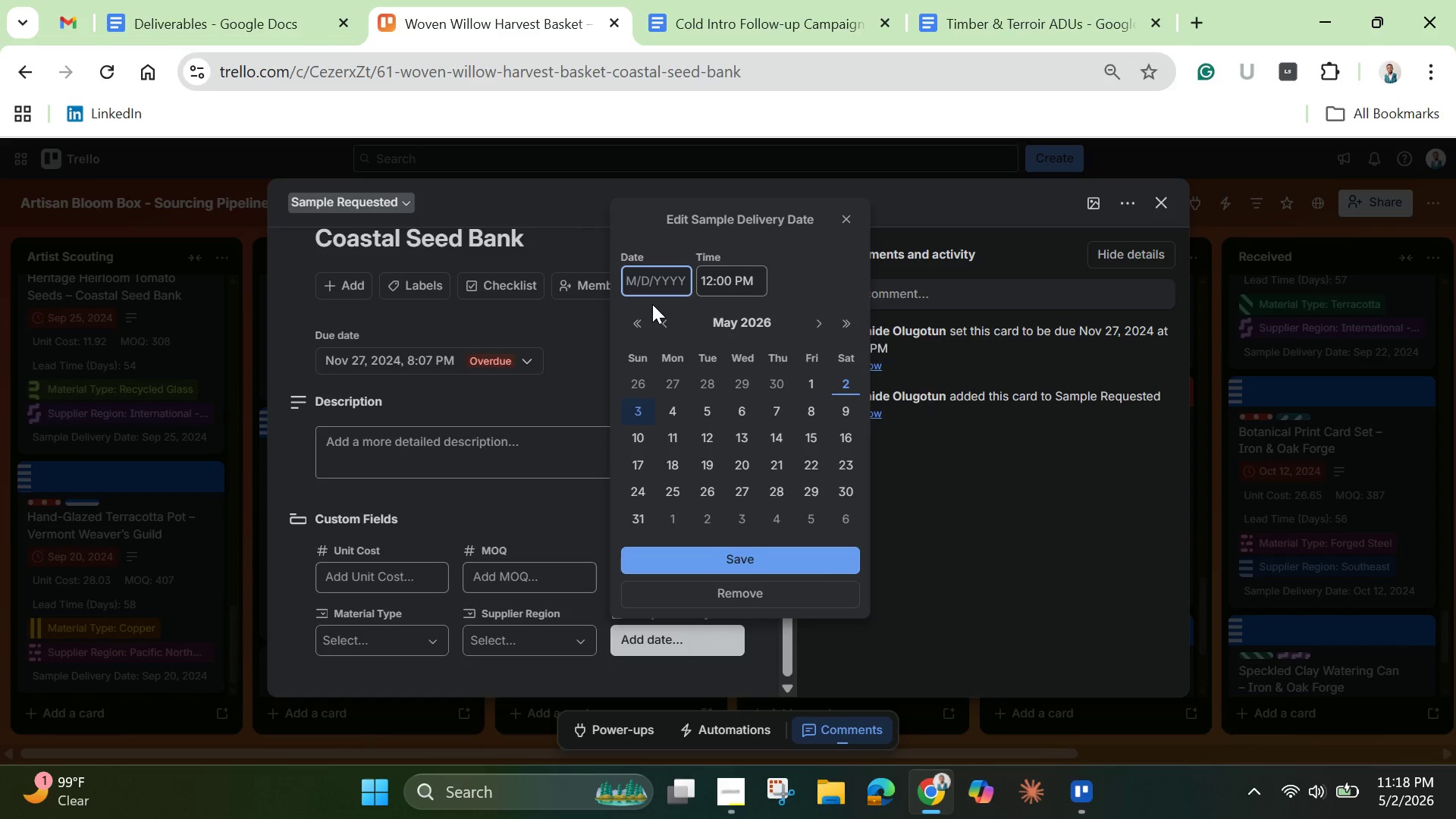 
key(Control+V)
 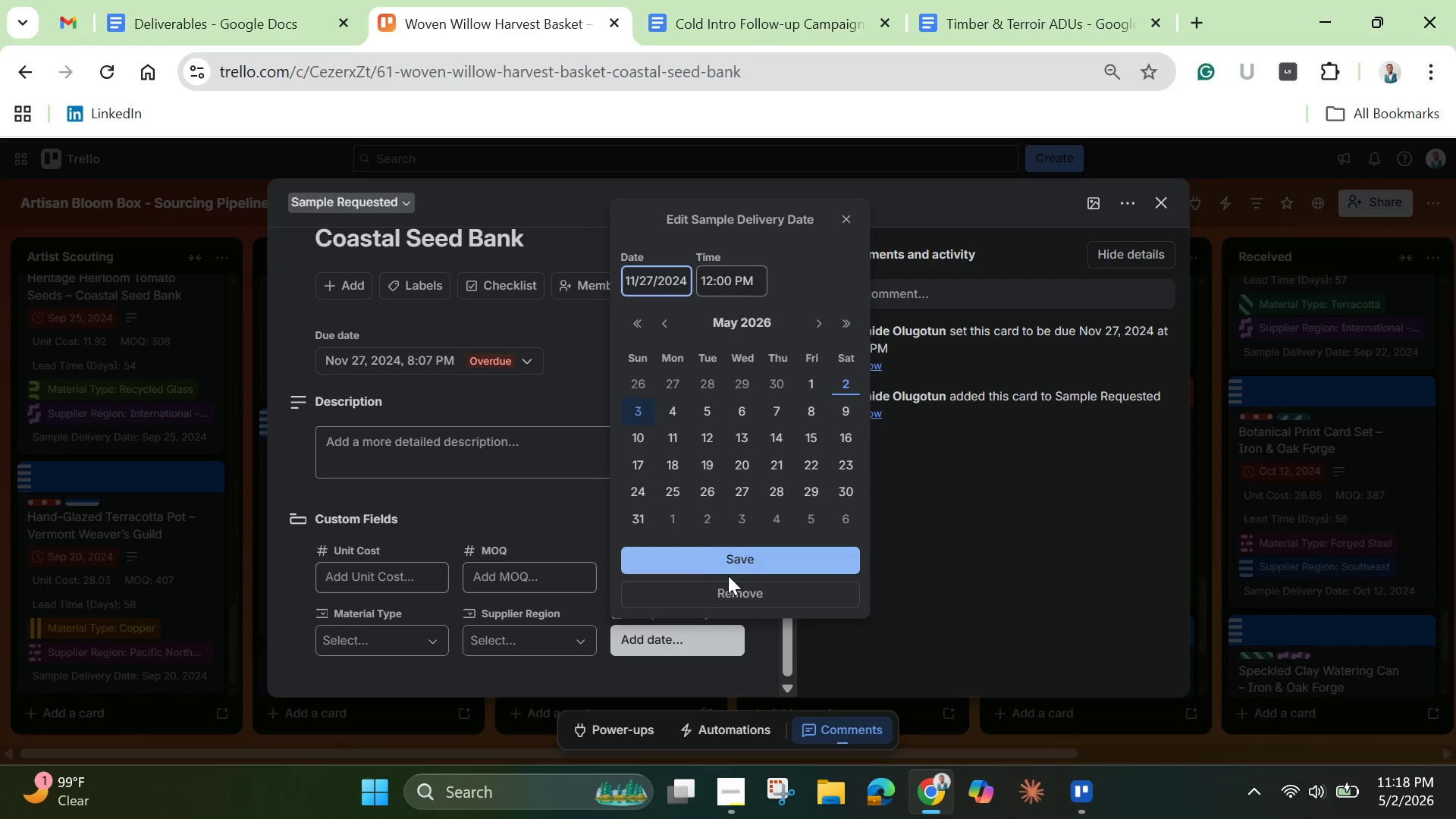 
left_click([729, 550])
 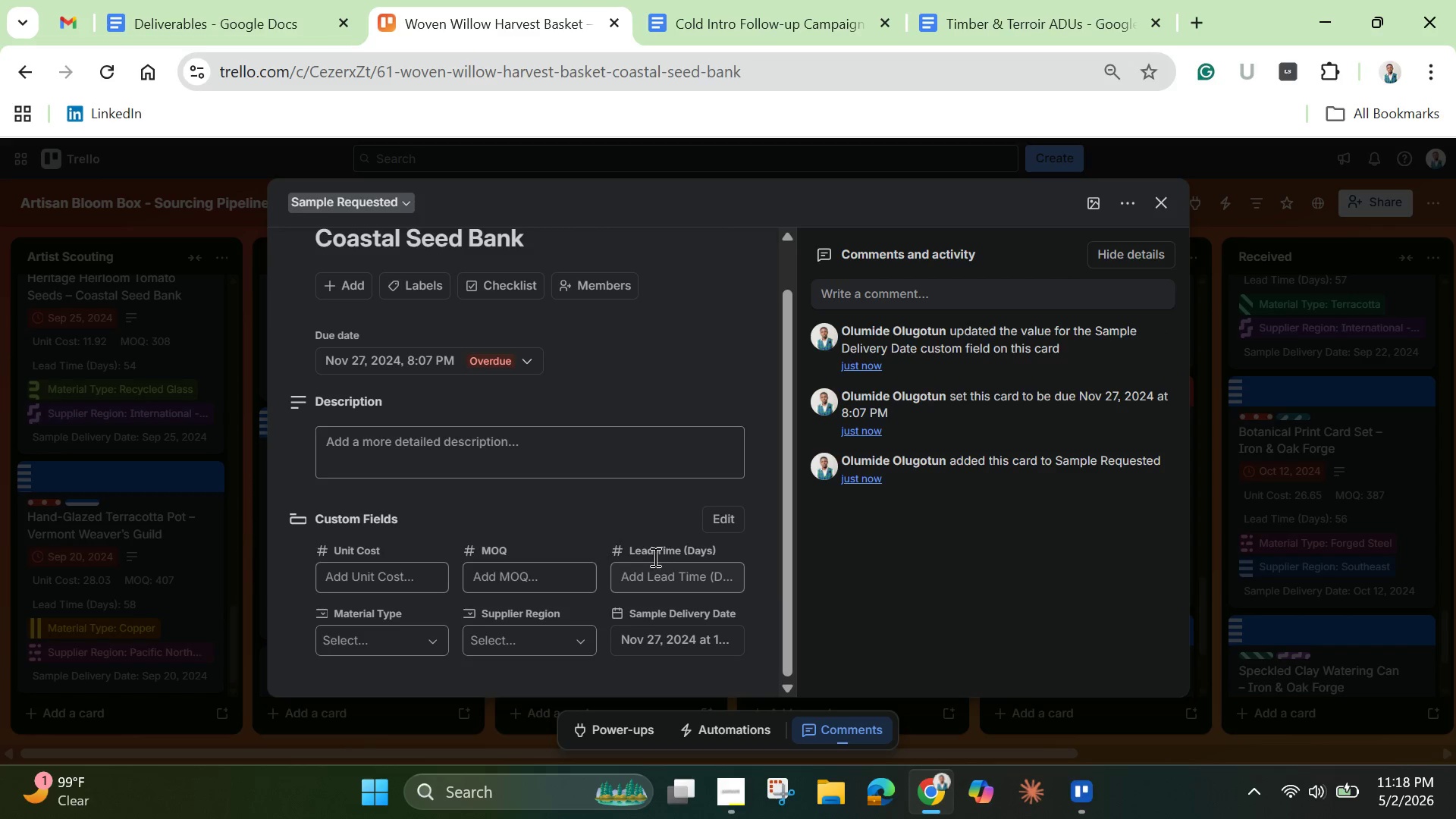 
mouse_move([472, 595])
 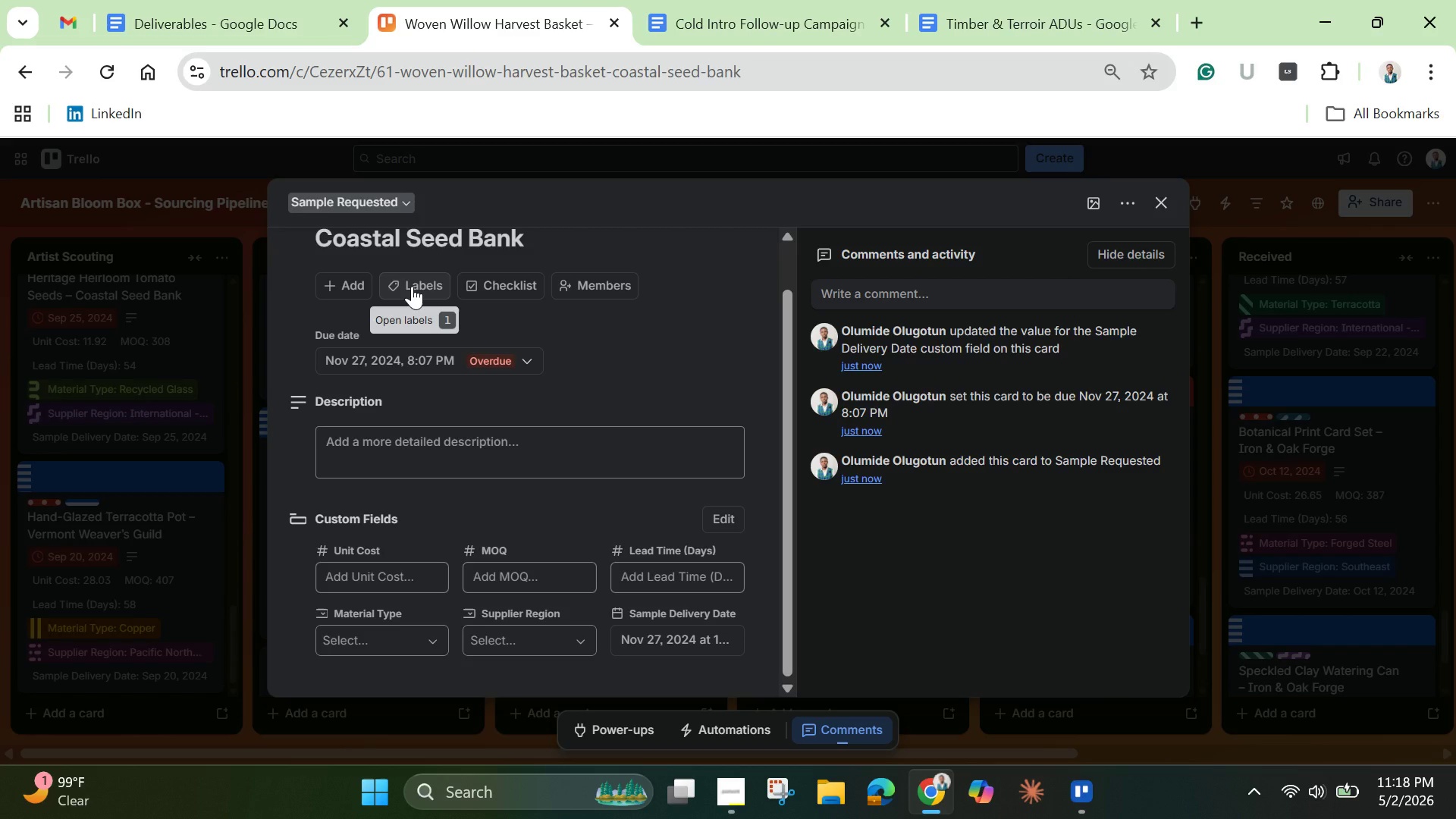 
wait(14.56)
 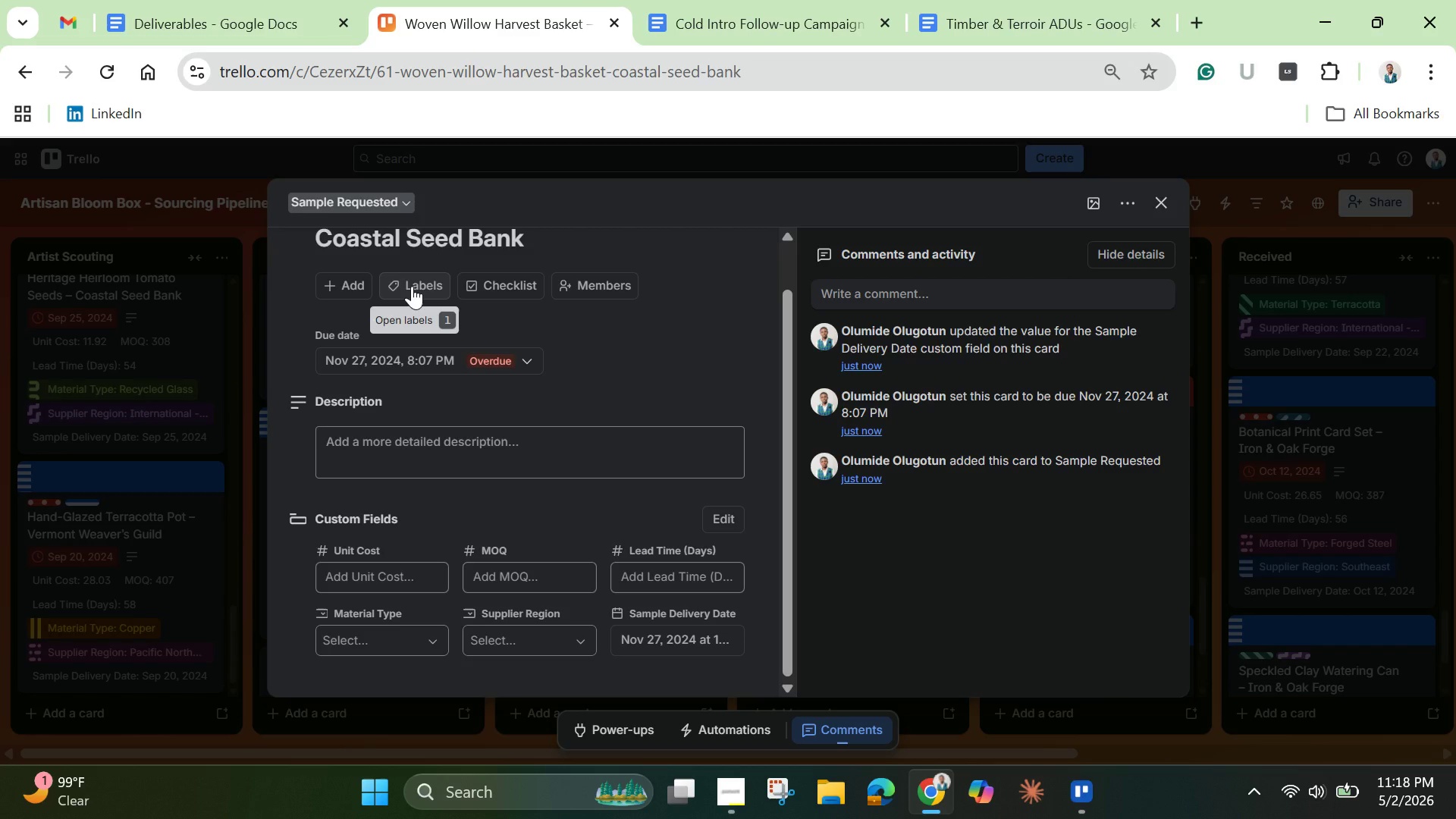 
left_click([378, 576])
 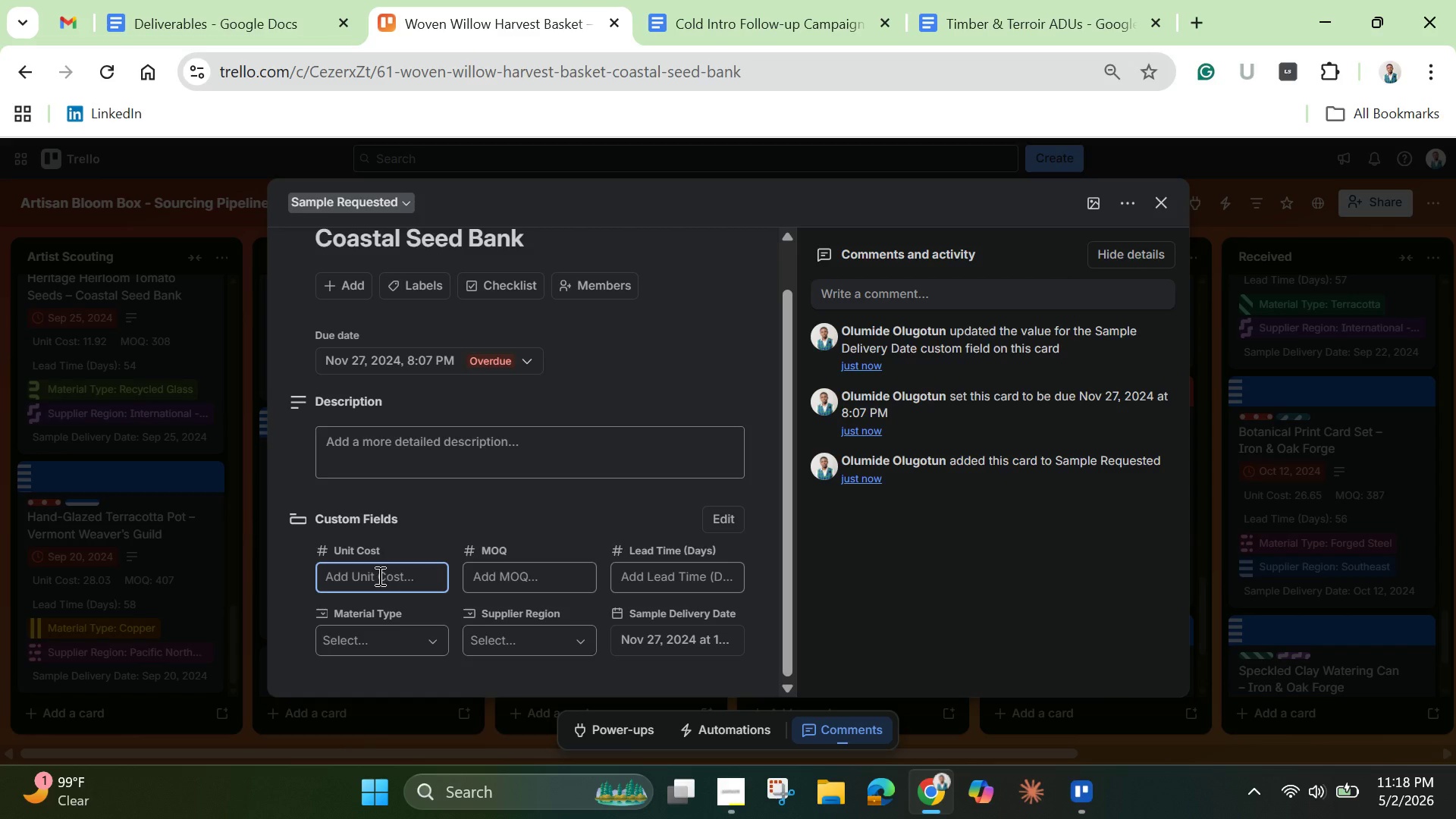 
wait(5.23)
 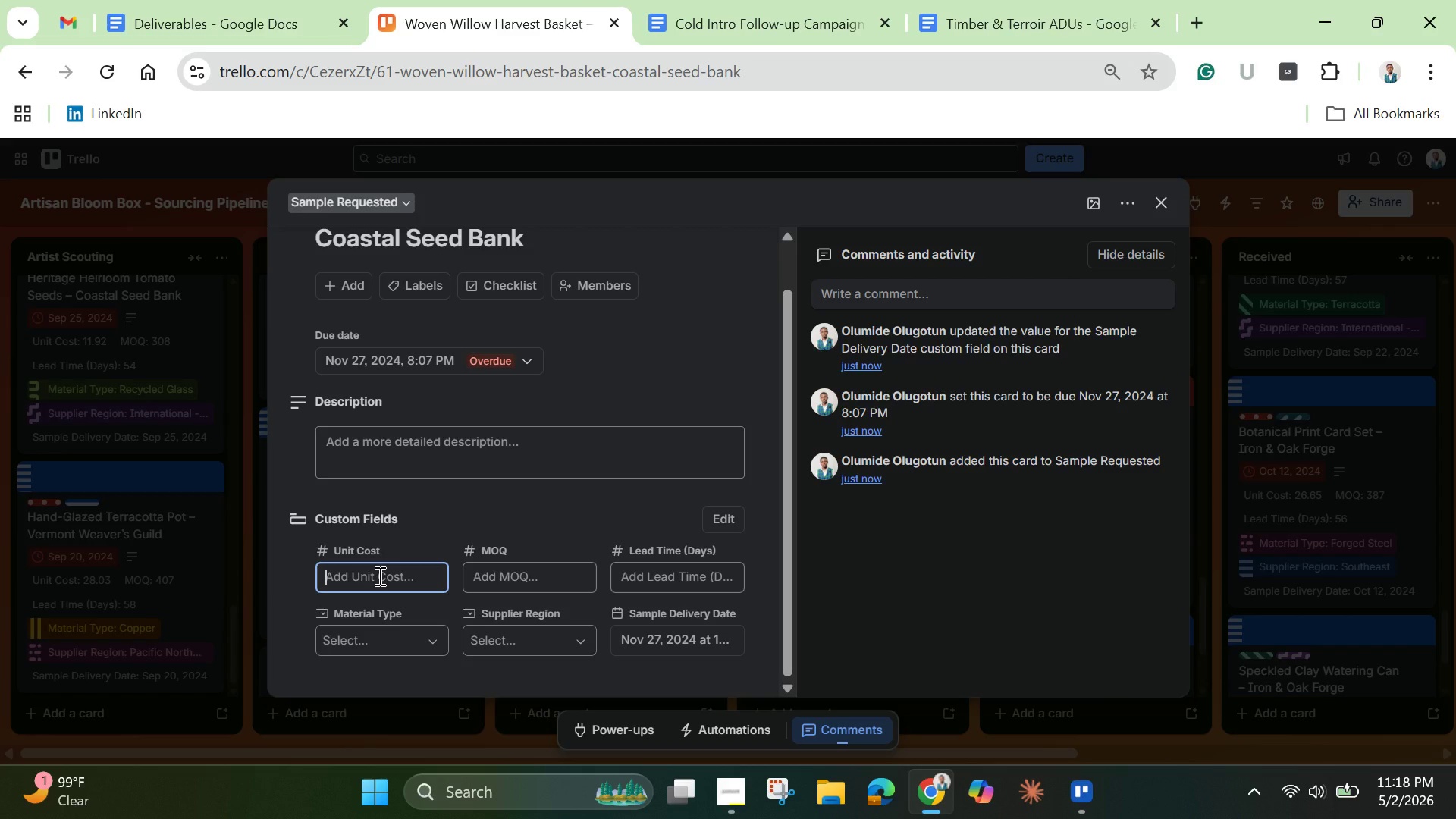 
type(e)
key(Backspace)
type(10.88)
 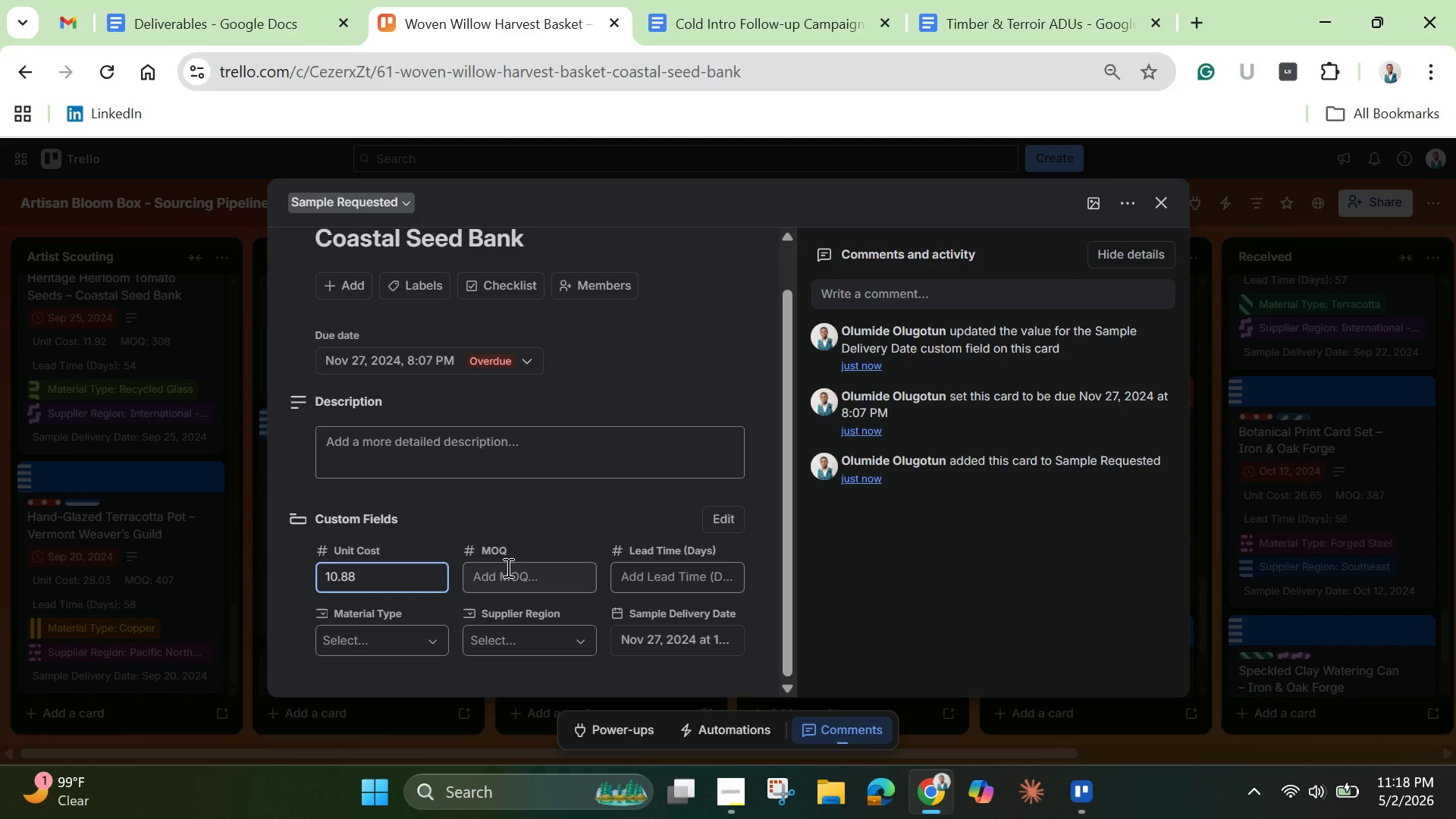 
left_click([535, 575])
 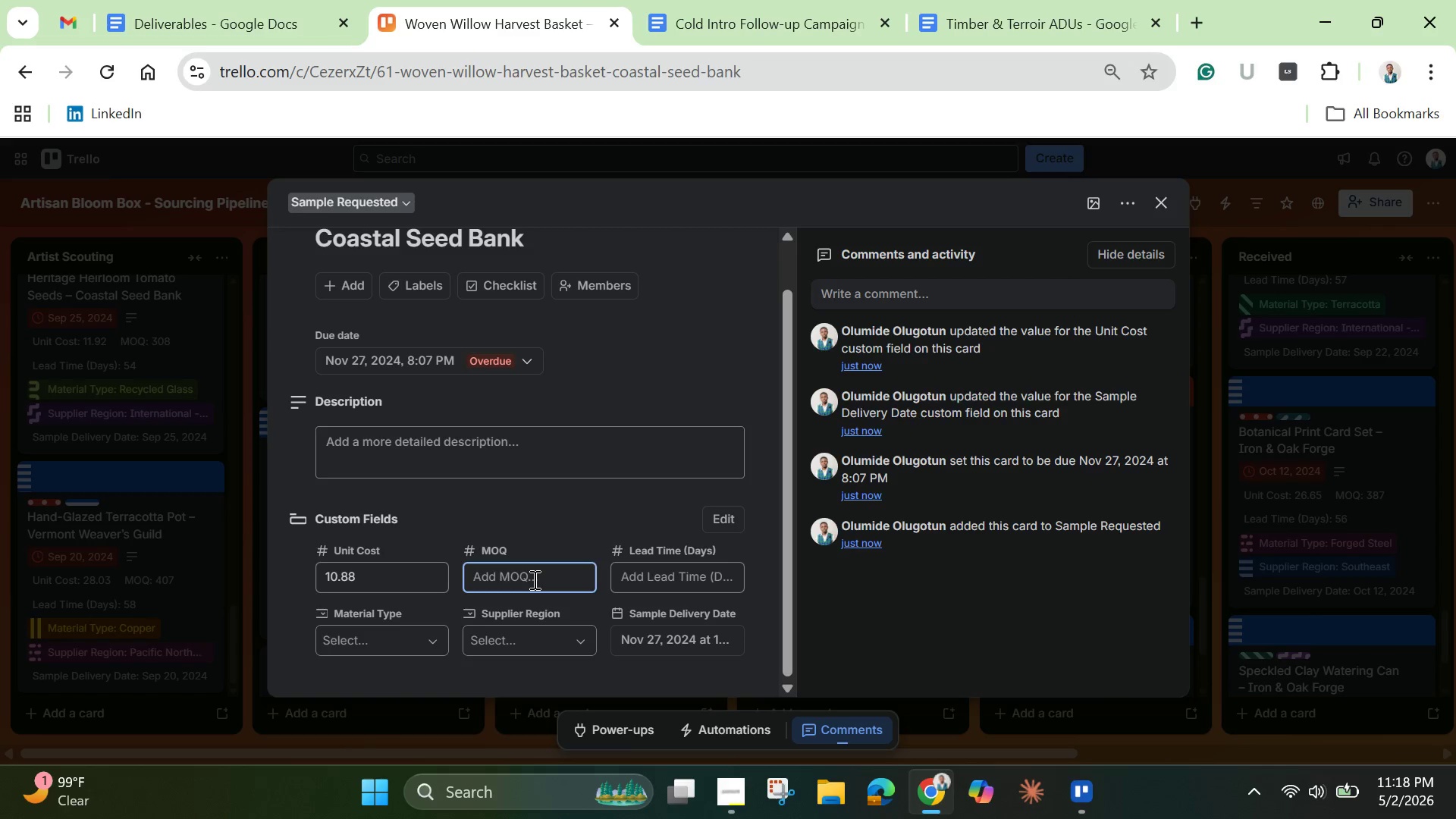 
type(227)
 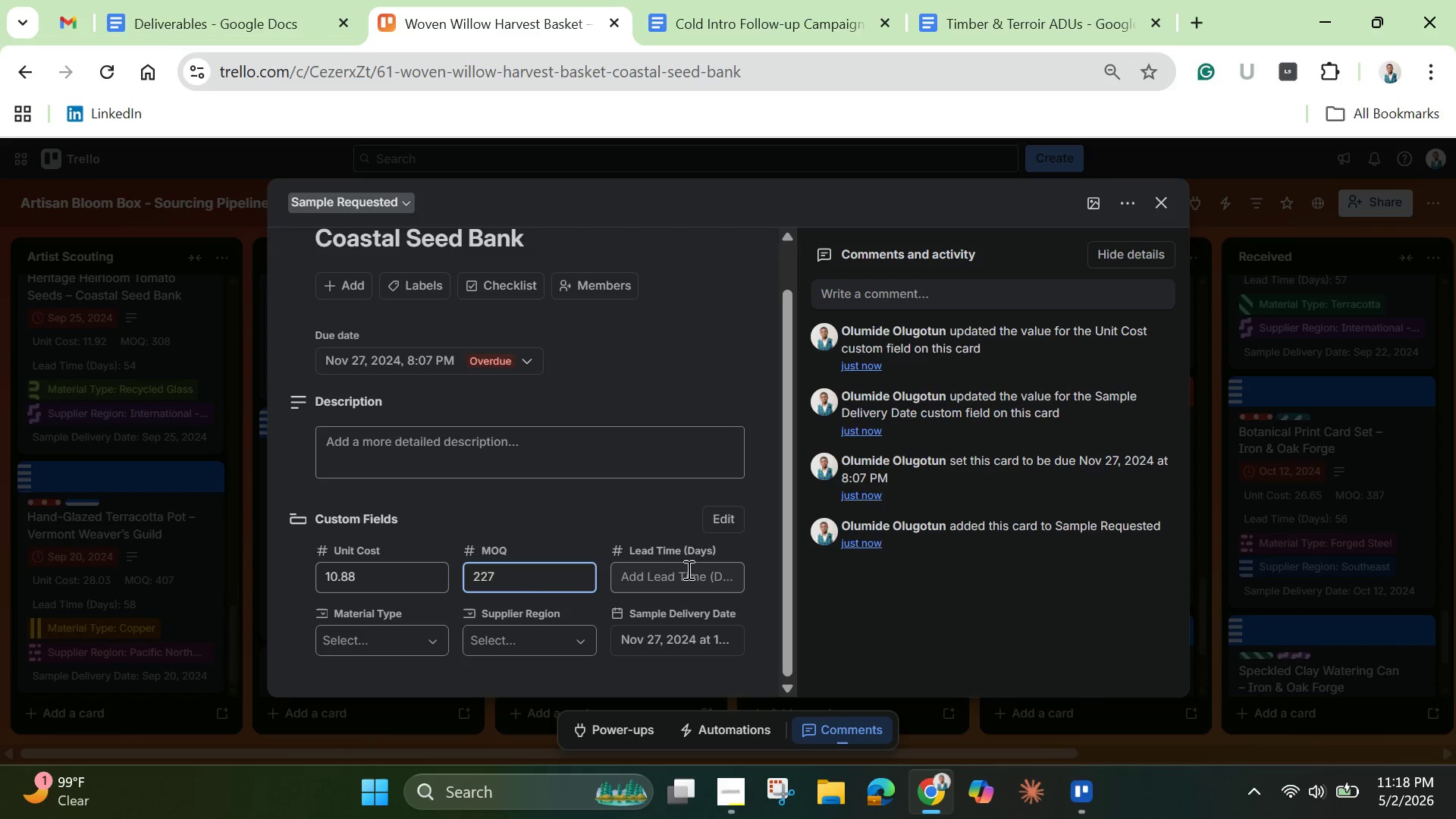 
left_click([692, 570])
 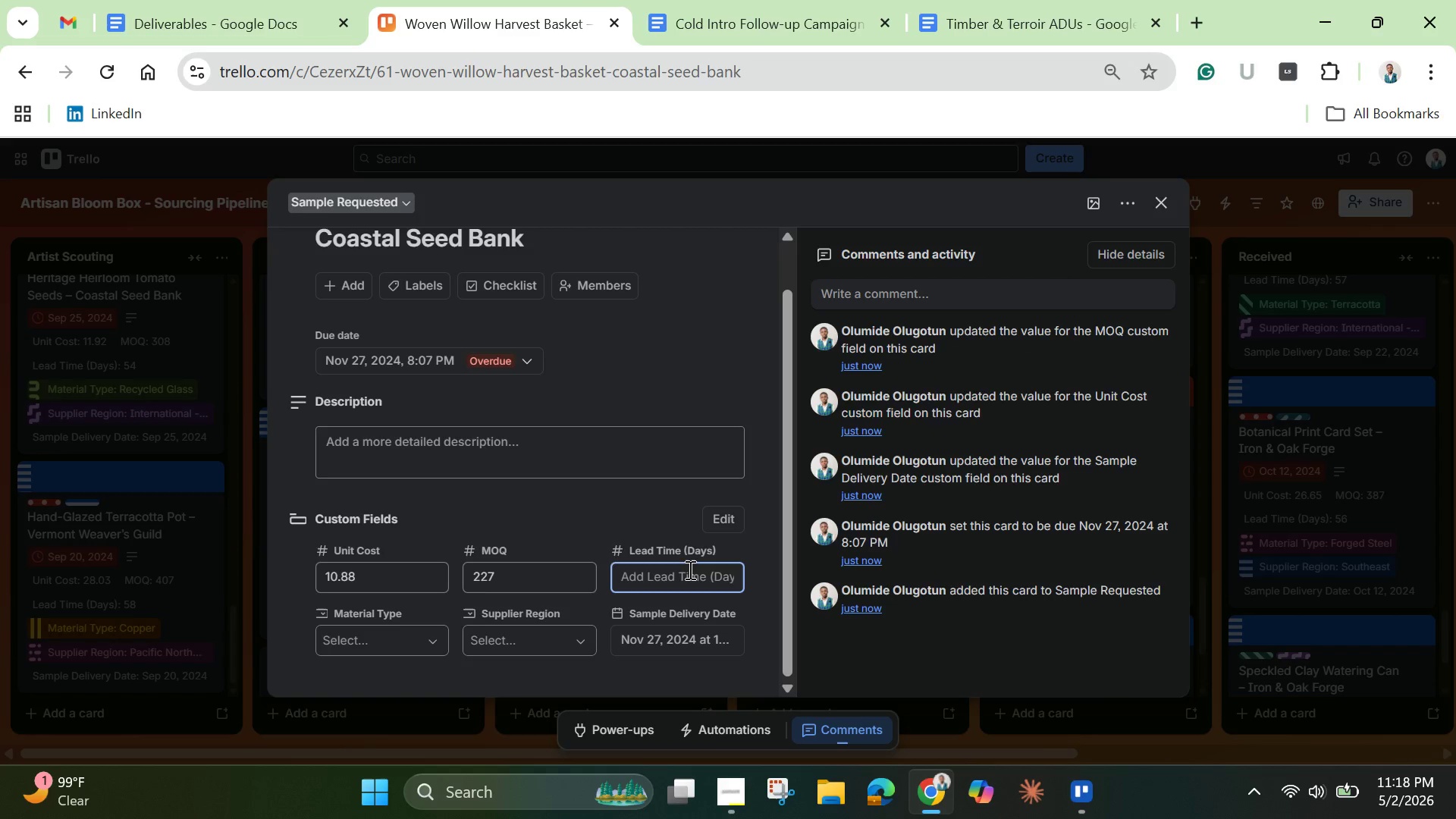 
type(41)
 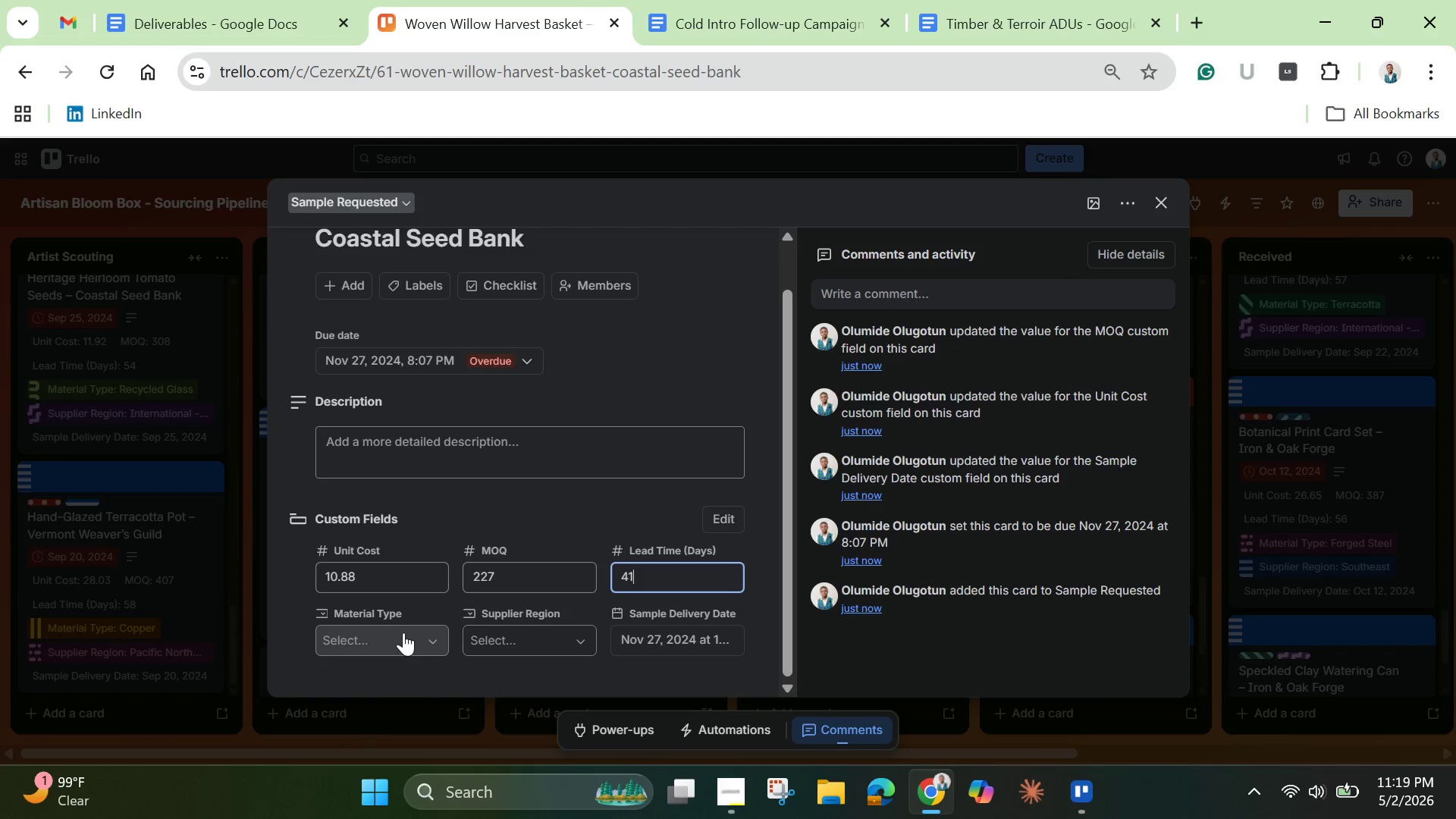 
left_click([360, 633])
 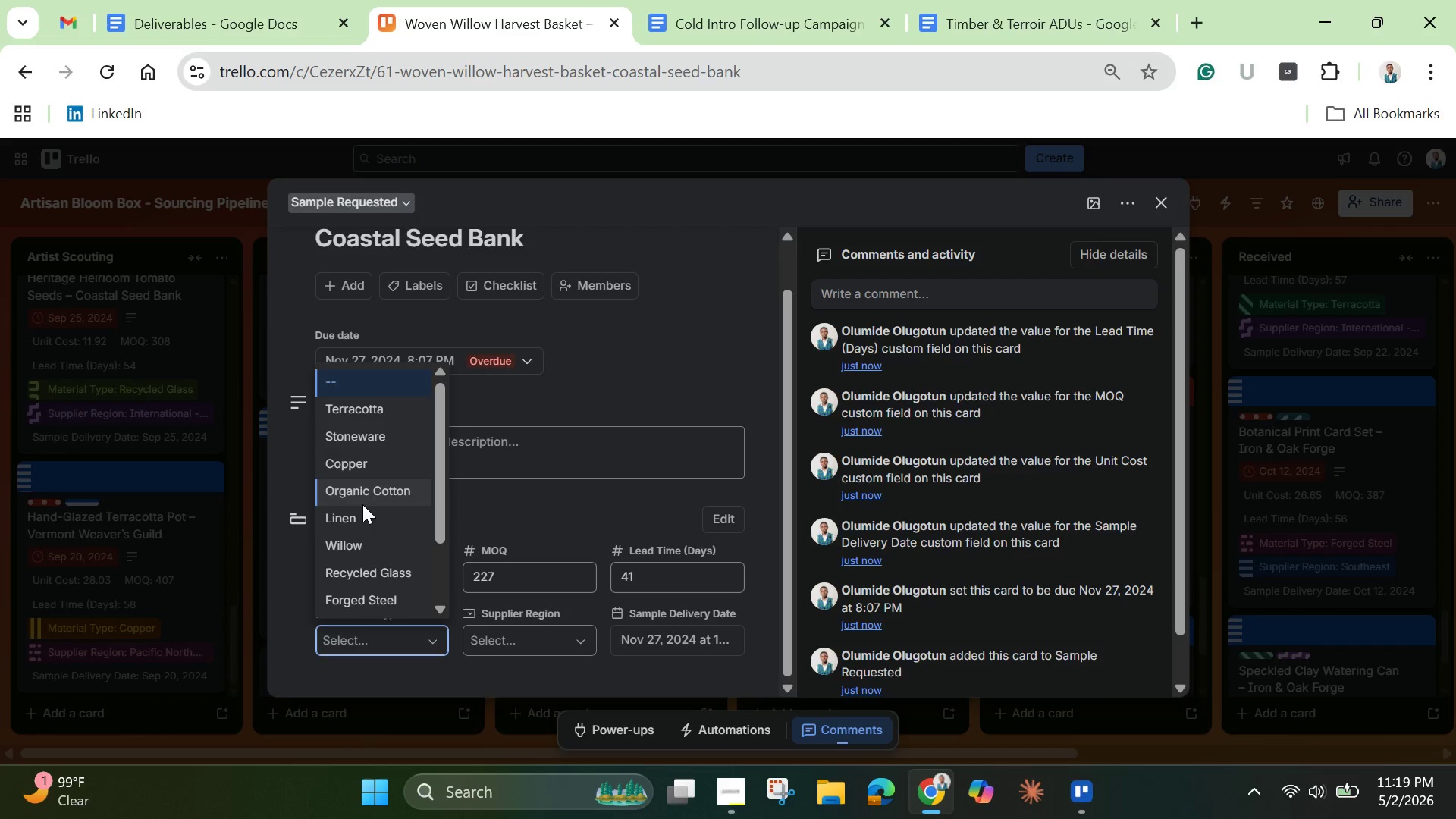 
wait(9.38)
 